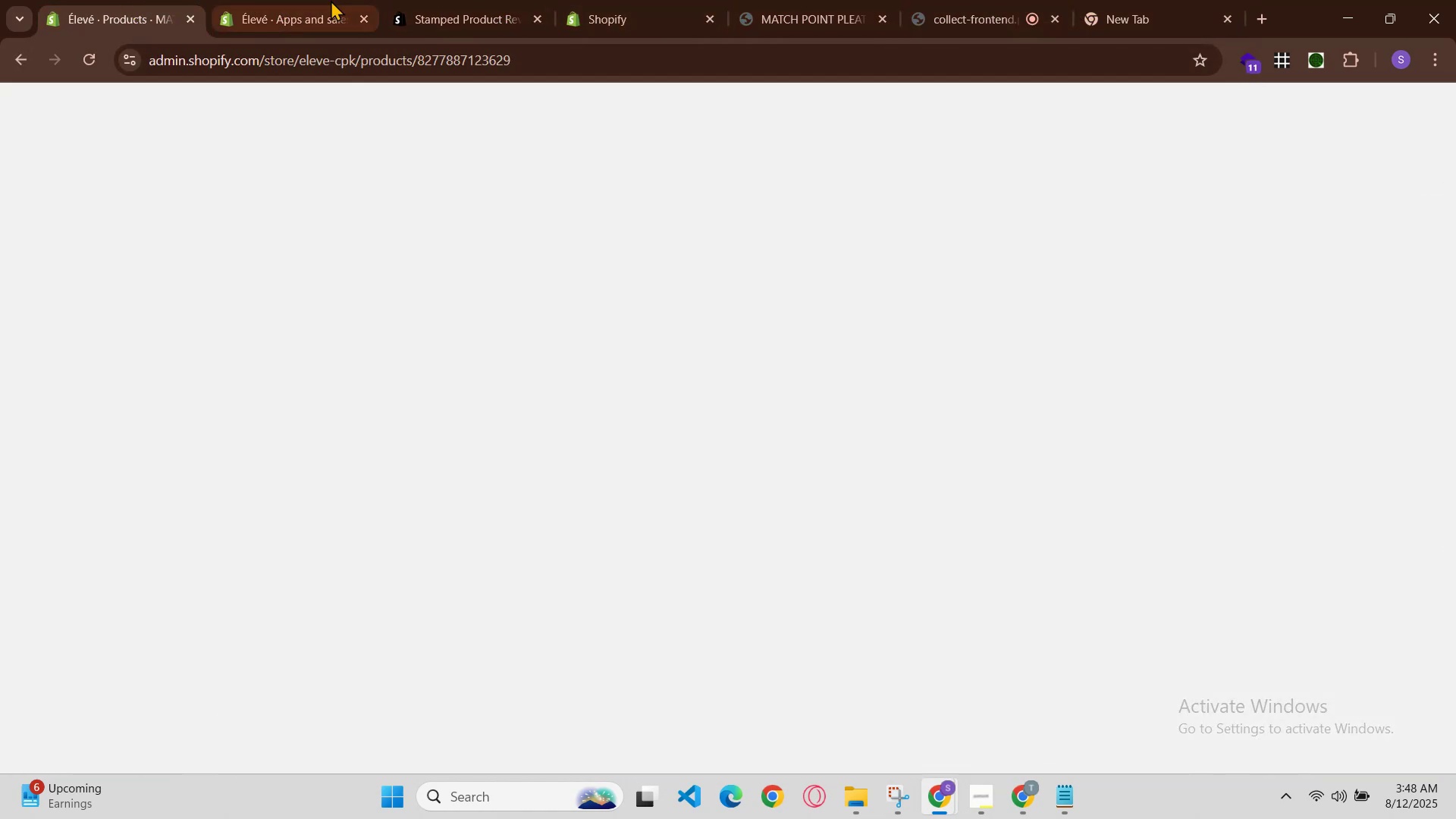 
left_click([340, 0])
 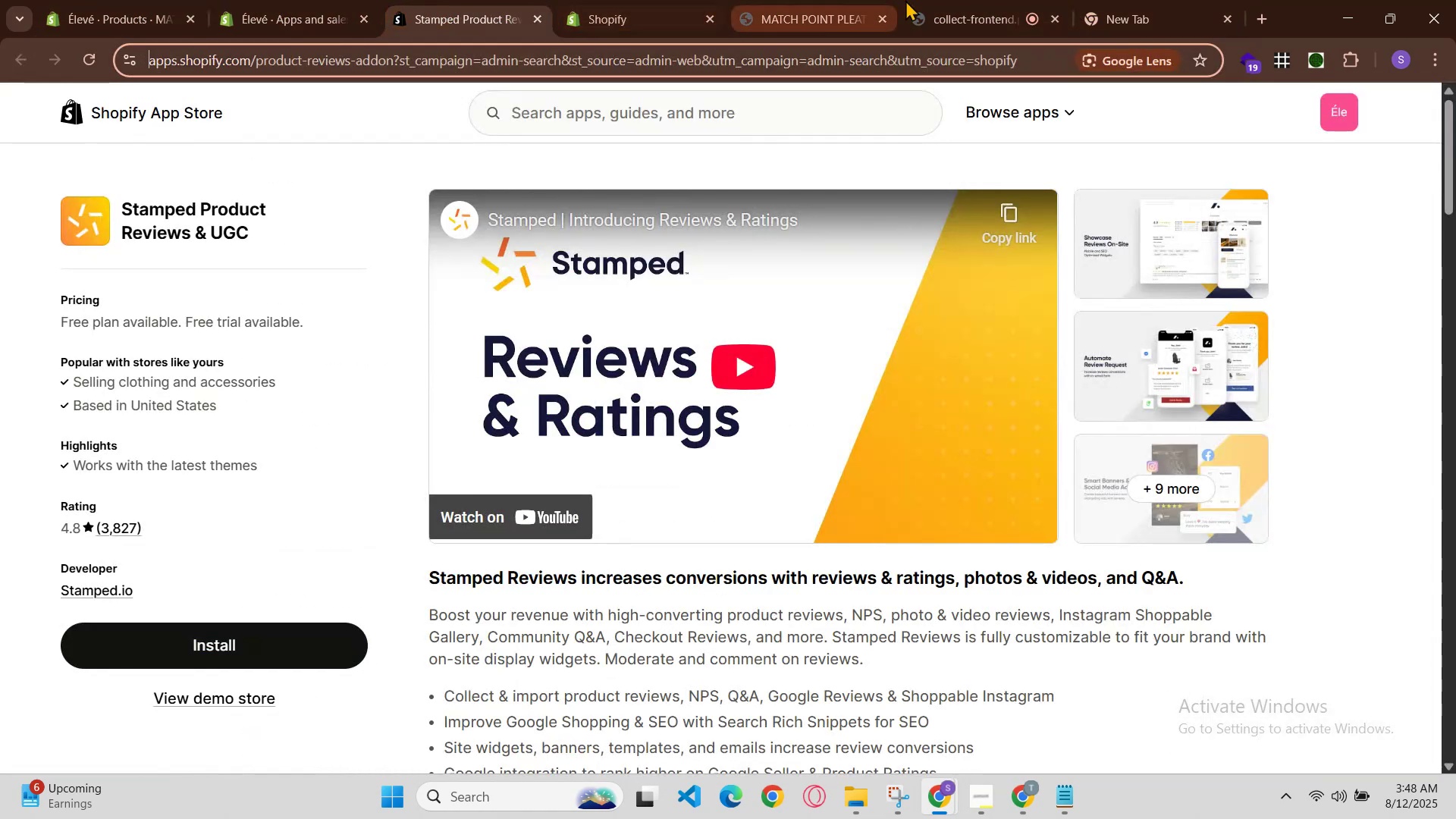 
left_click([1012, 0])
 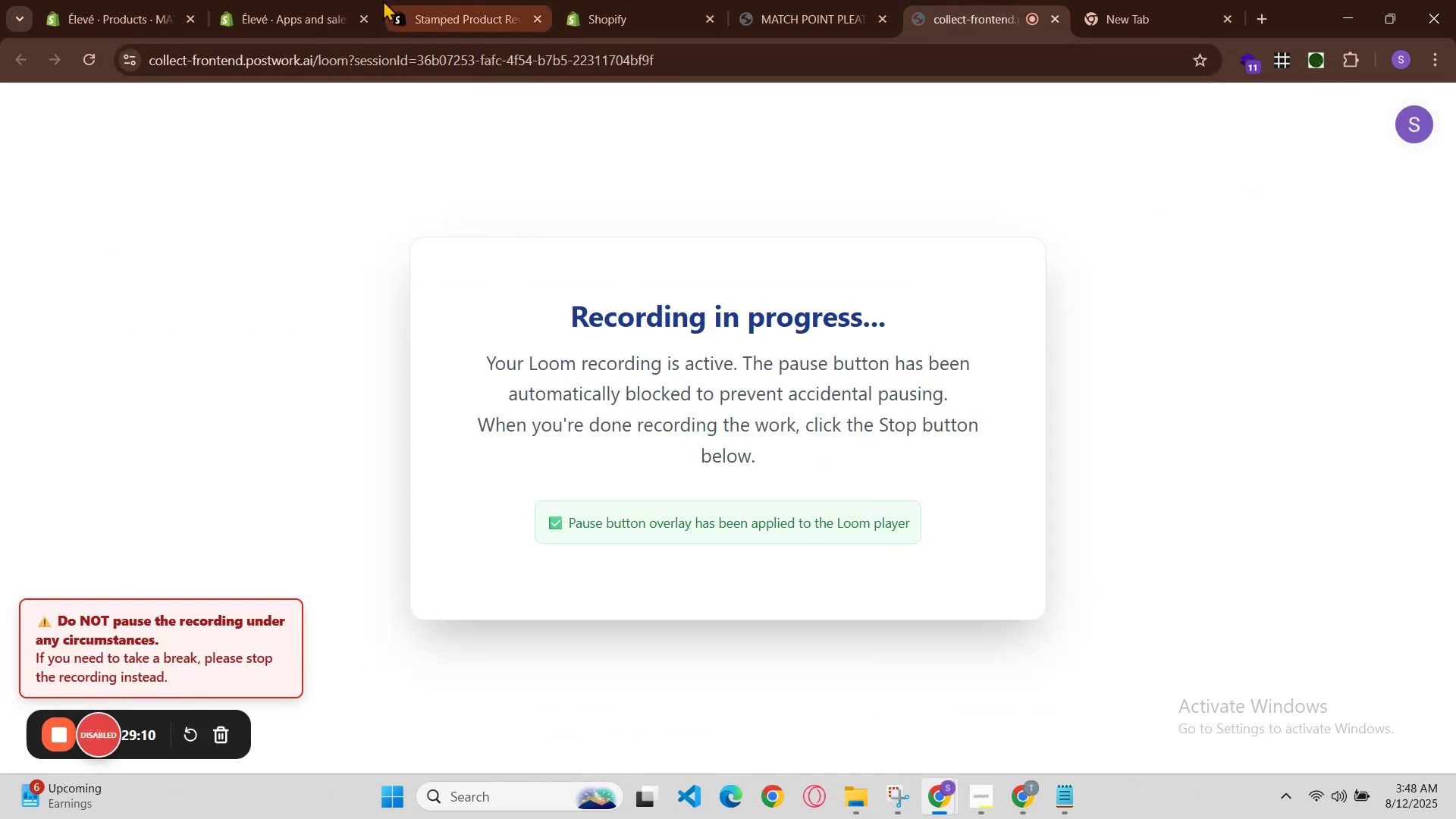 
left_click([268, 0])
 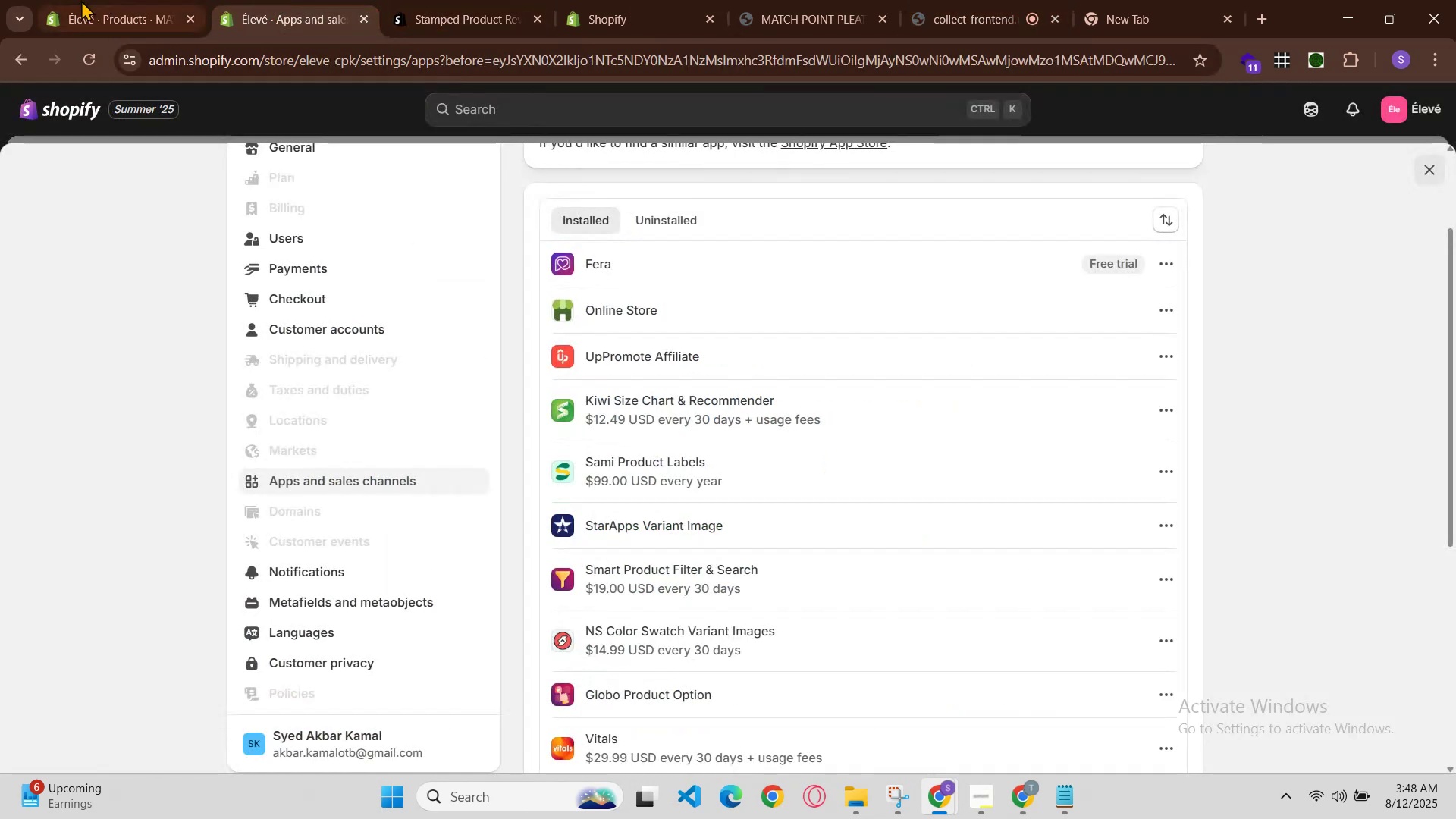 
left_click([73, 0])
 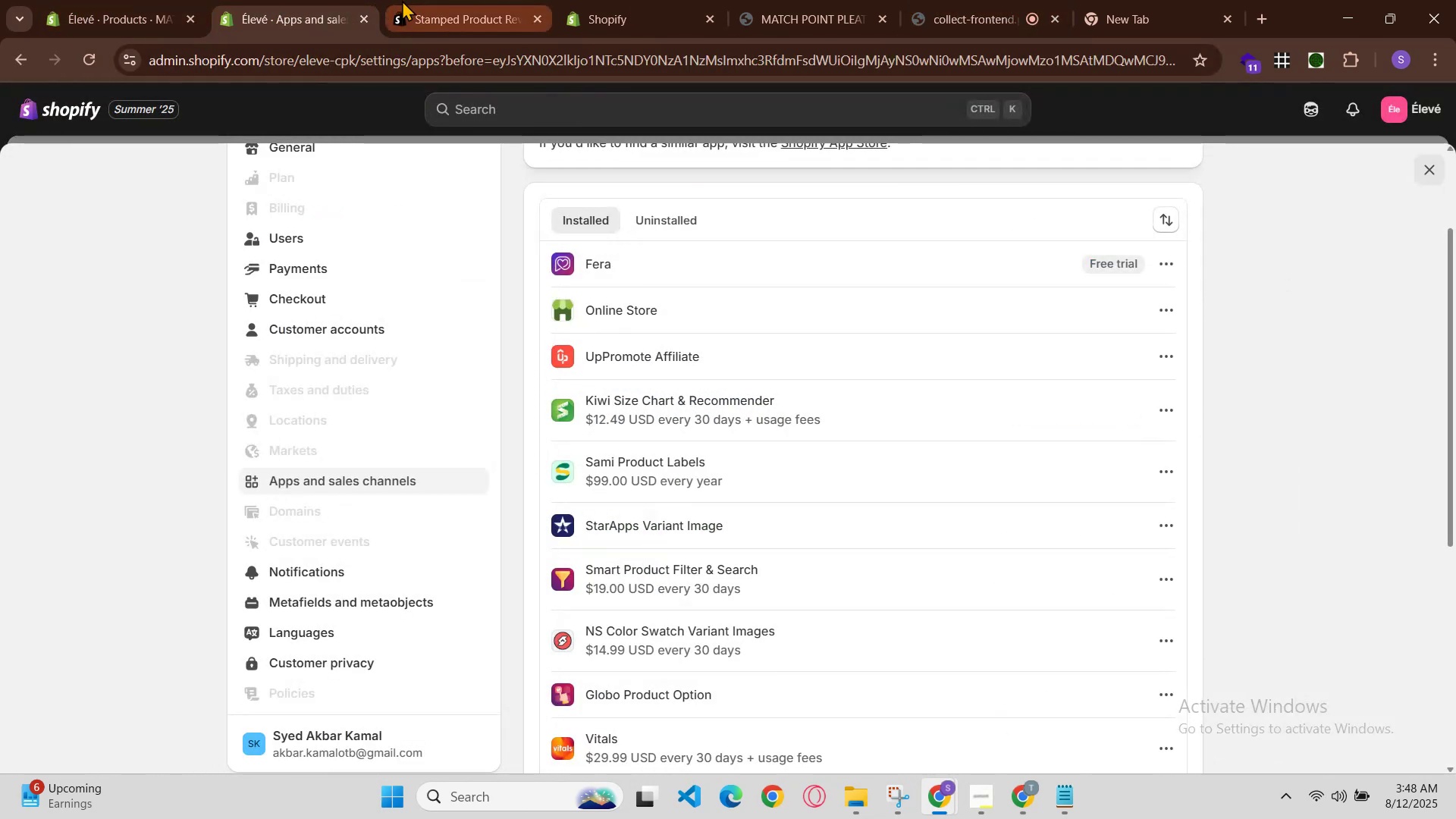 
left_click([435, 0])
 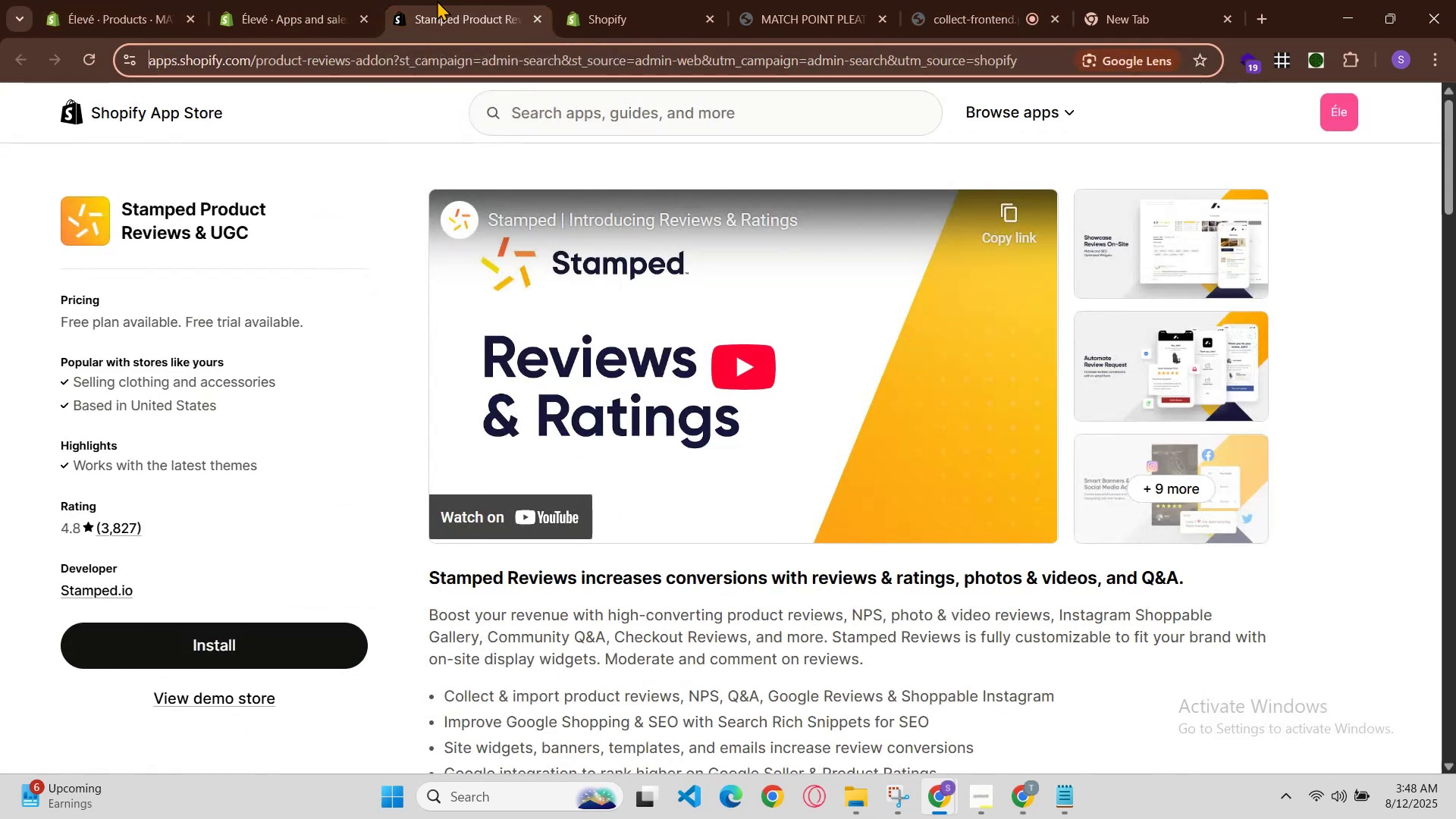 
left_click([545, 0])
 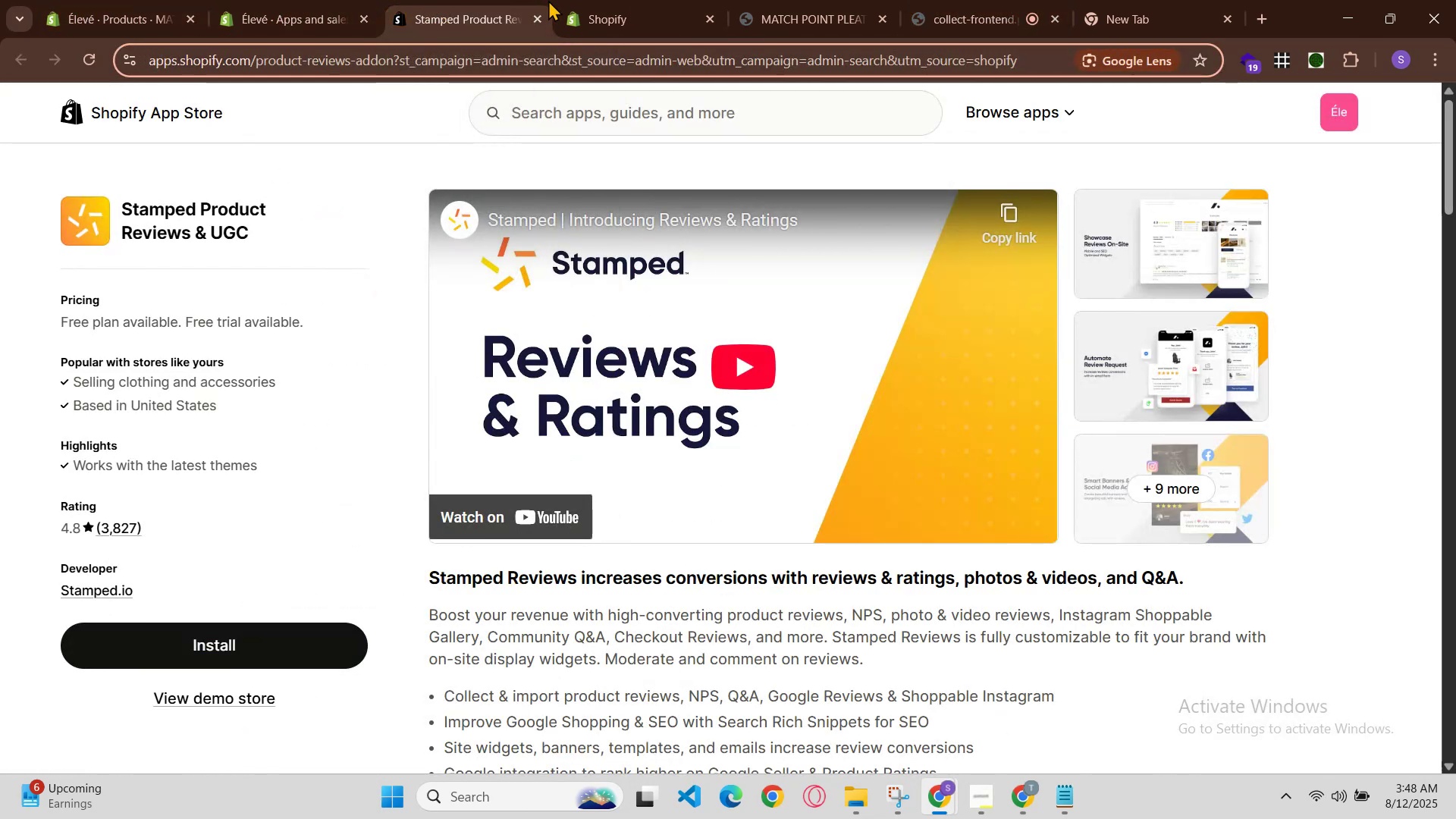 
left_click([605, 0])
 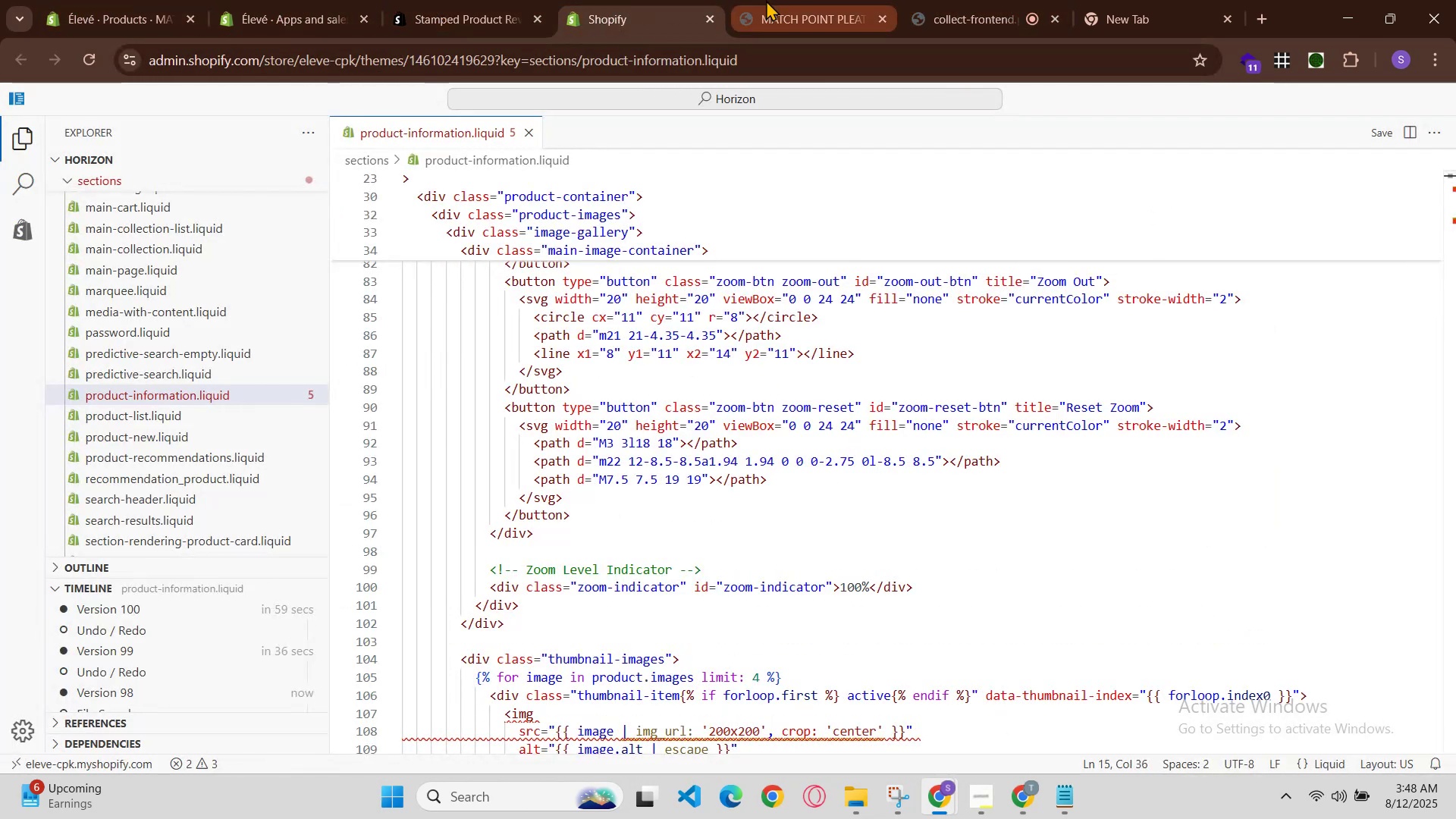 
left_click([768, 0])
 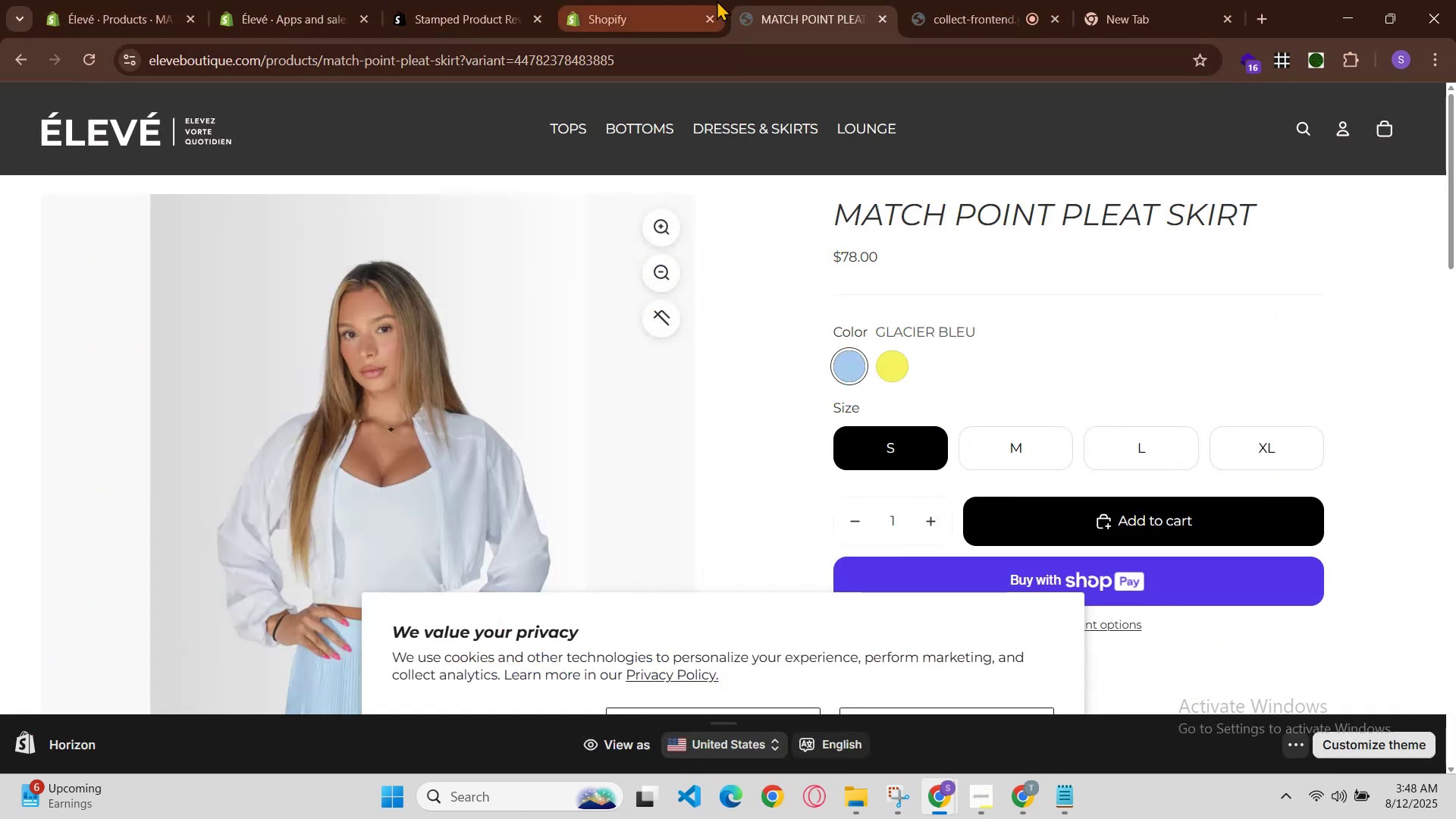 
left_click([691, 0])
 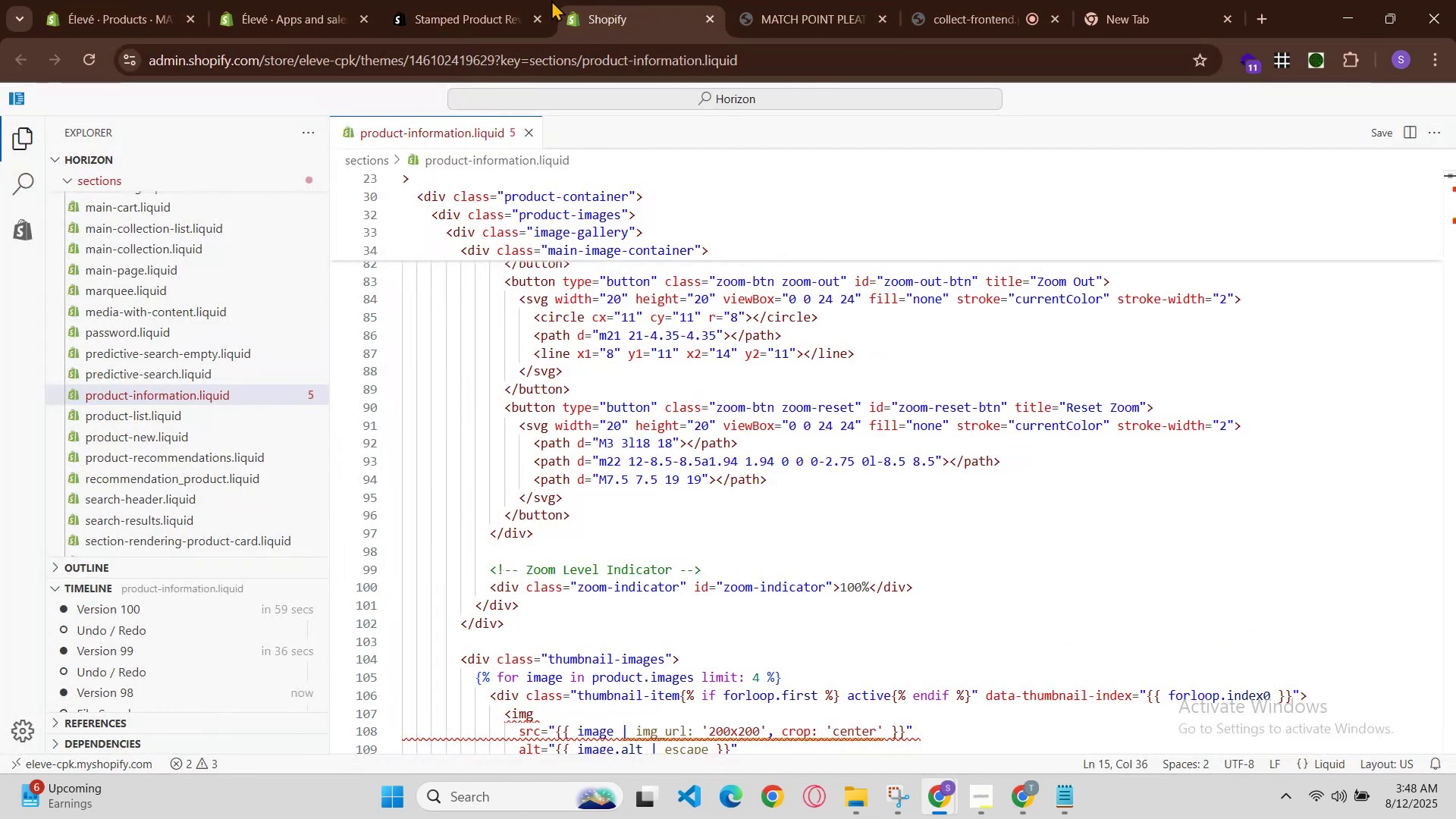 
left_click([486, 0])
 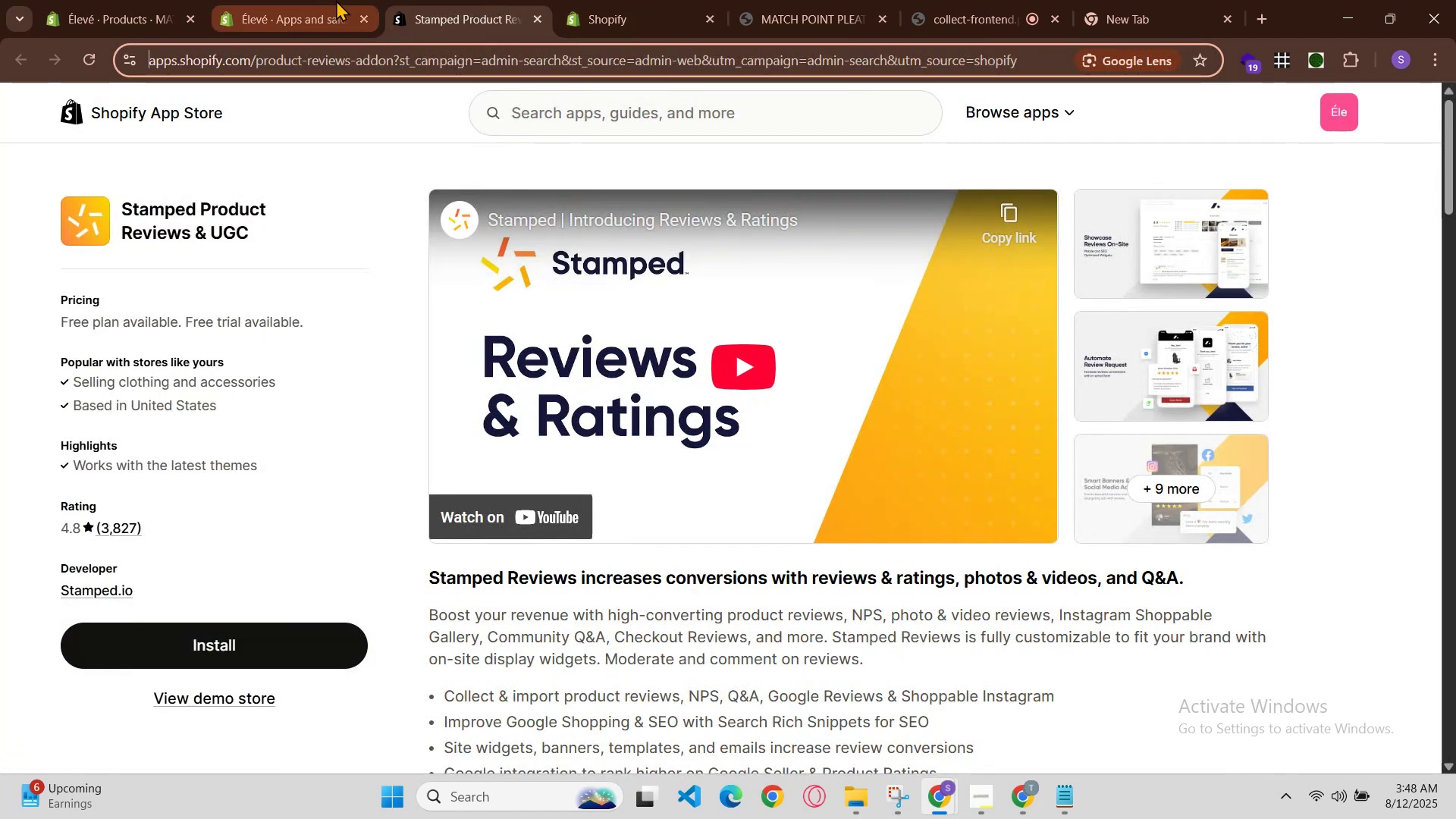 
left_click([337, 0])
 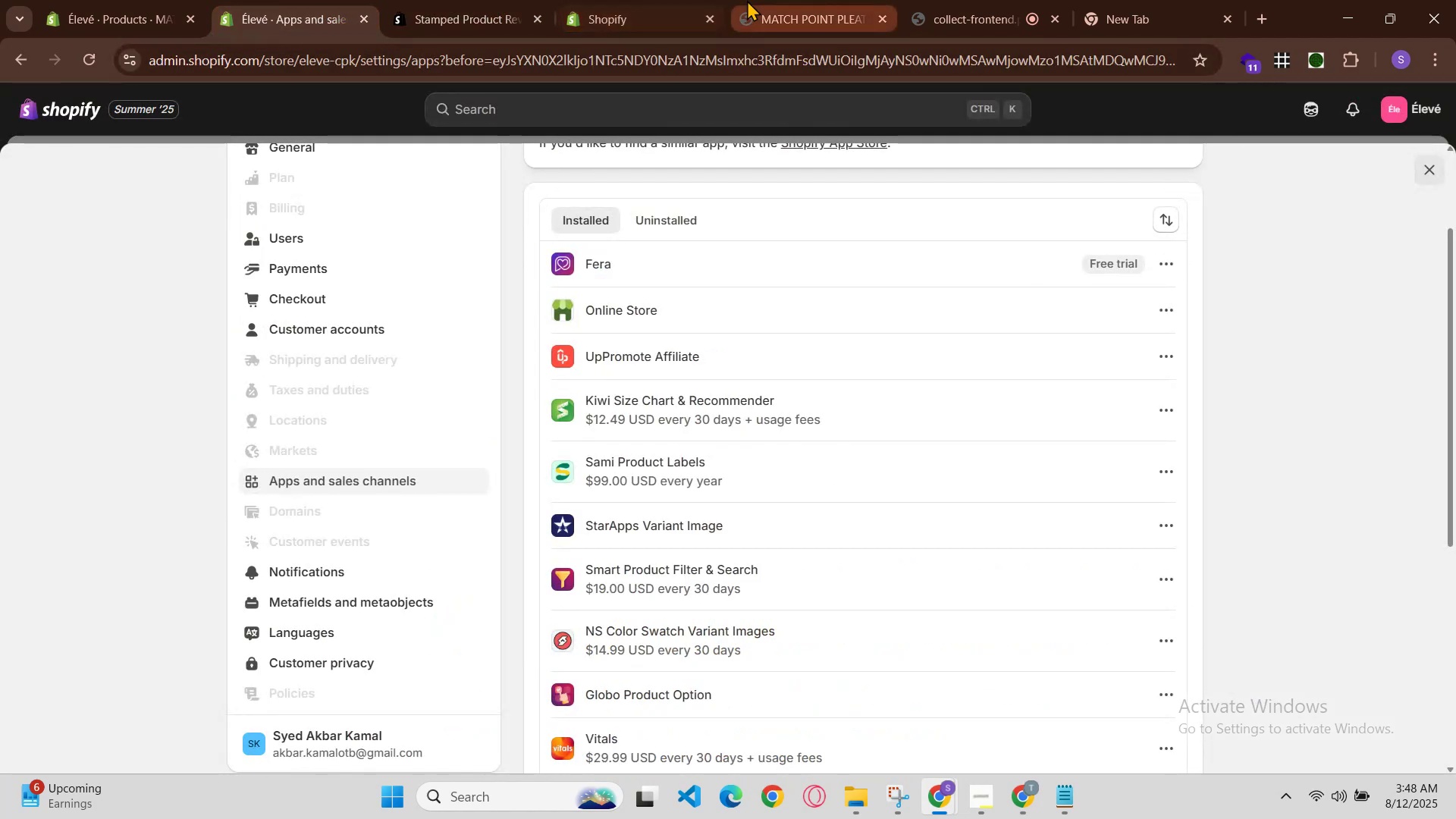 
left_click([747, 0])
 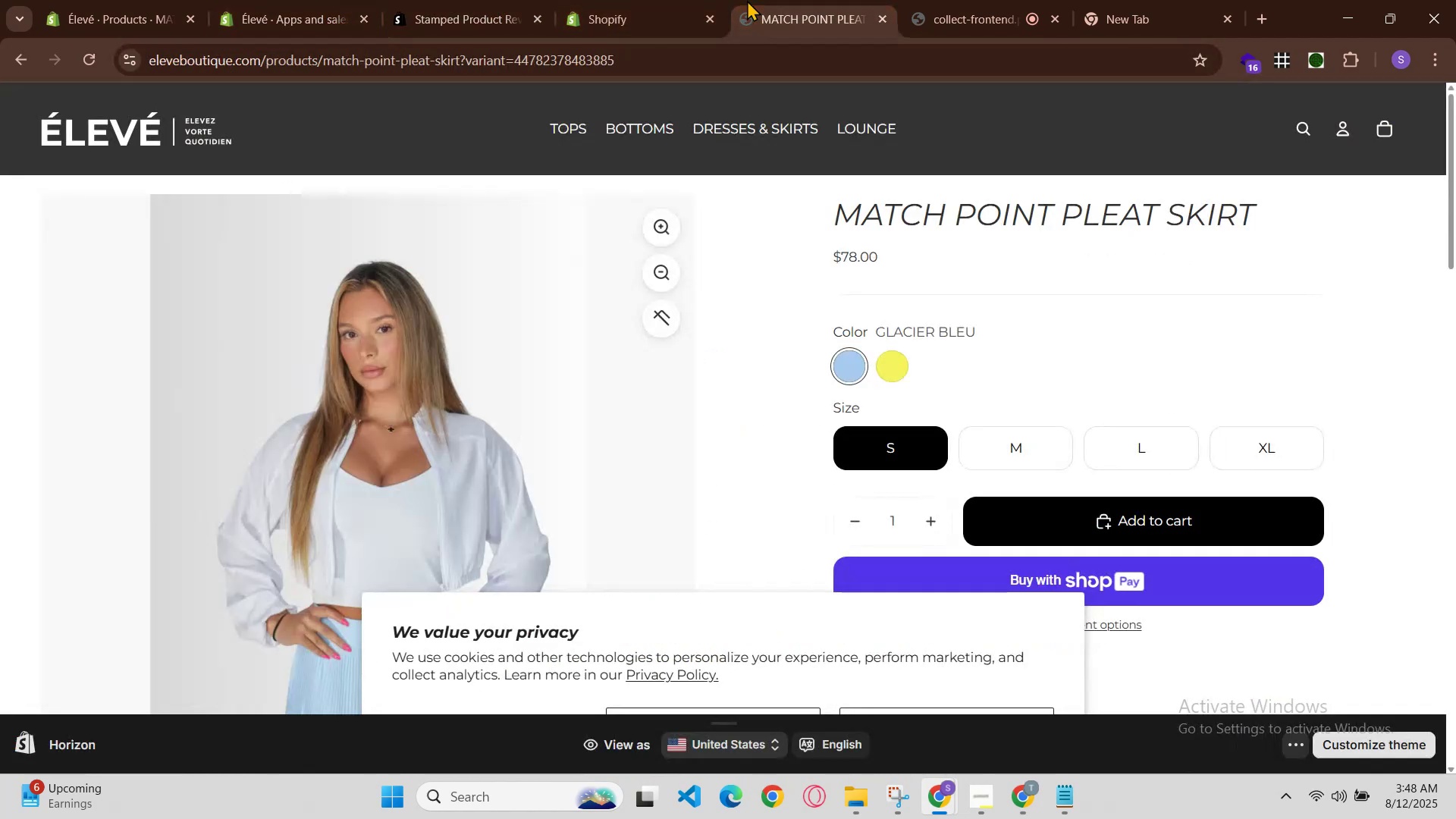 
mouse_move([500, 0])
 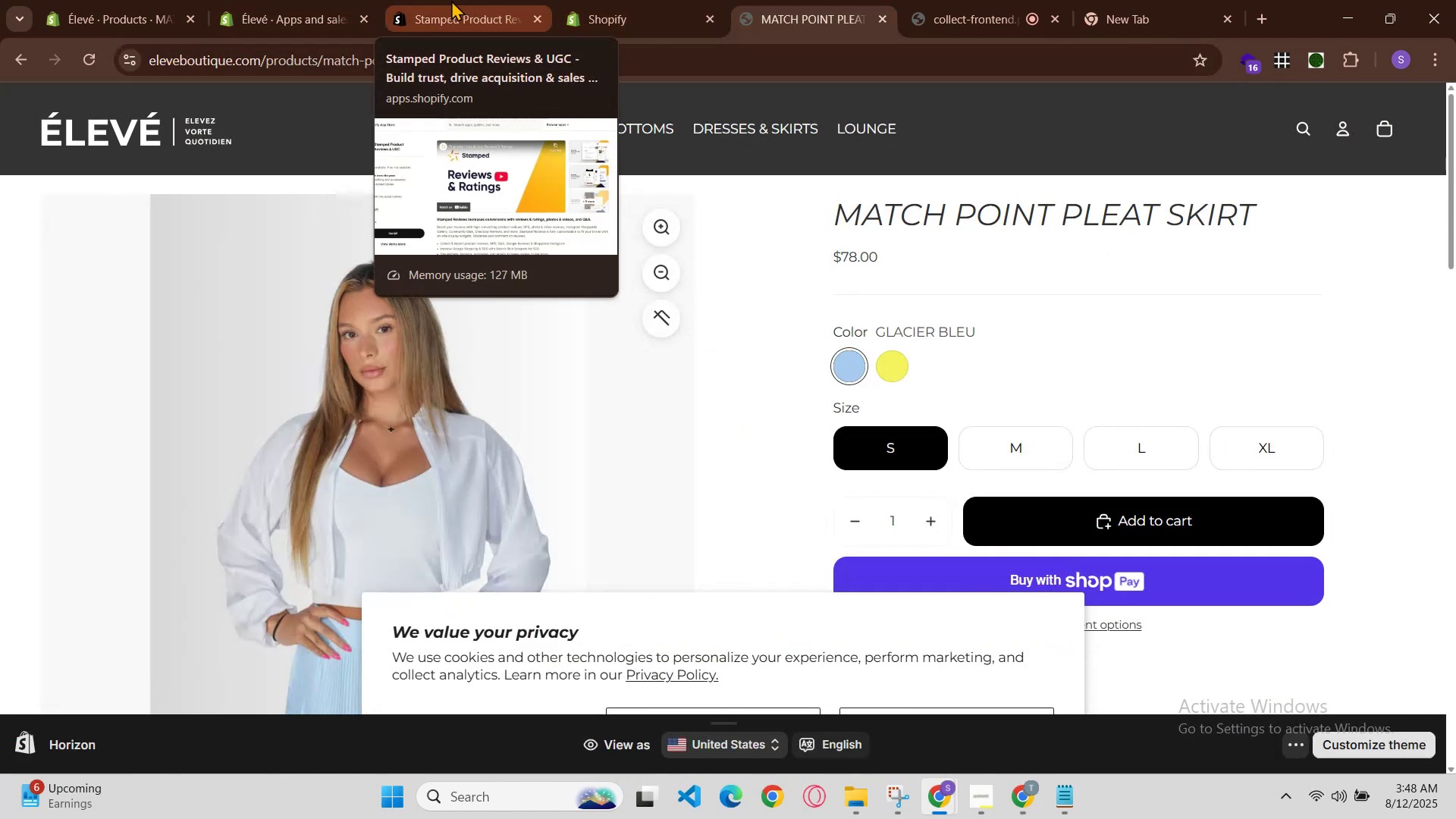 
left_click([451, 0])
 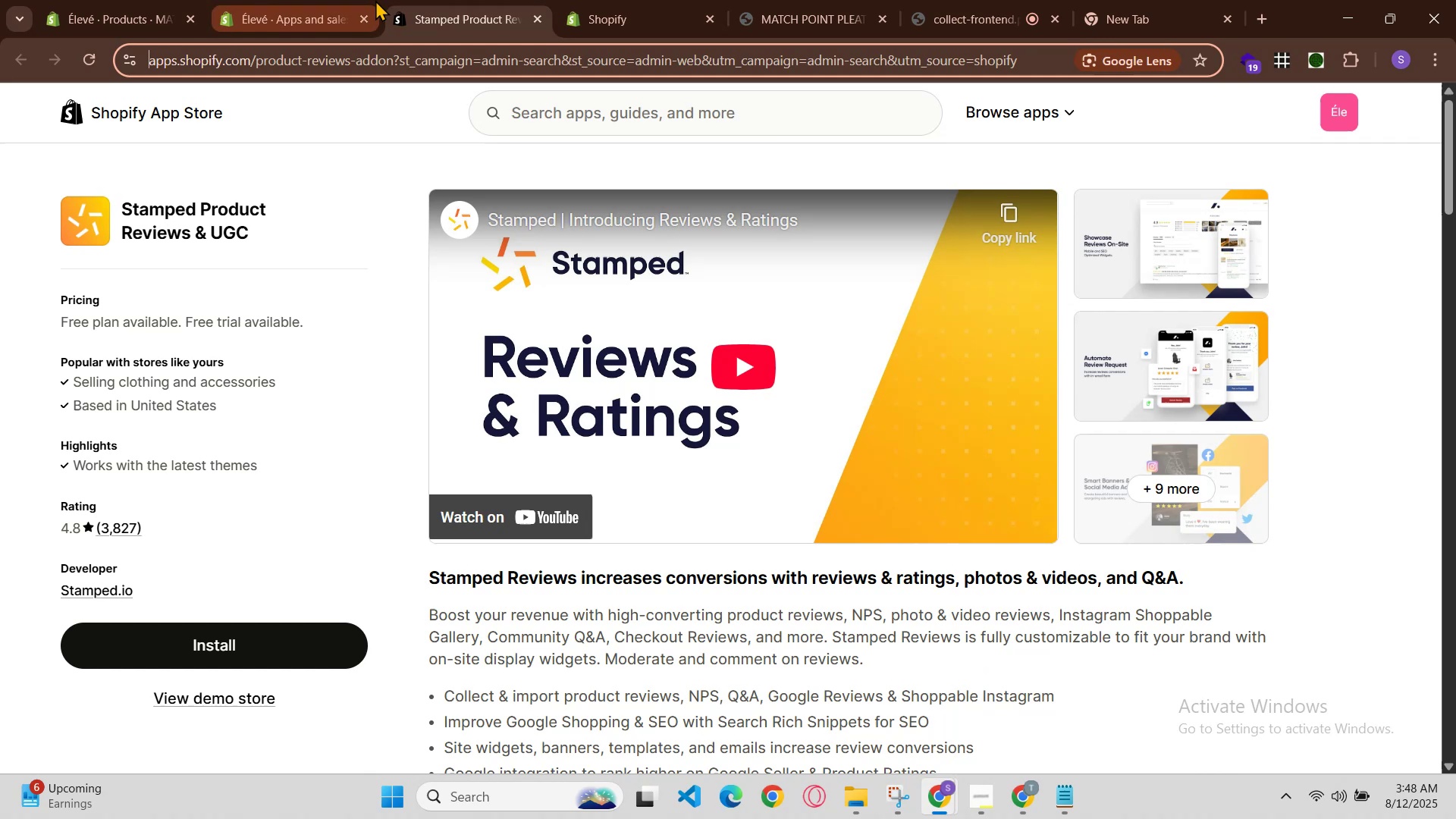 
left_click([340, 0])
 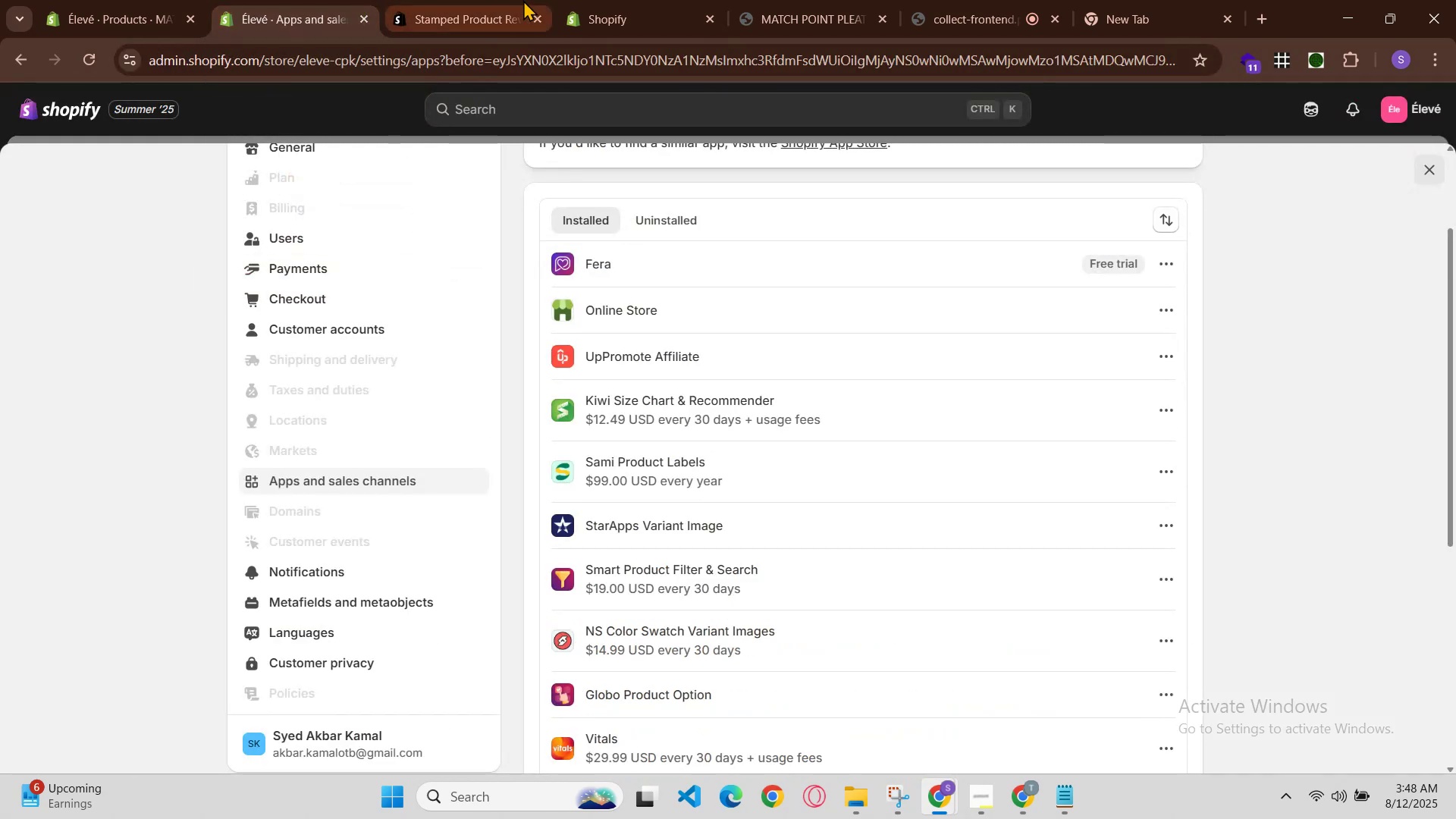 
left_click([539, 0])
 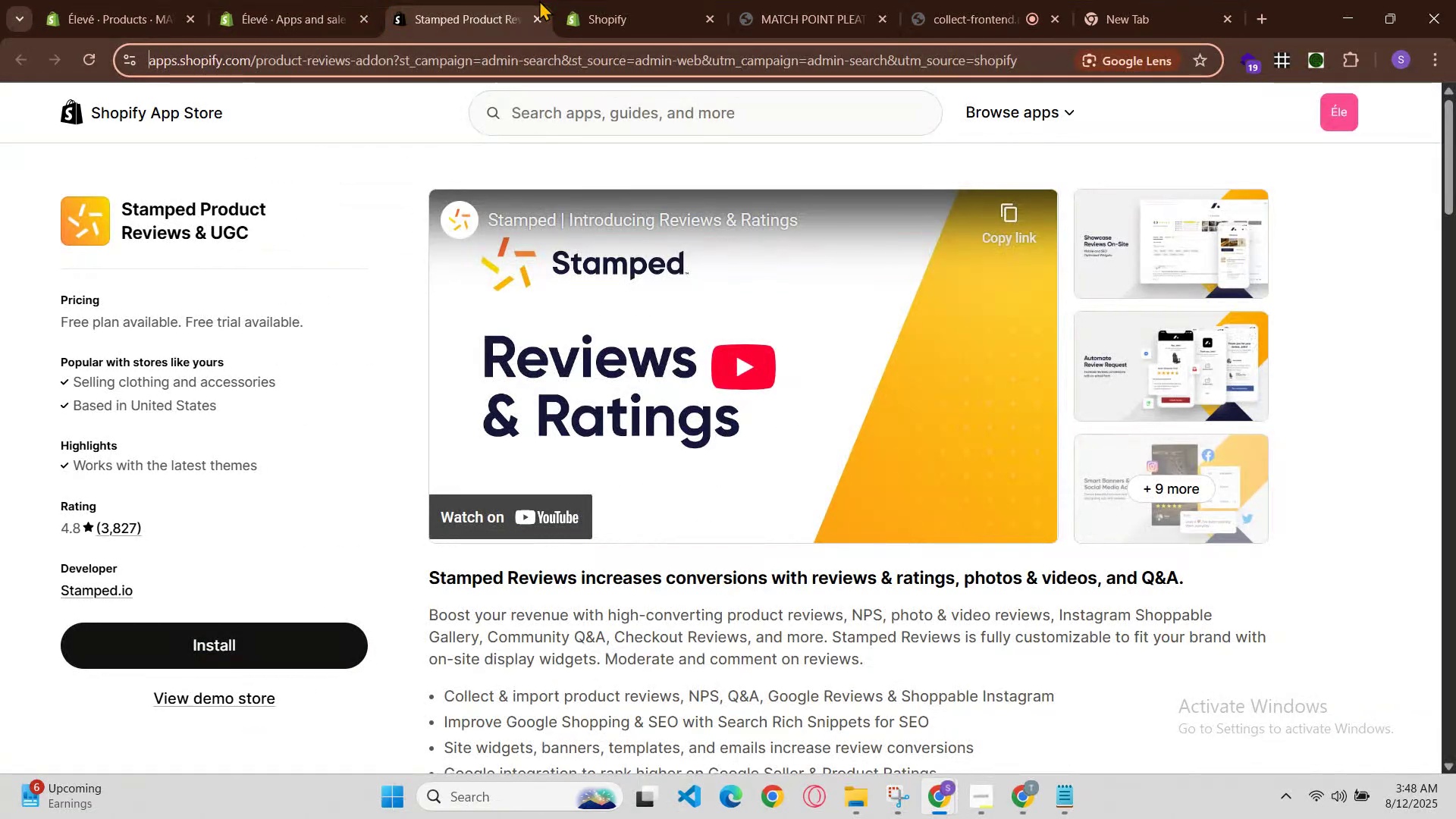 
left_click([587, 0])
 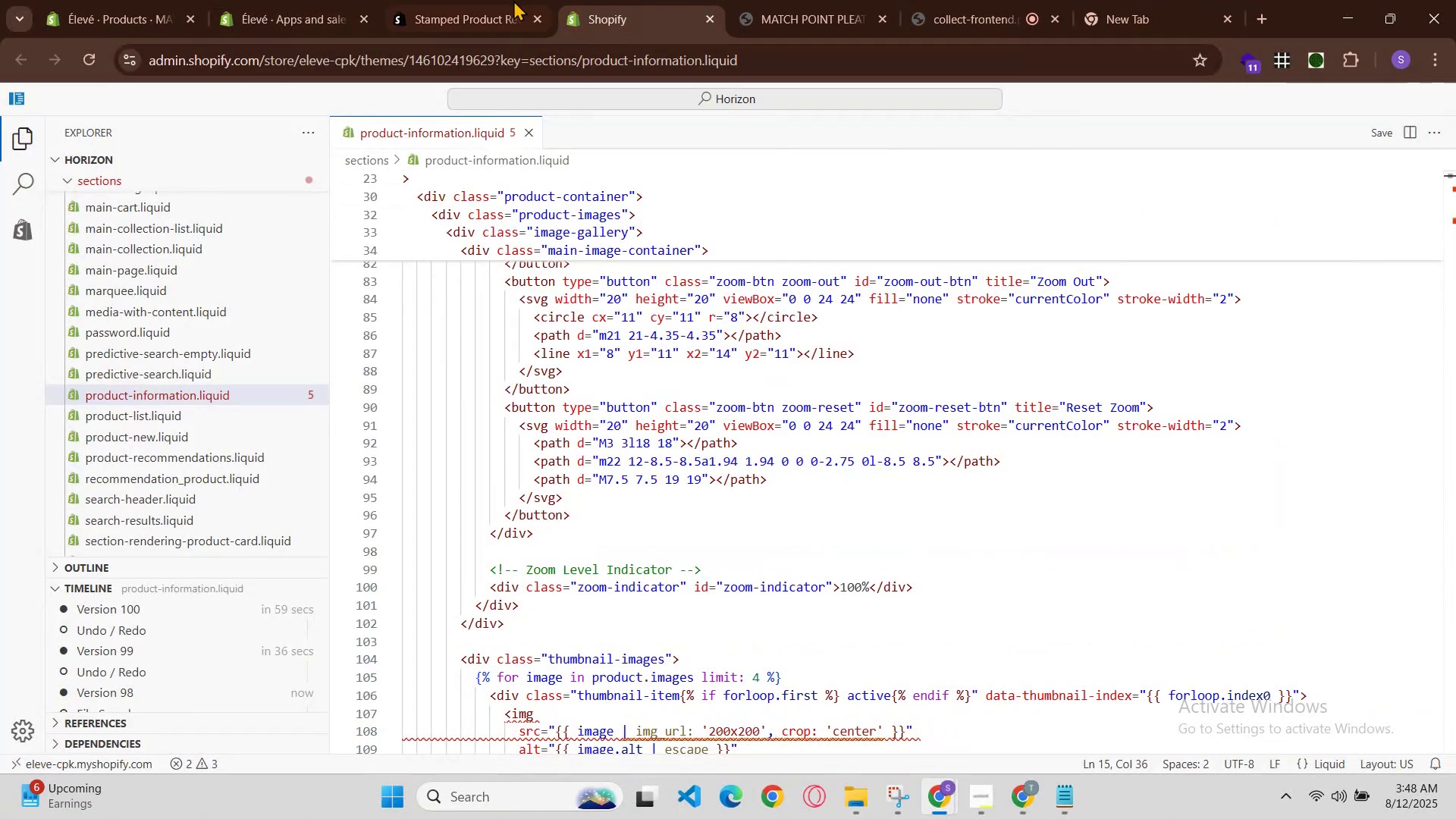 
left_click([504, 0])
 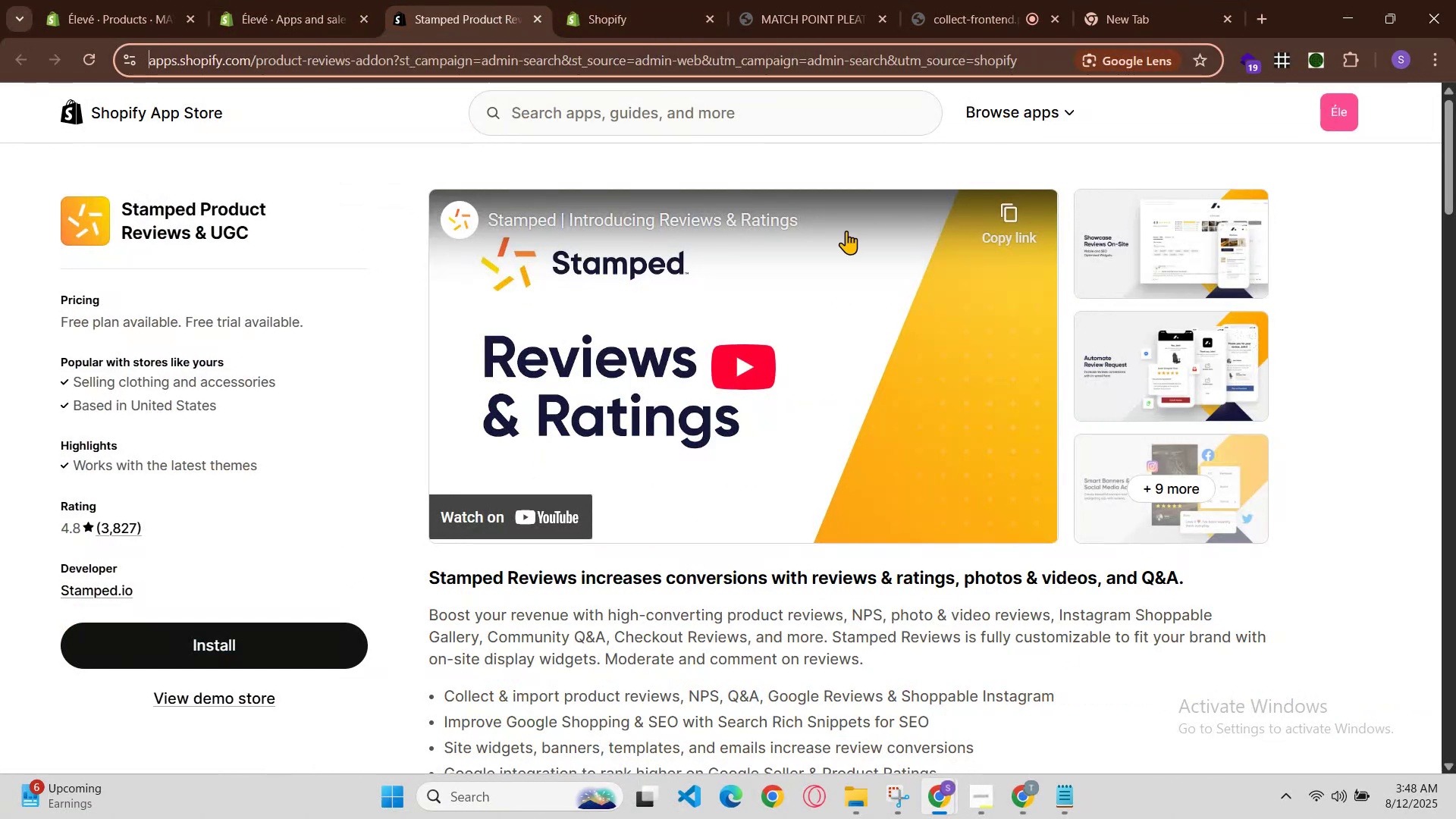 
left_click([811, 0])
 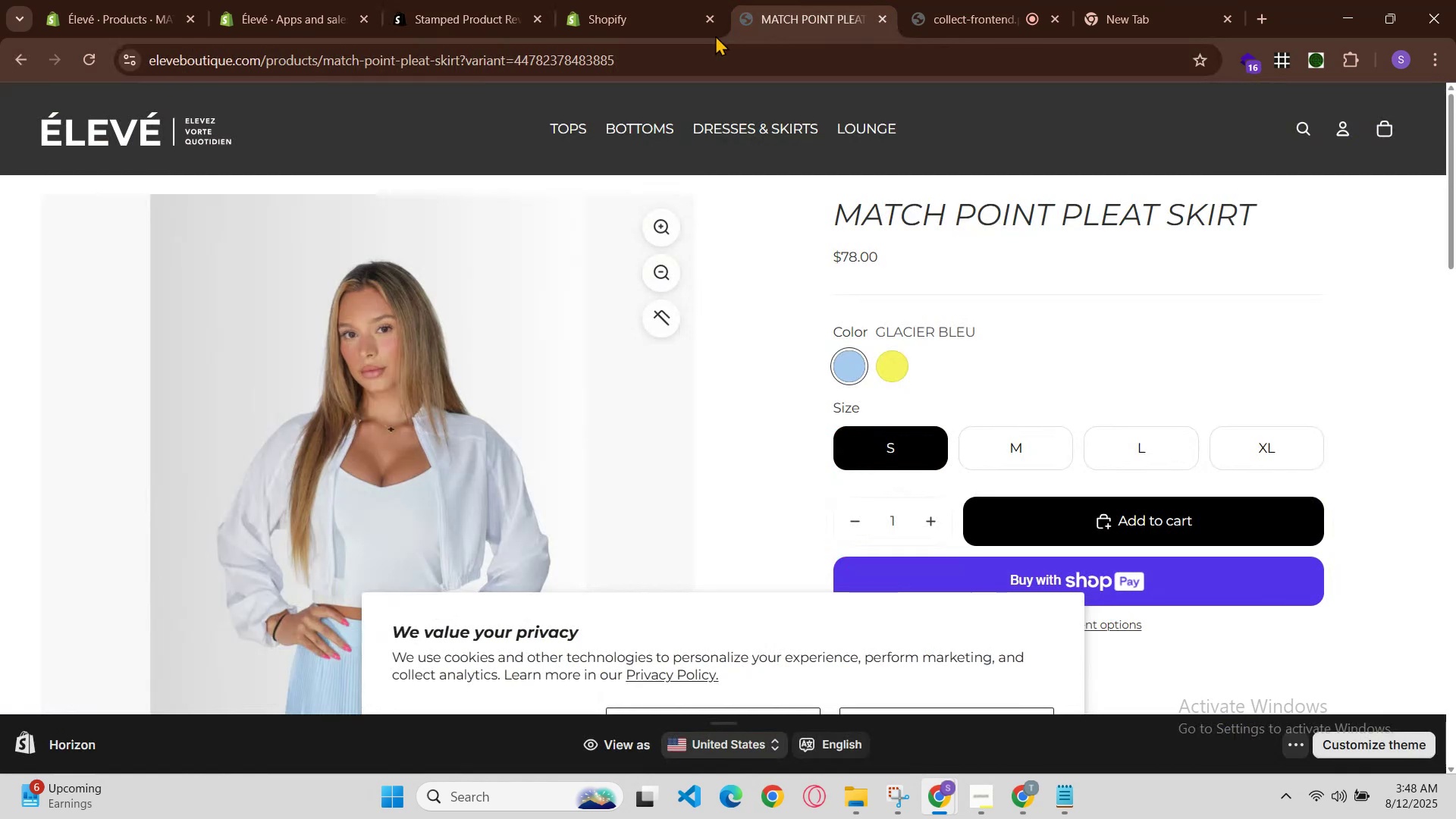 
mouse_move([389, -14])
 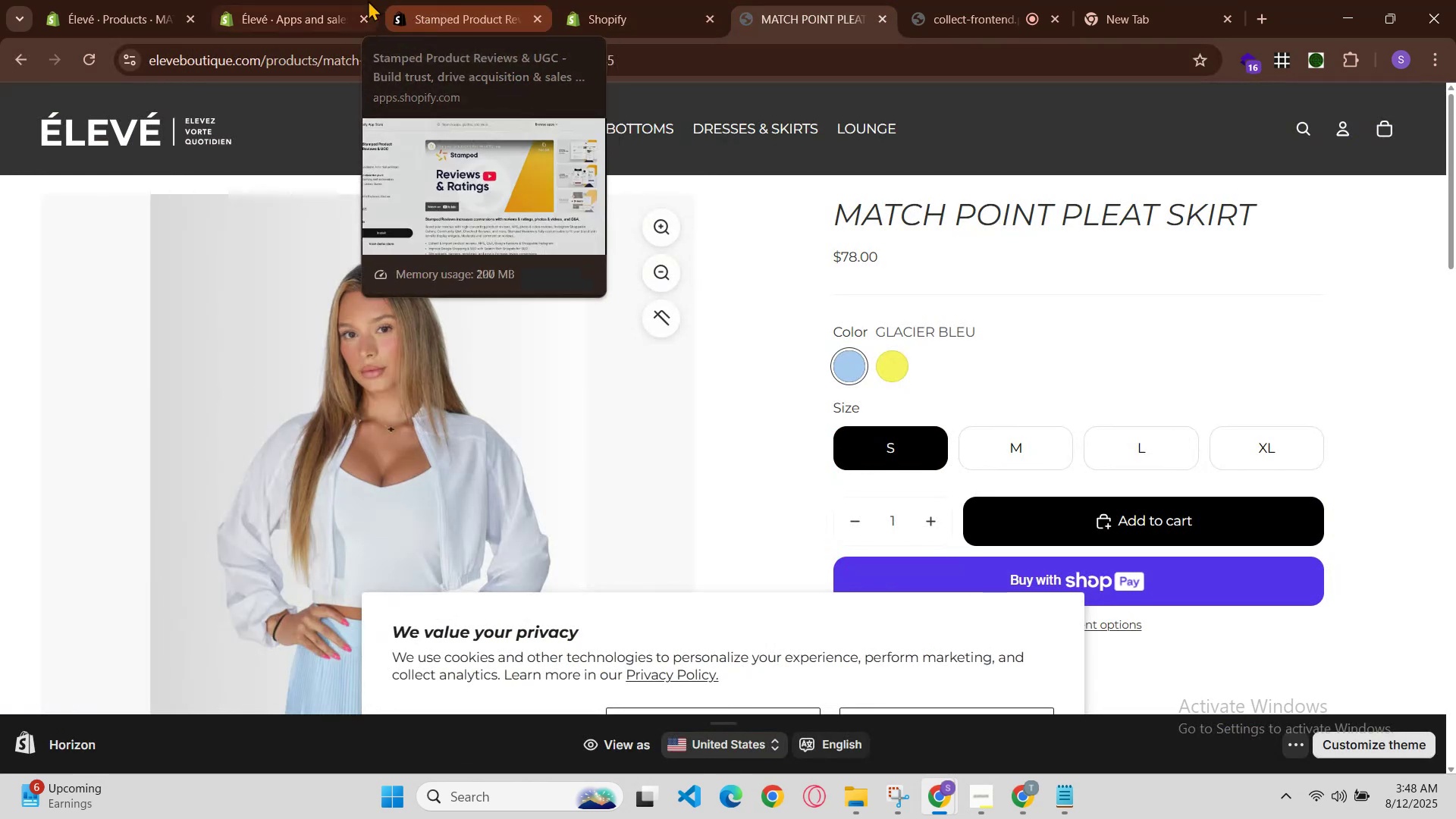 
left_click([366, 0])
 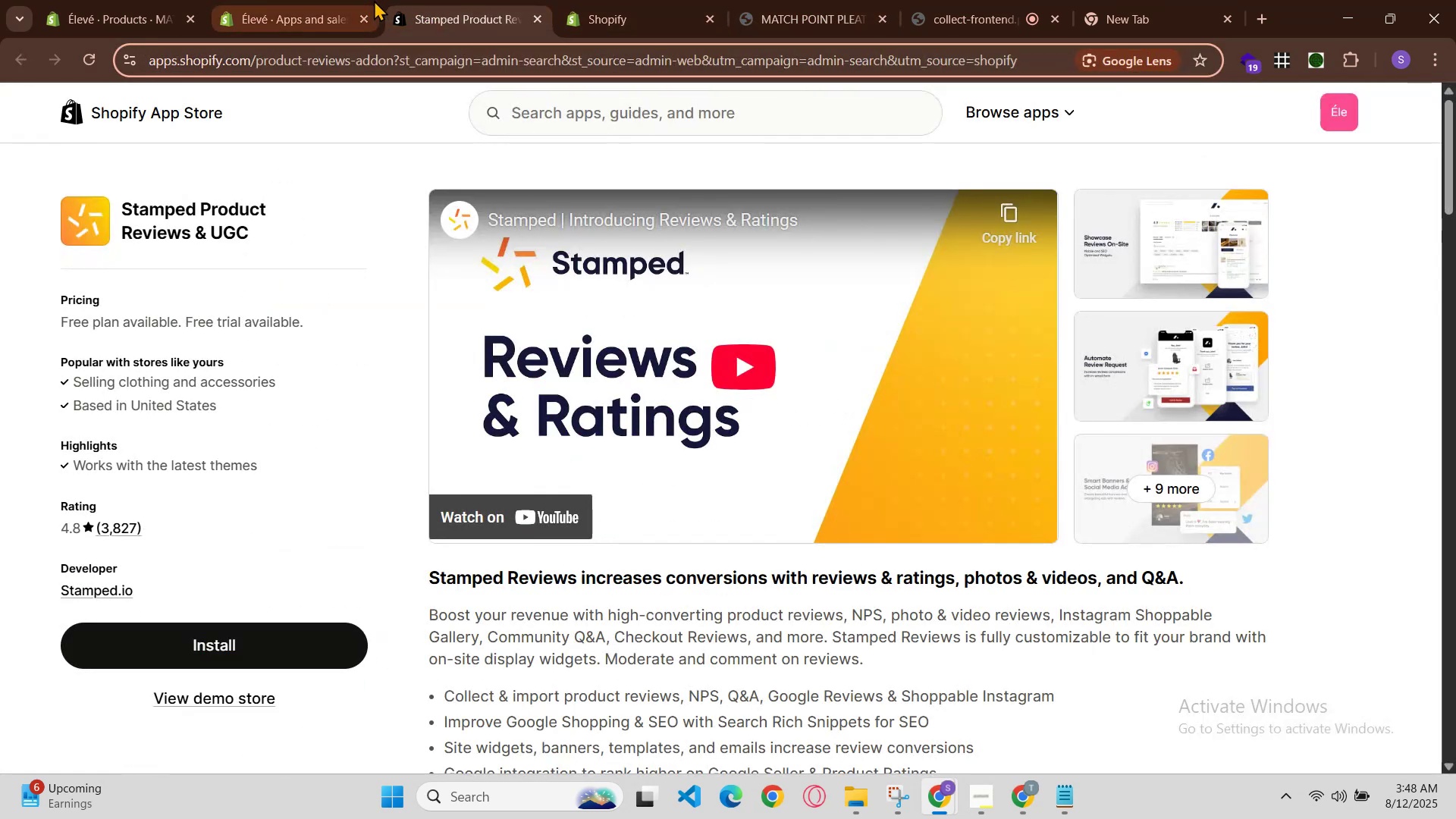 
left_click([351, 0])
 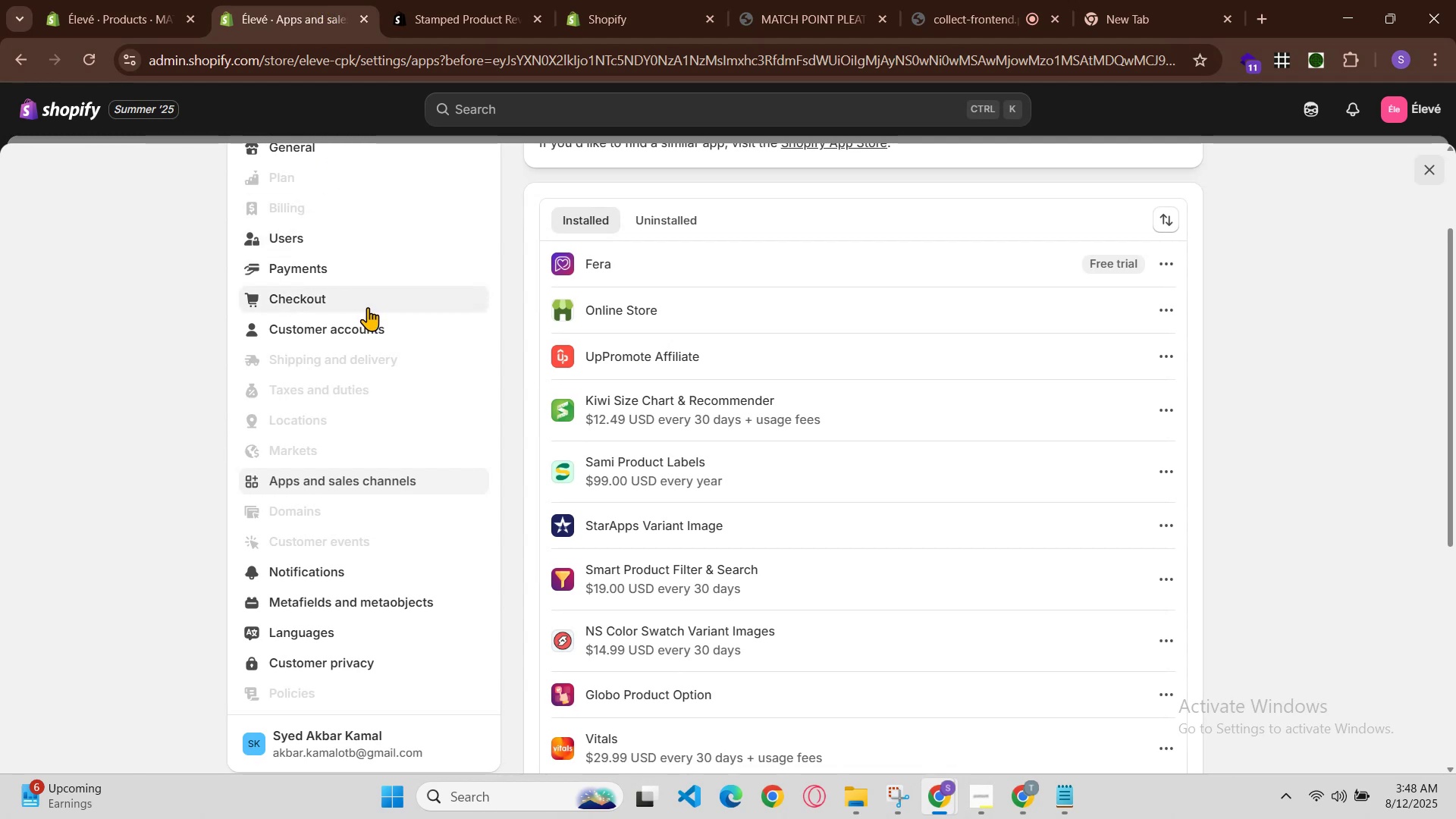 
scroll: coordinate [775, 596], scroll_direction: down, amount: 1.0
 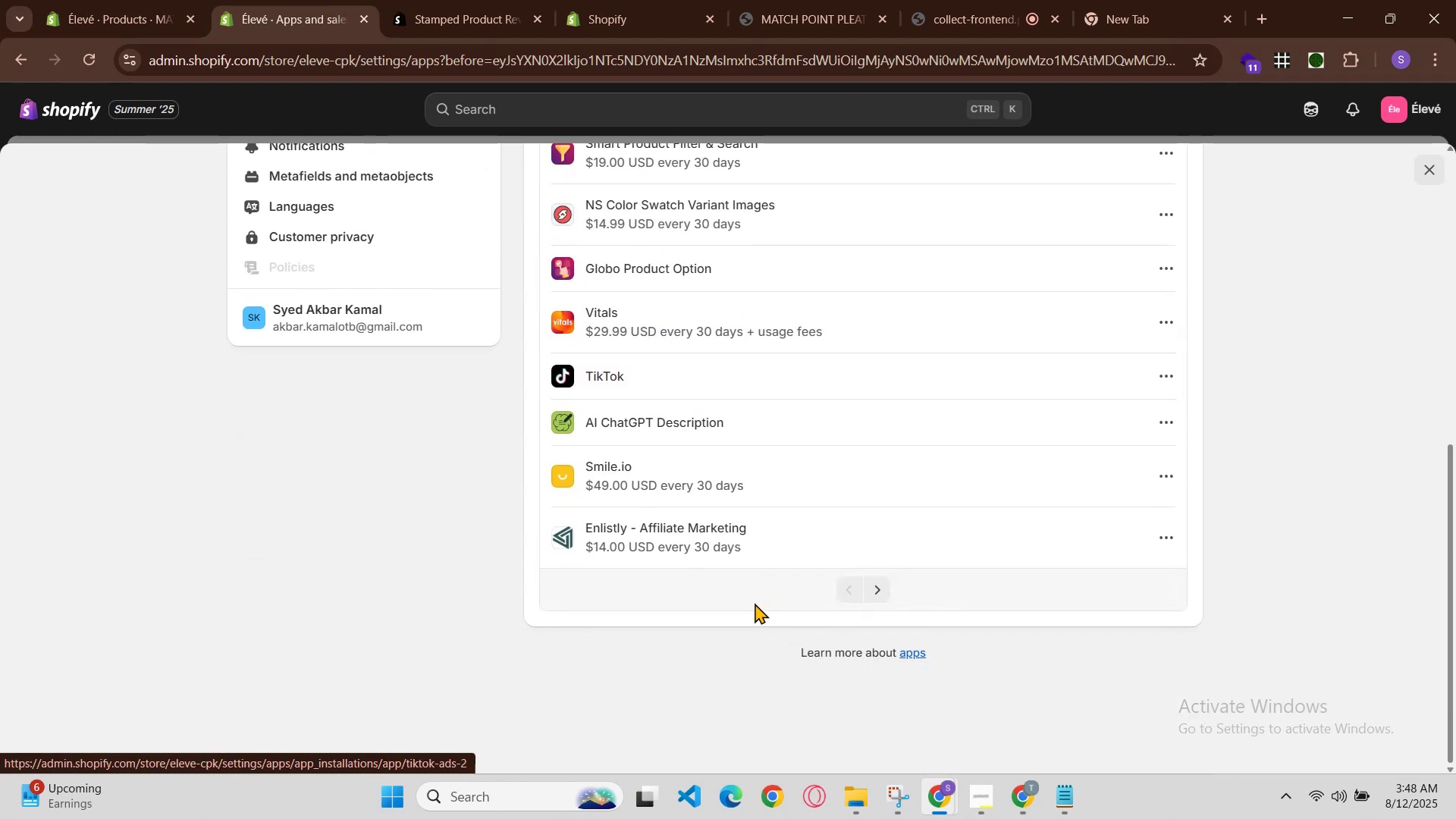 
scroll: coordinate [752, 522], scroll_direction: up, amount: 4.0
 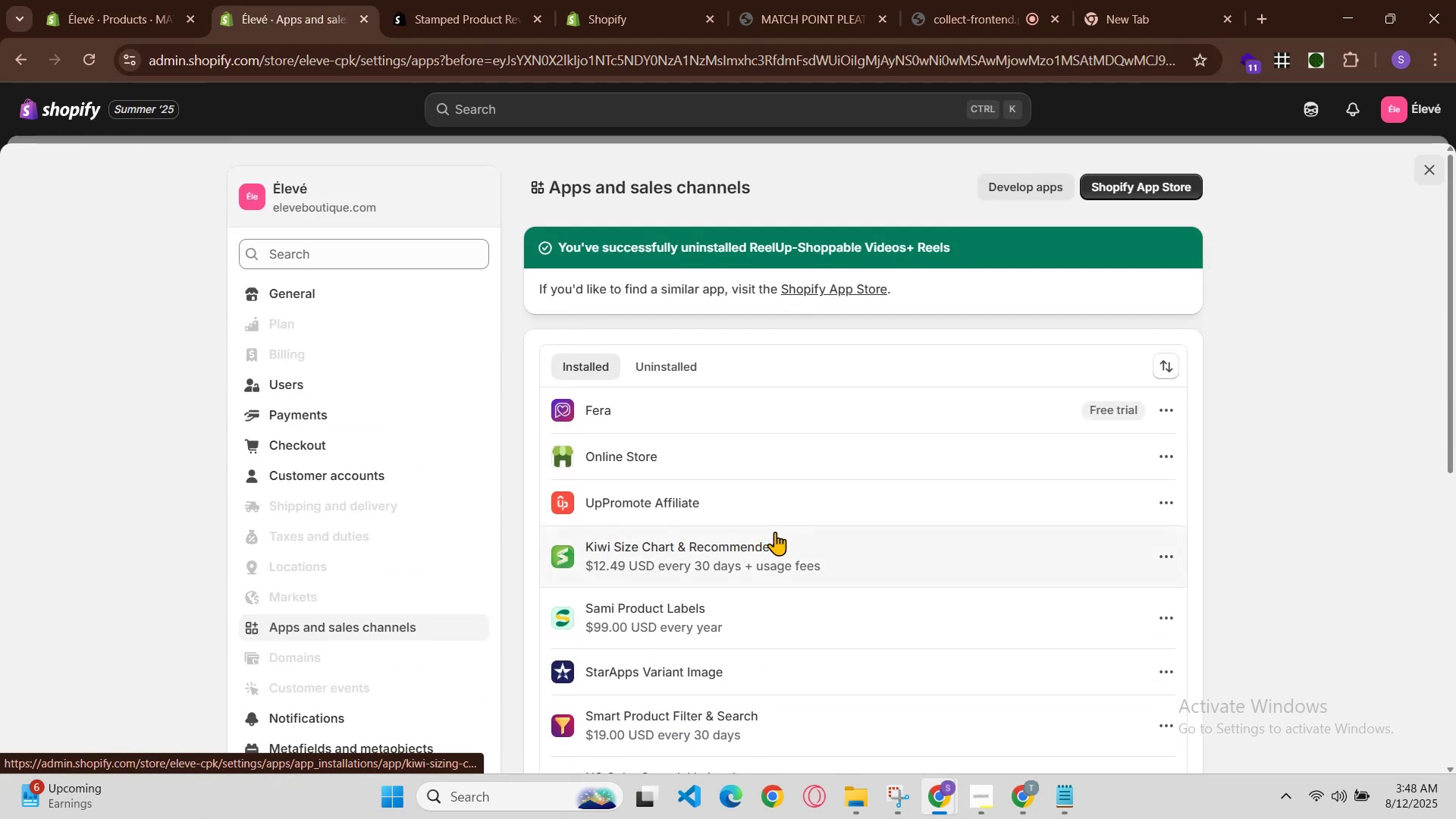 
scroll: coordinate [871, 659], scroll_direction: down, amount: 3.0
 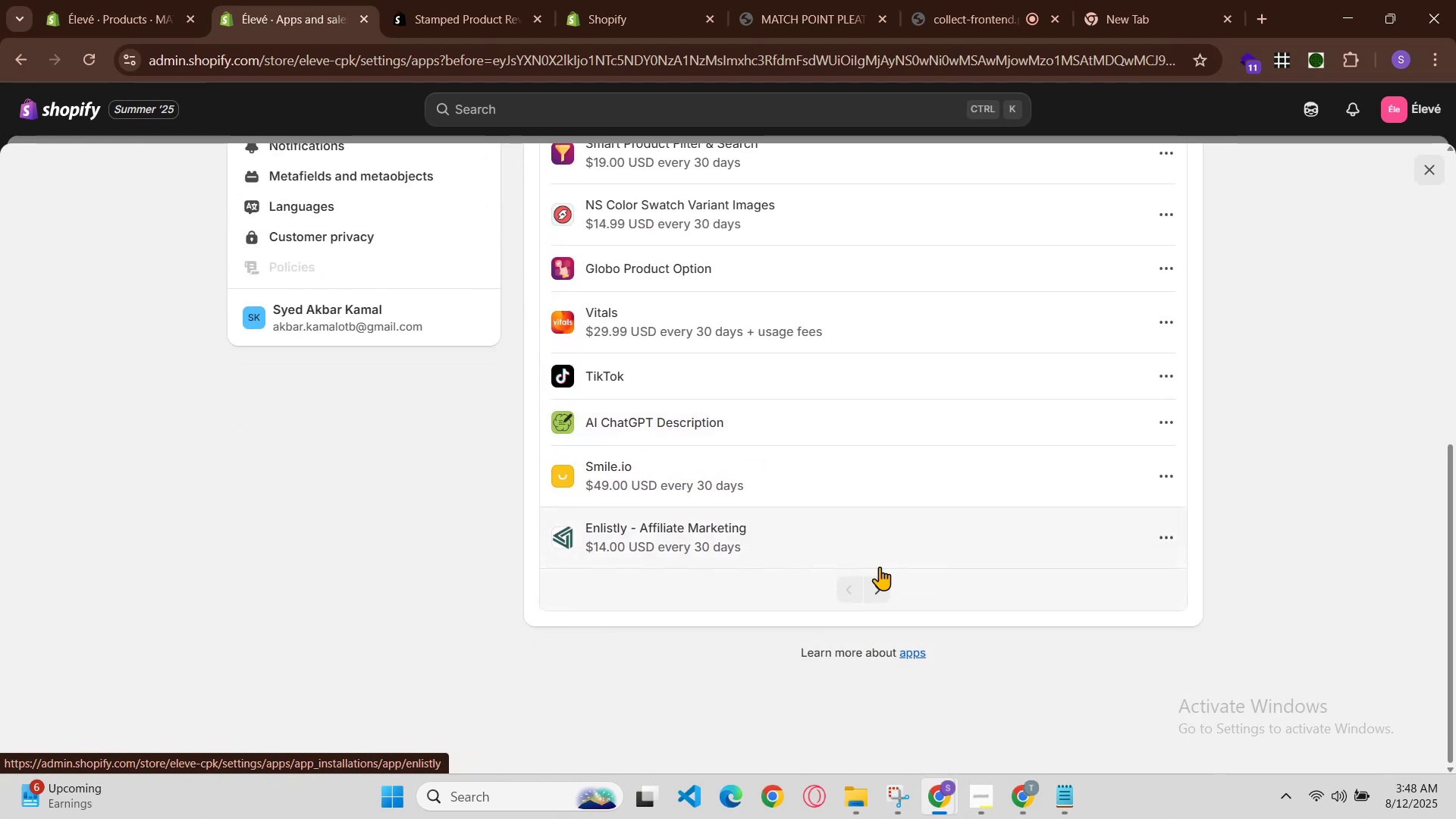 
left_click_drag(start_coordinate=[876, 596], to_coordinate=[874, 601])
 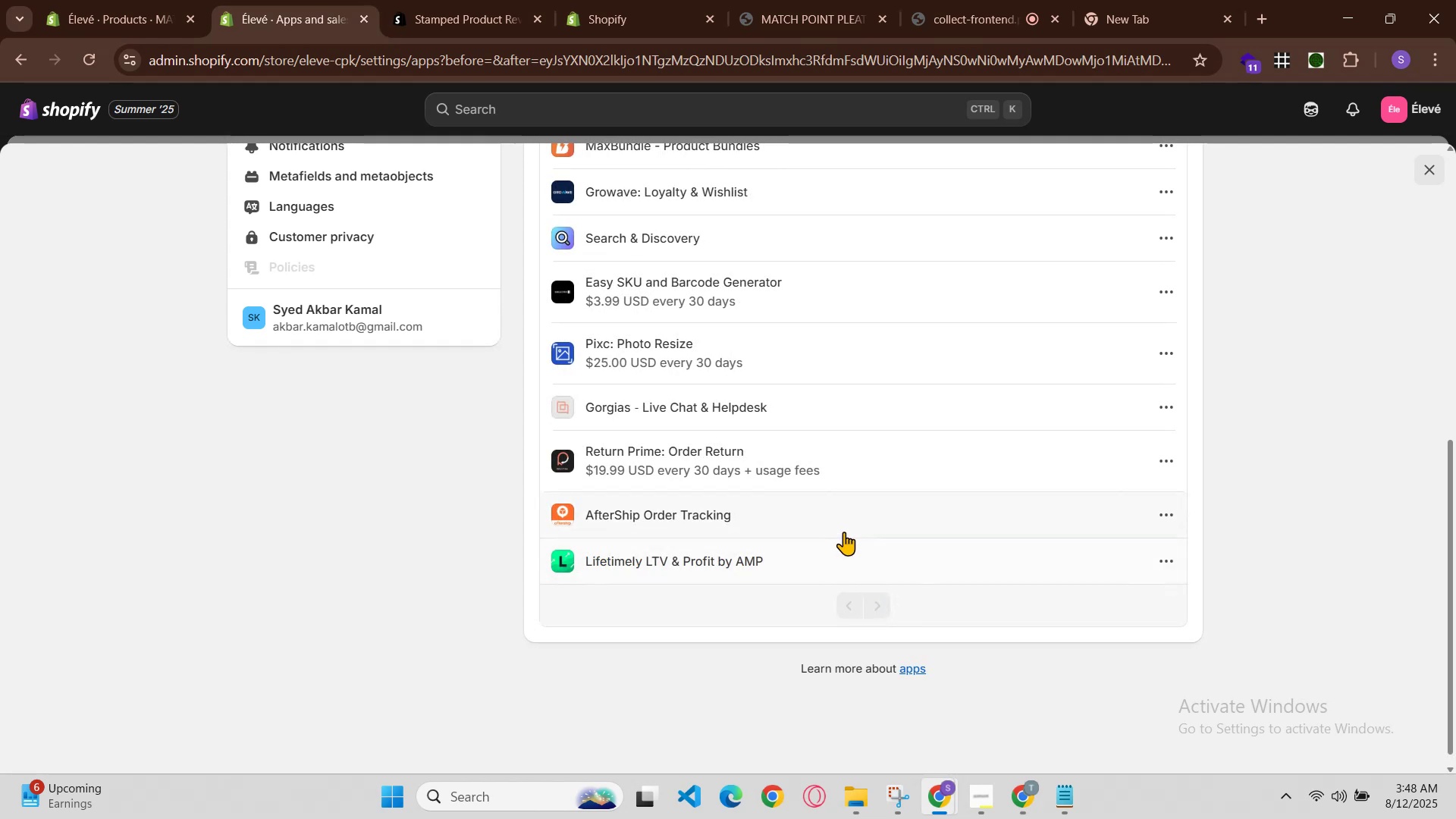 
scroll: coordinate [839, 519], scroll_direction: up, amount: 3.0
 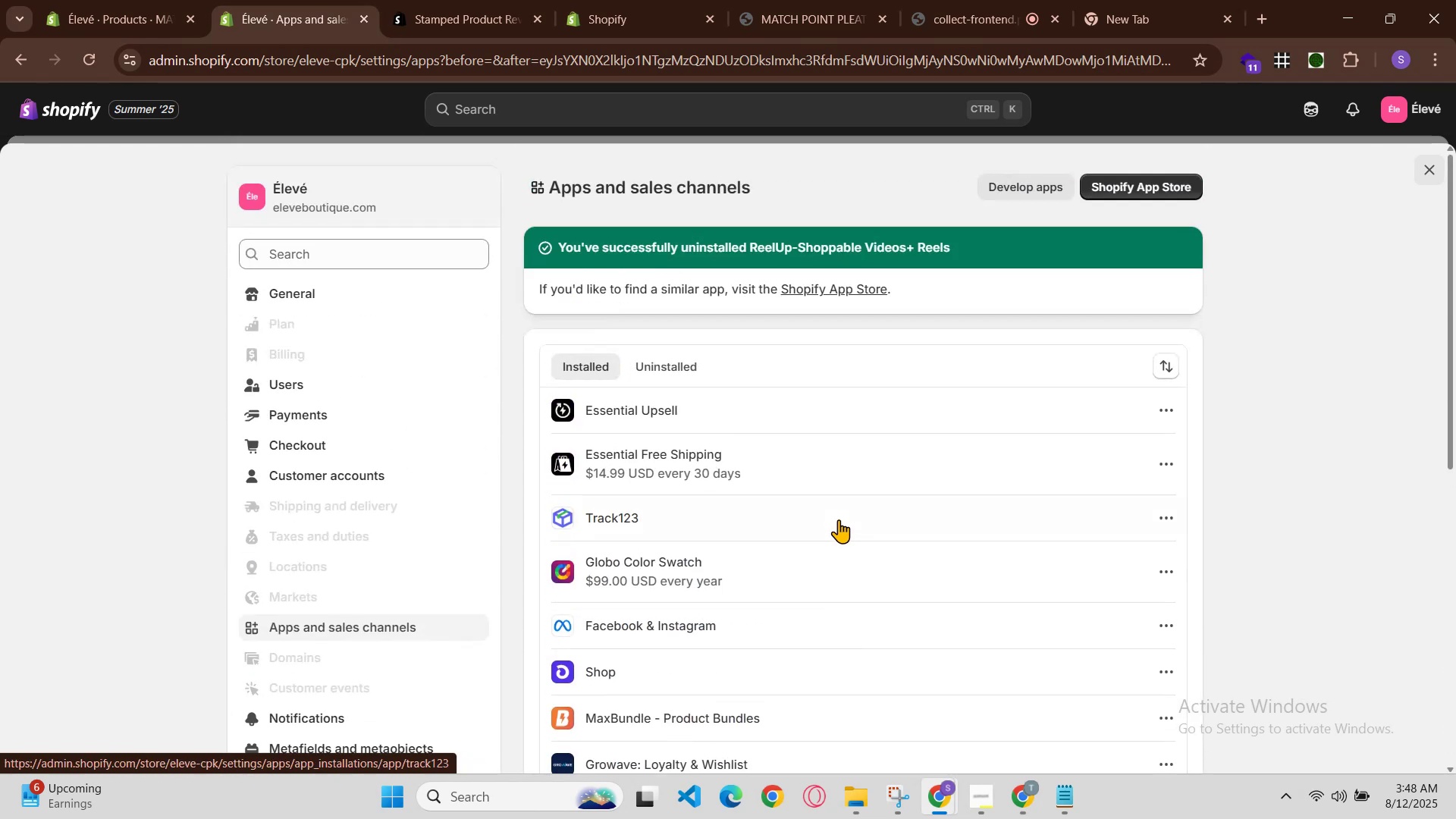 
scroll: coordinate [839, 519], scroll_direction: down, amount: 4.0
 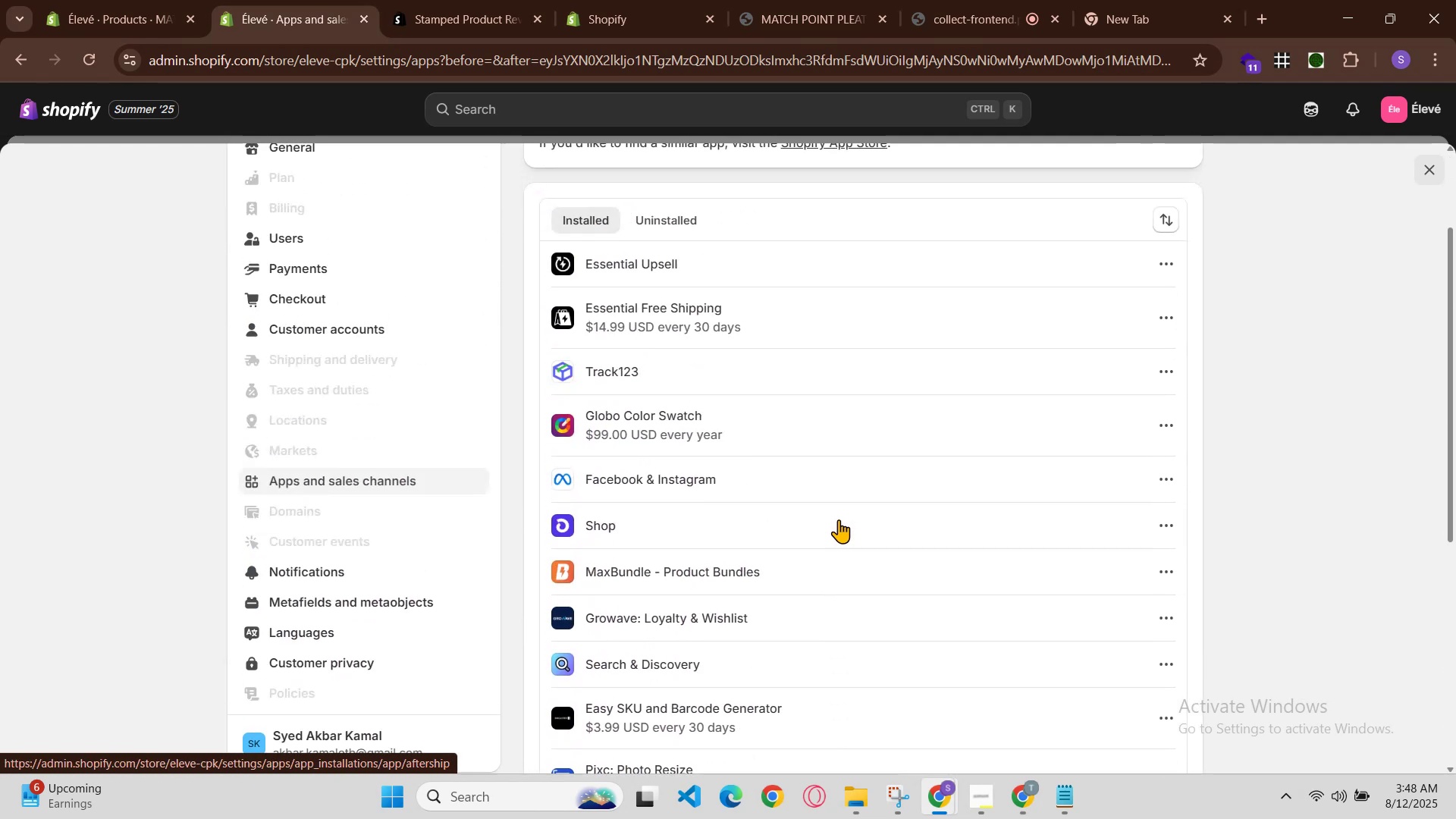 
scroll: coordinate [839, 519], scroll_direction: up, amount: 5.0
 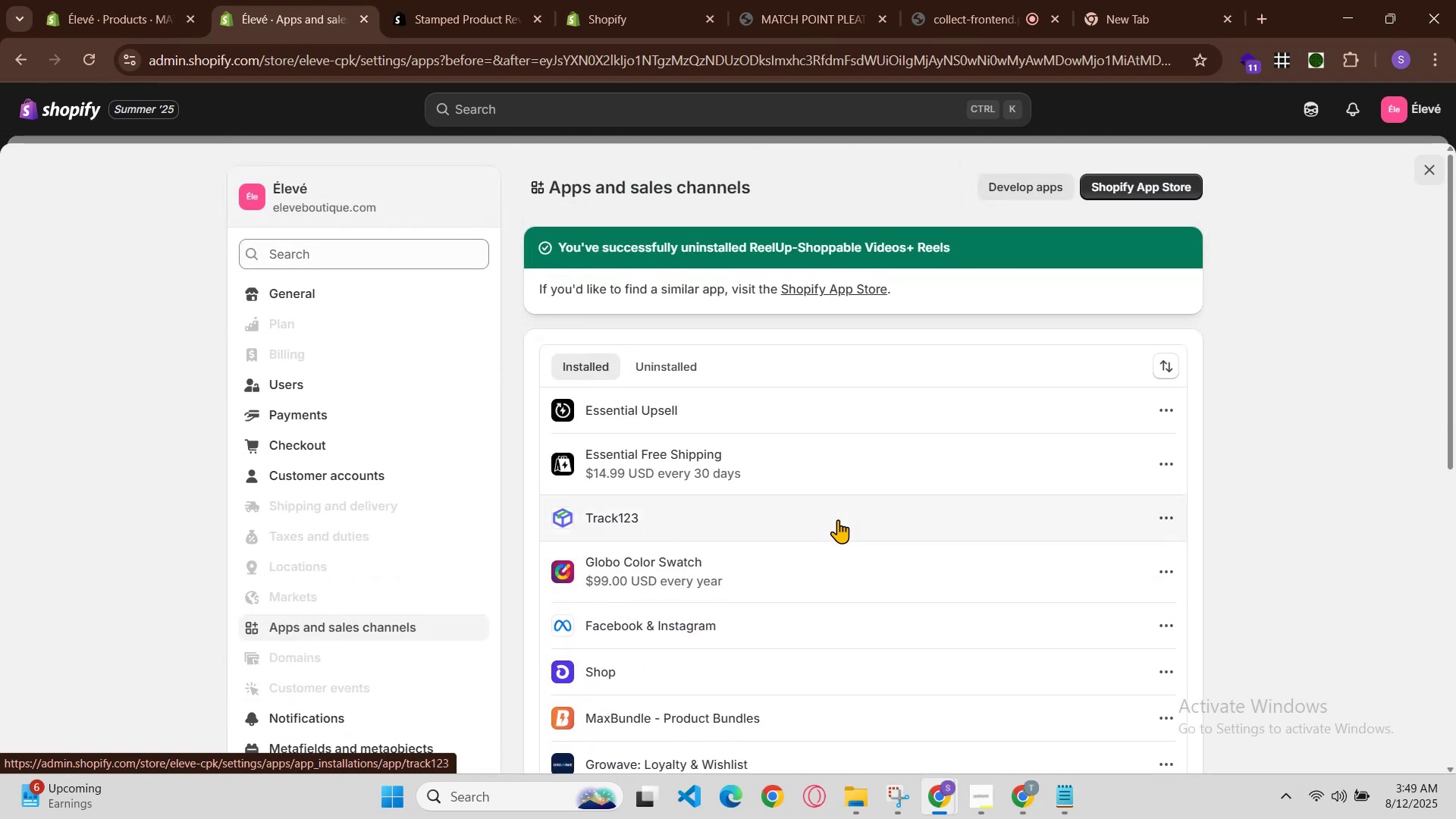 
scroll: coordinate [837, 520], scroll_direction: down, amount: 4.0
 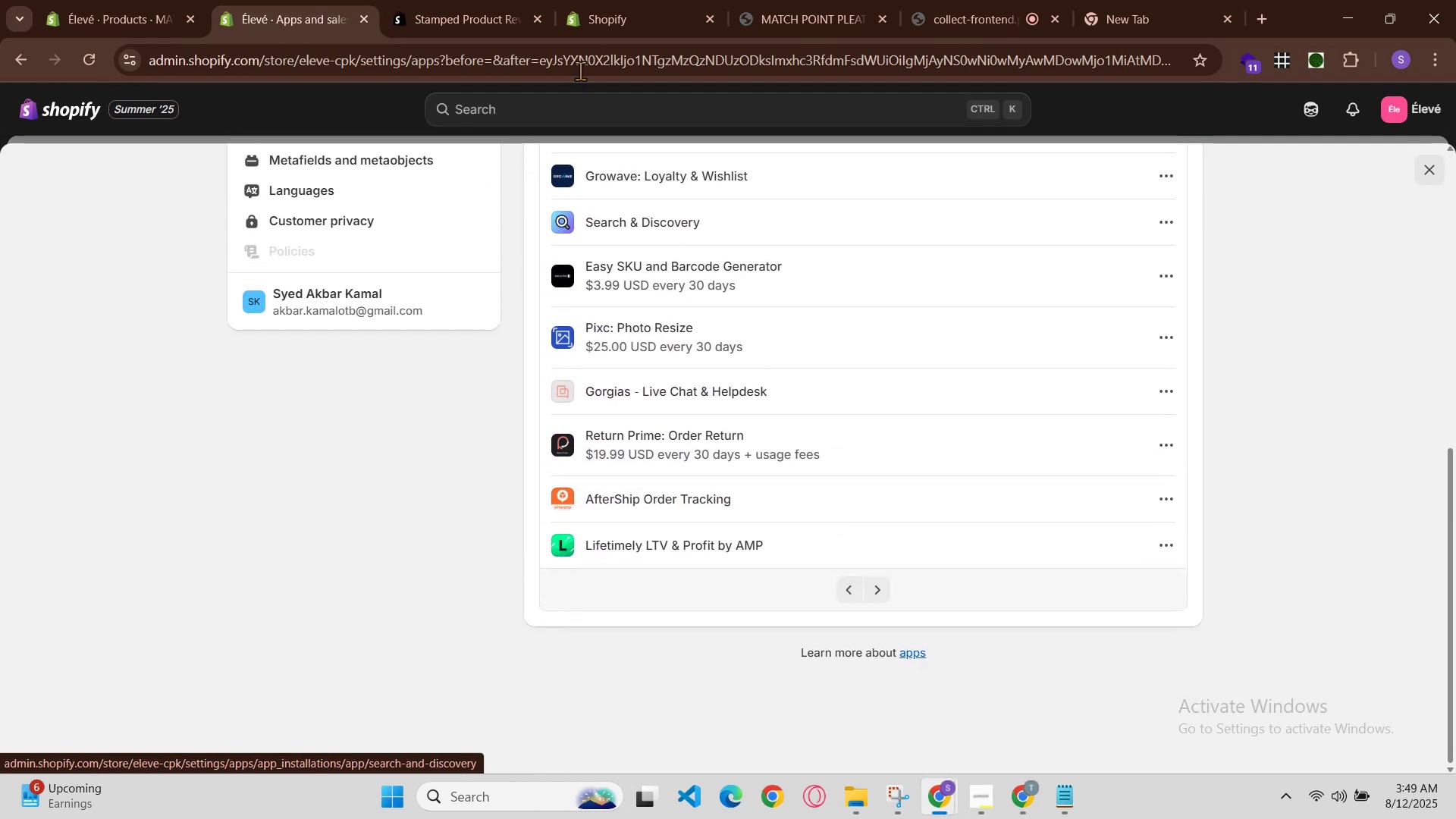 
left_click([588, 0])
 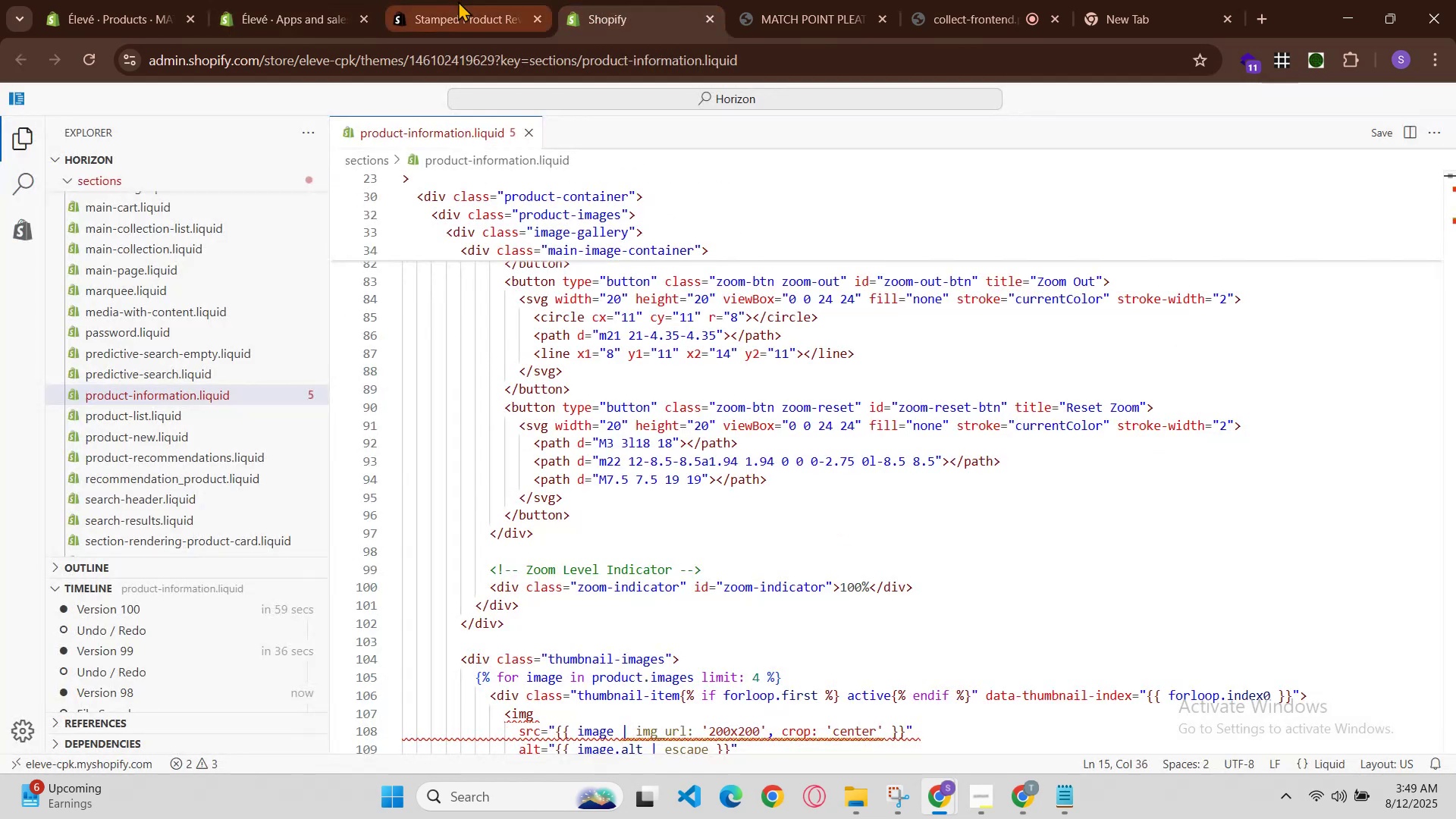 
left_click([458, 1])
 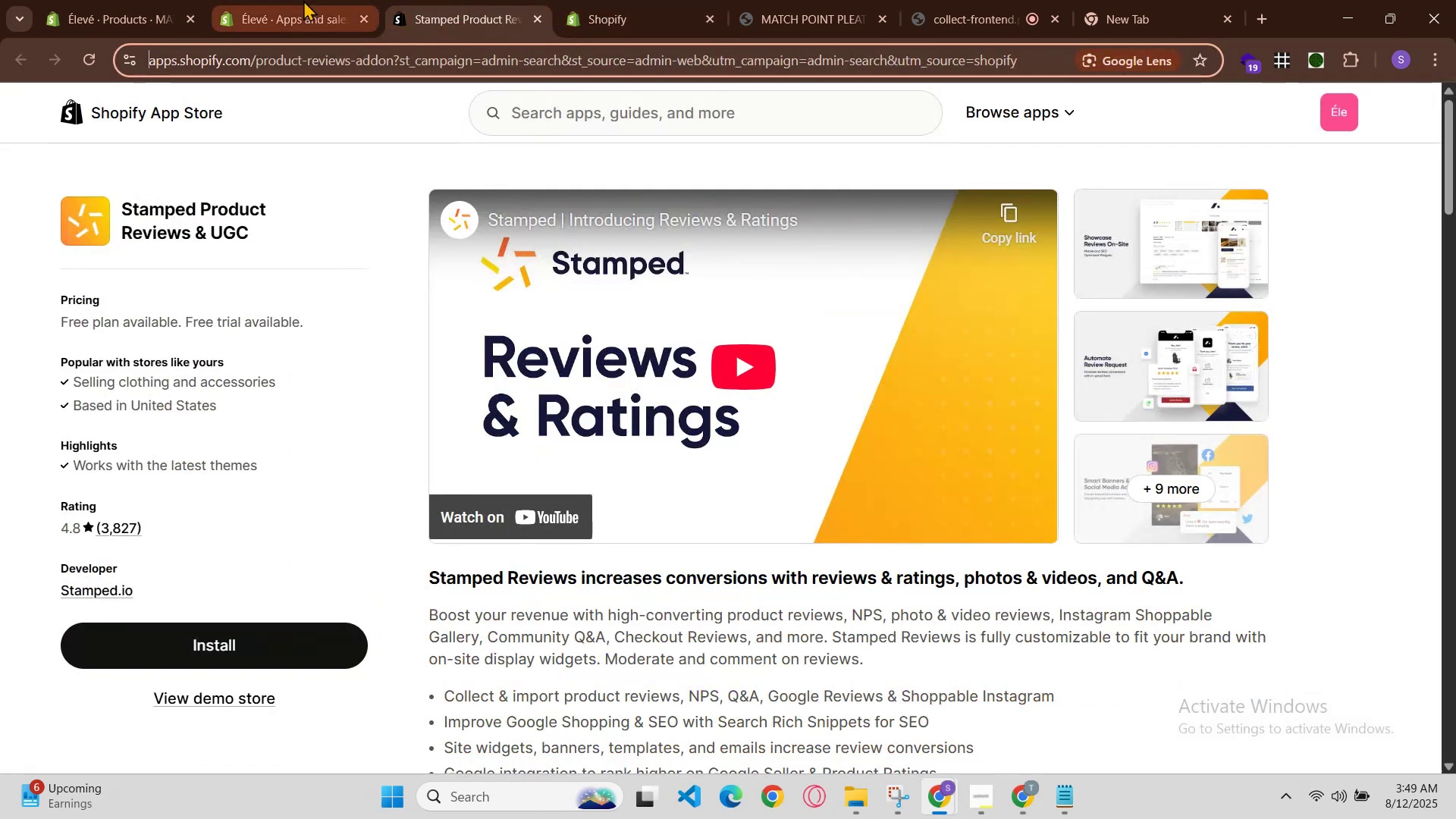 
left_click([303, 0])
 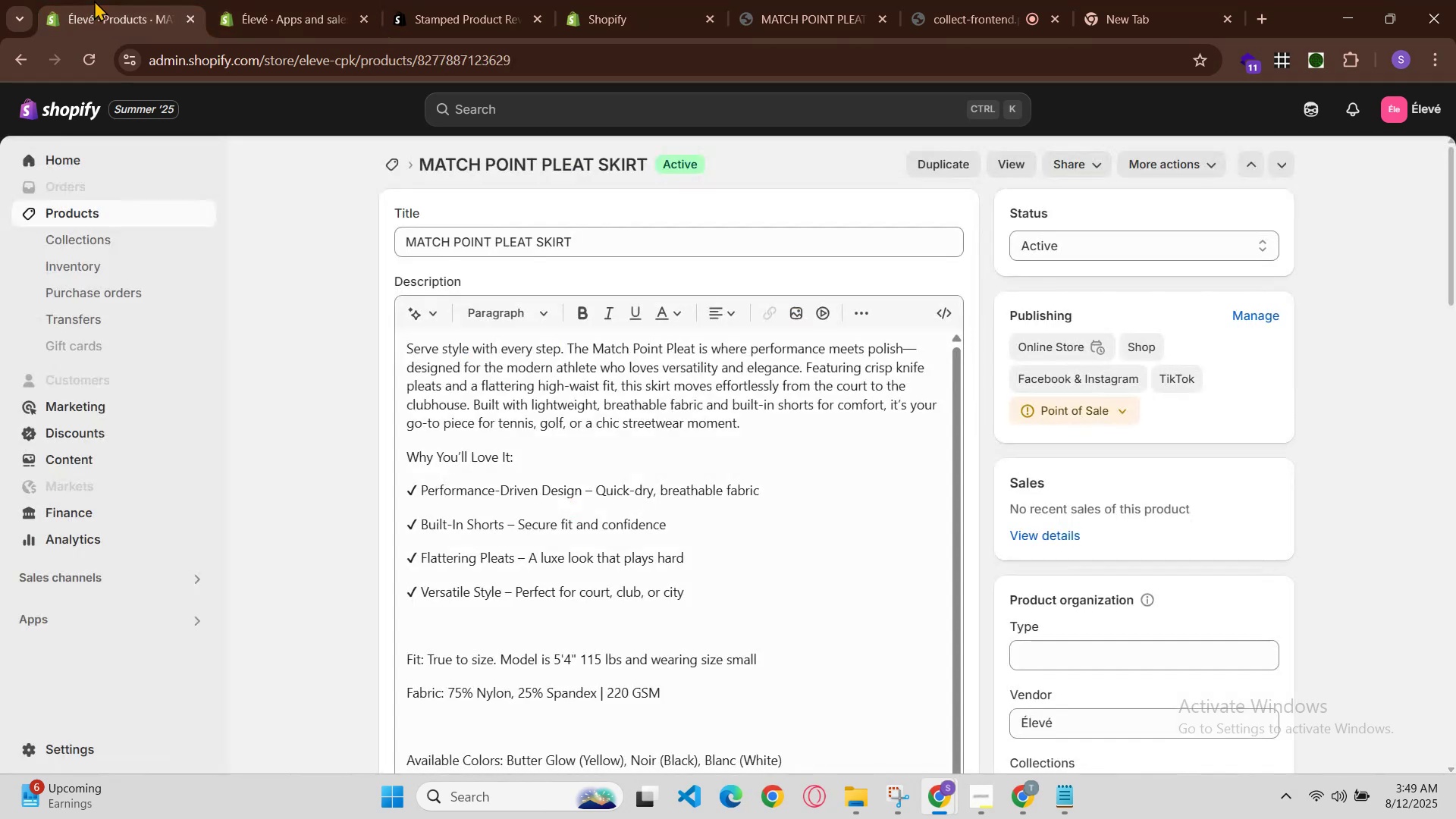 
left_click([297, 0])
 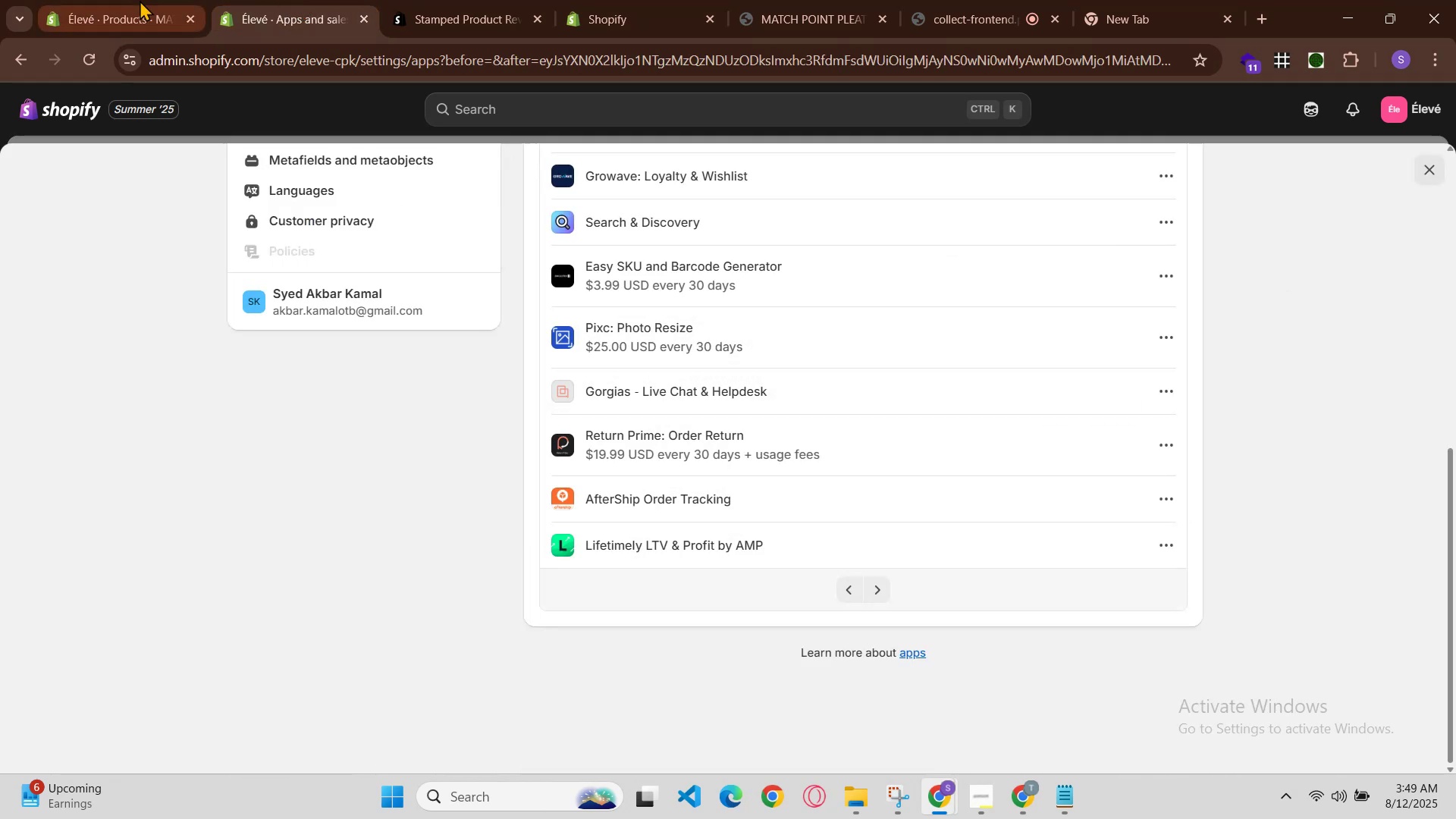 
left_click([116, 0])
 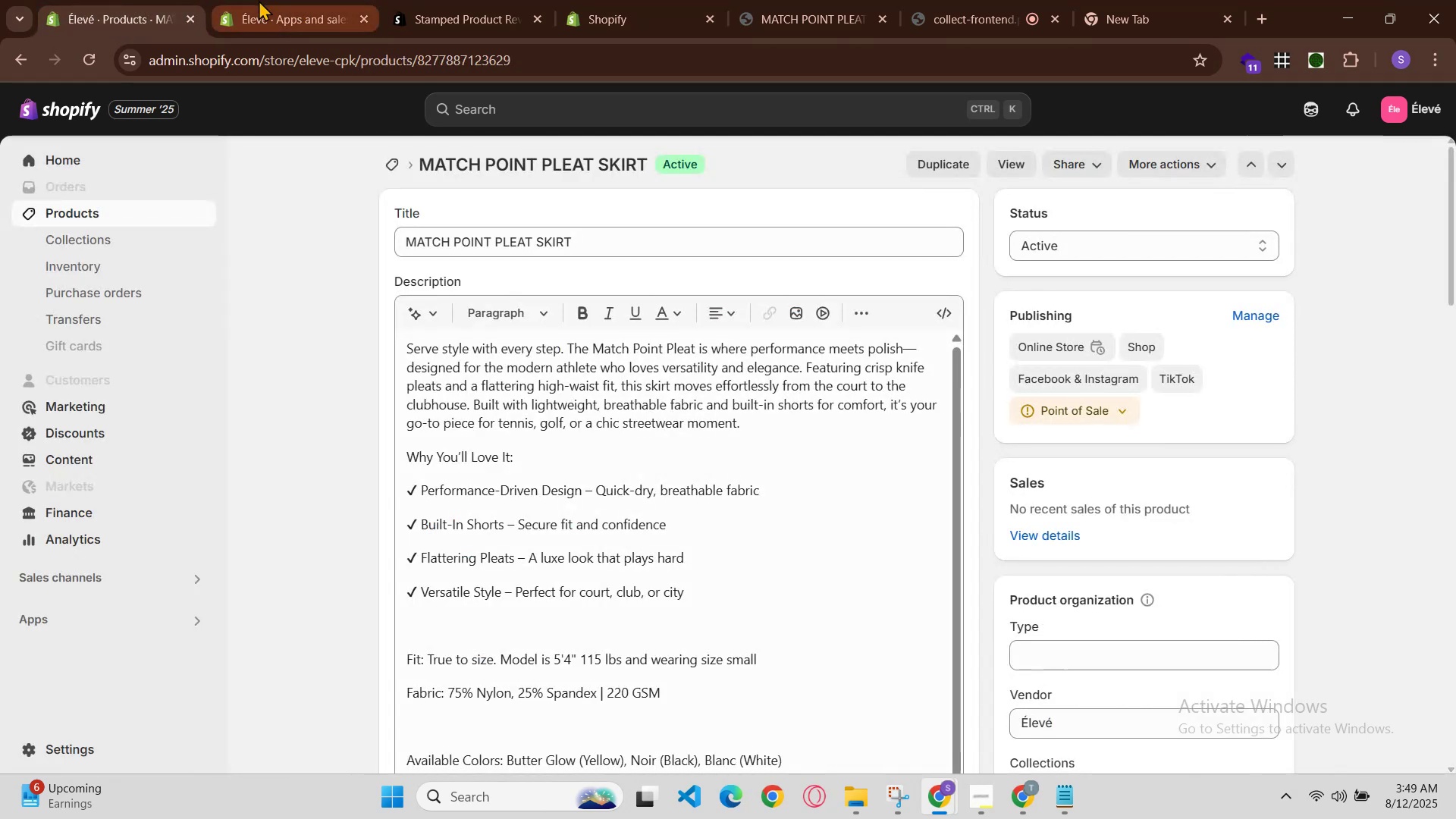 
left_click([259, 0])
 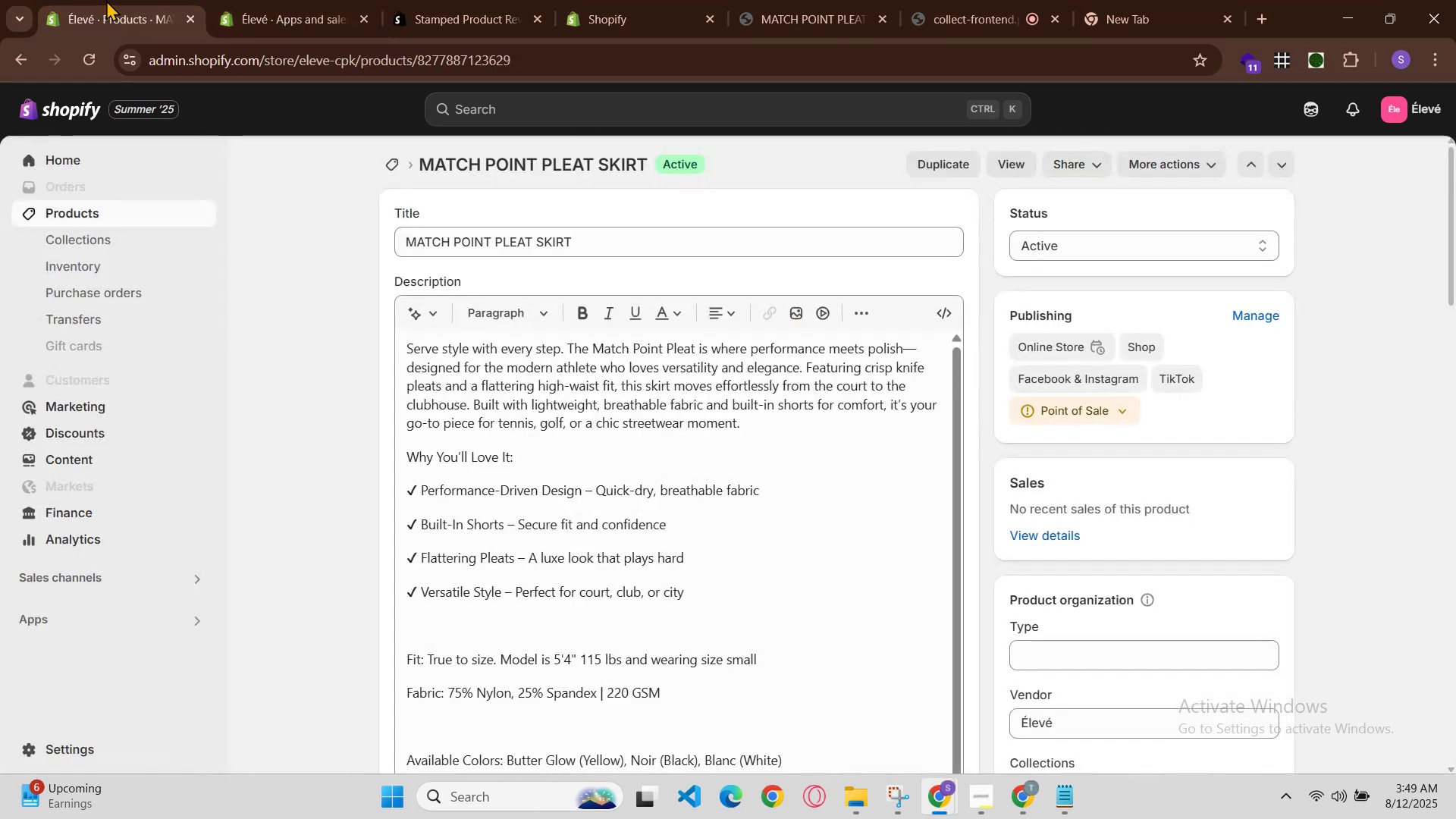 
left_click([300, 0])
 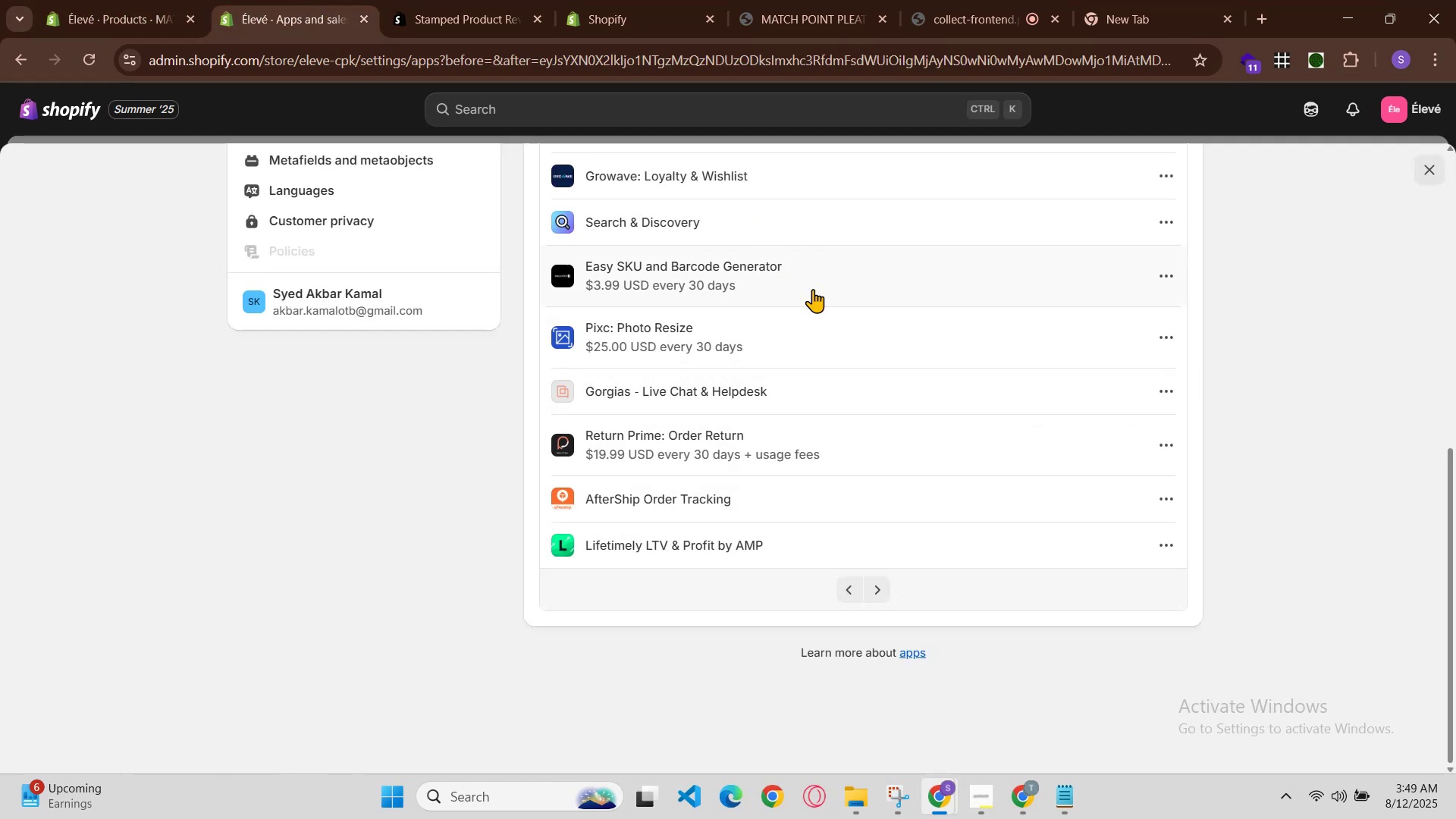 
scroll: coordinate [898, 382], scroll_direction: up, amount: 3.0
 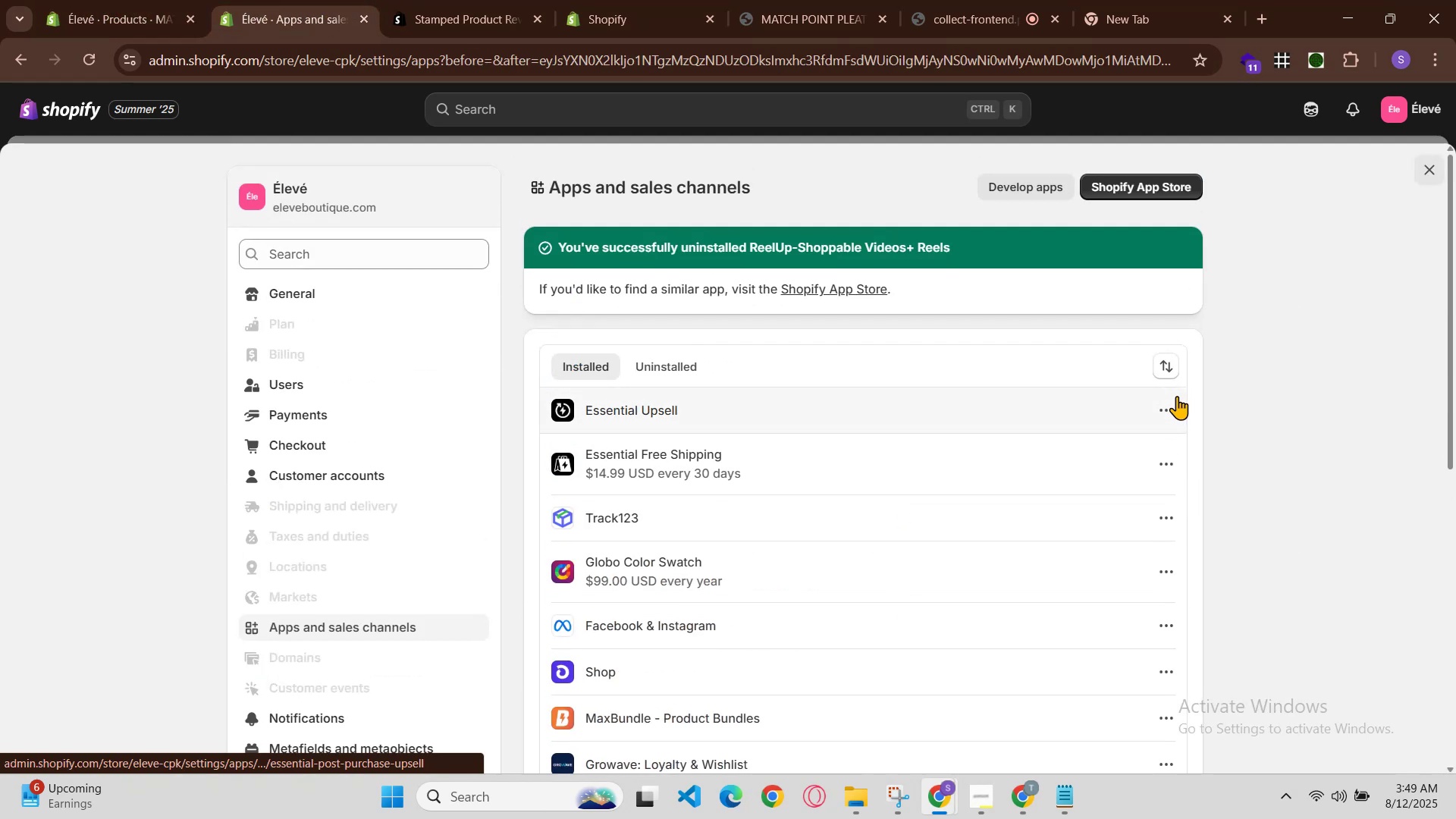 
left_click([1169, 414])
 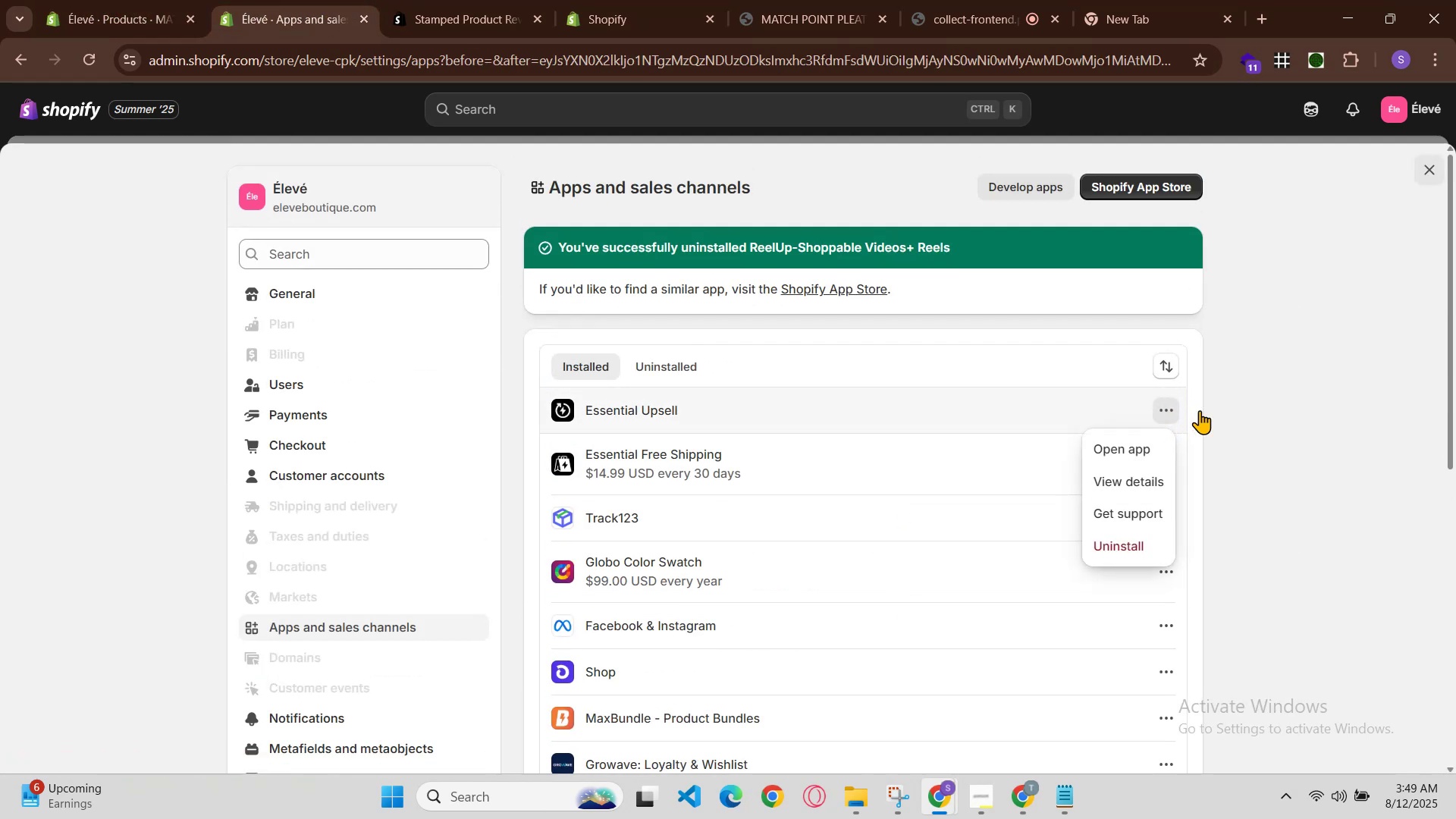 
left_click([1233, 403])
 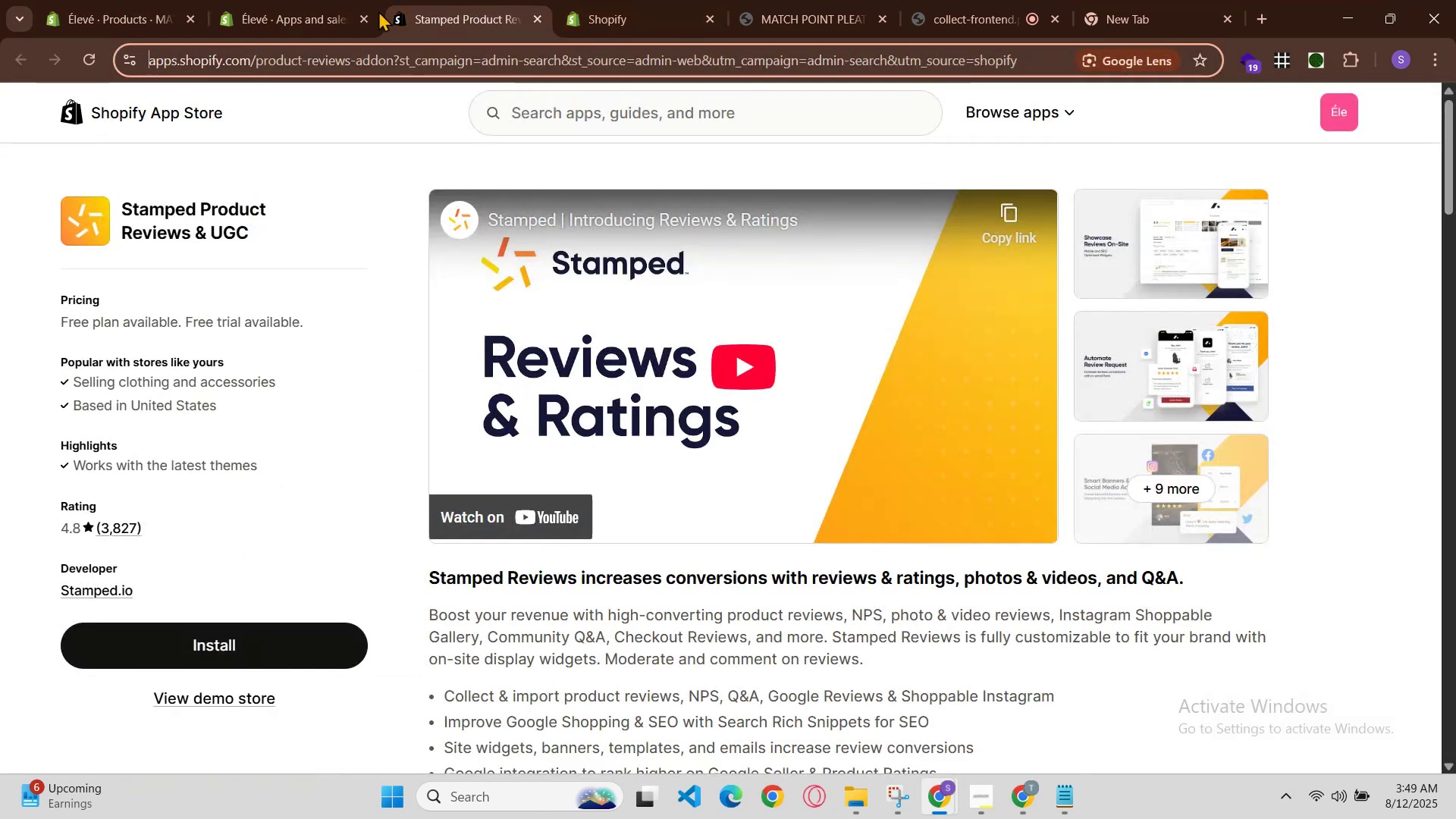 
left_click([513, 0])
 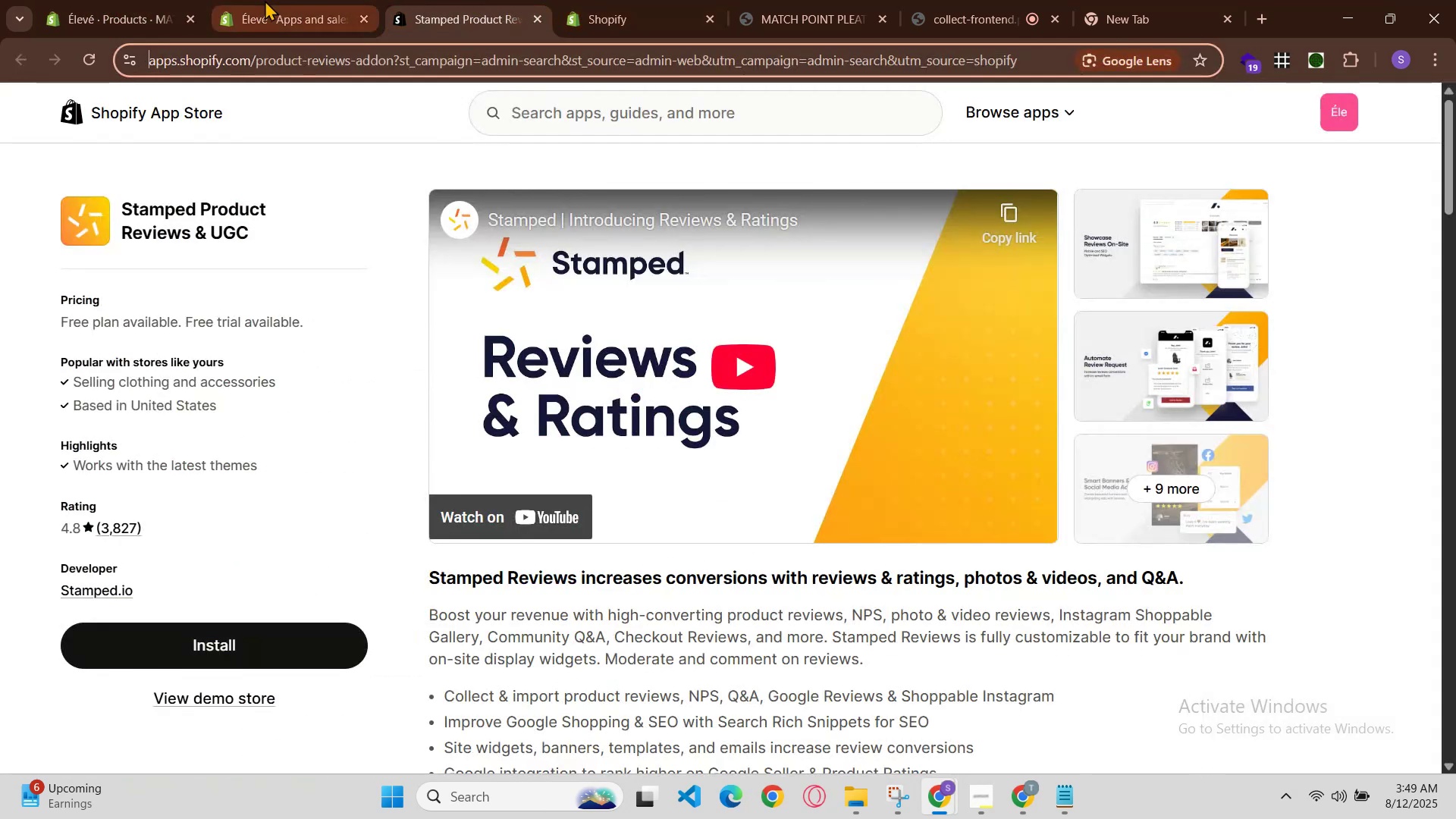 
left_click([263, 0])
 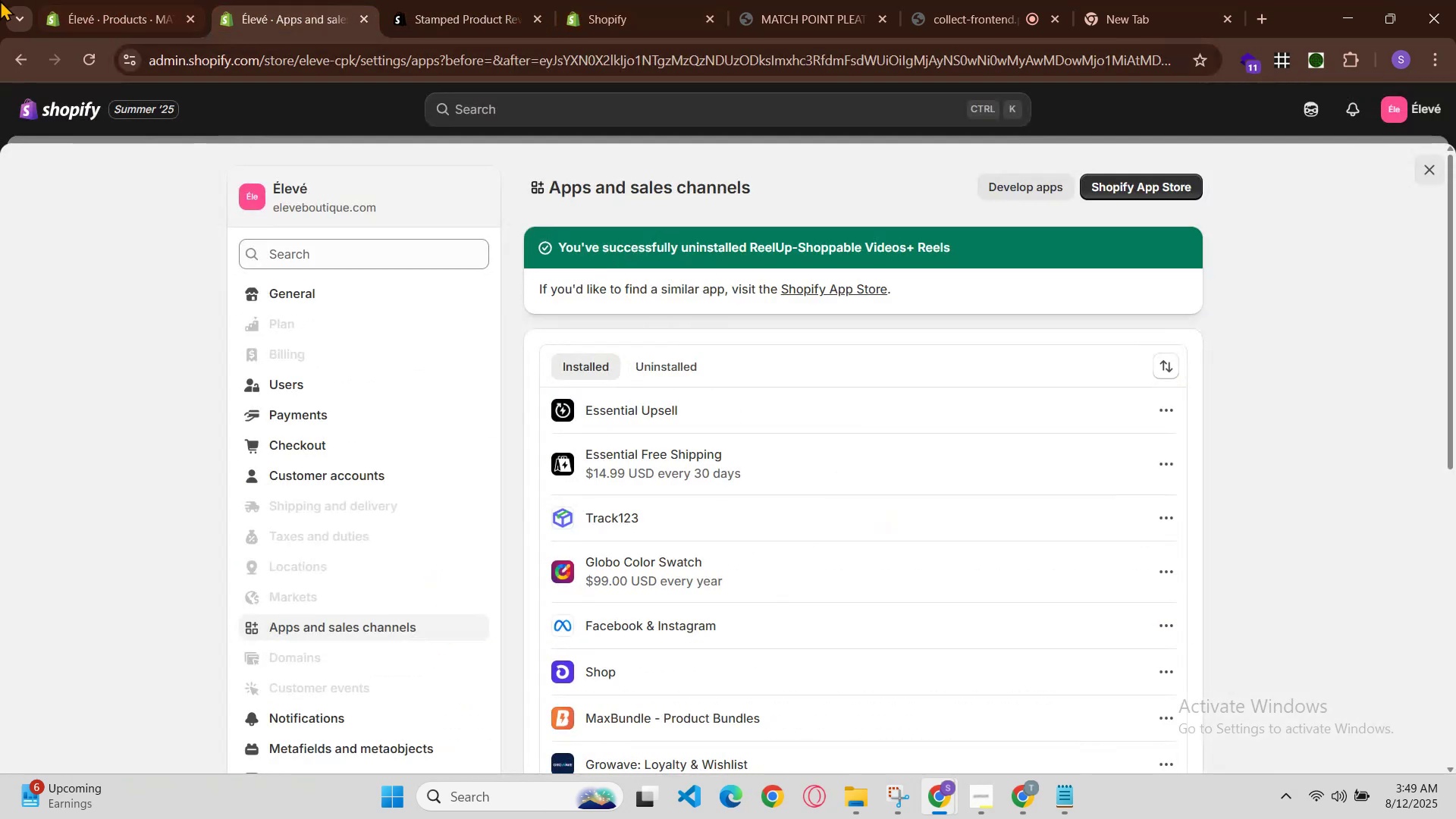 
left_click([0, 0])
 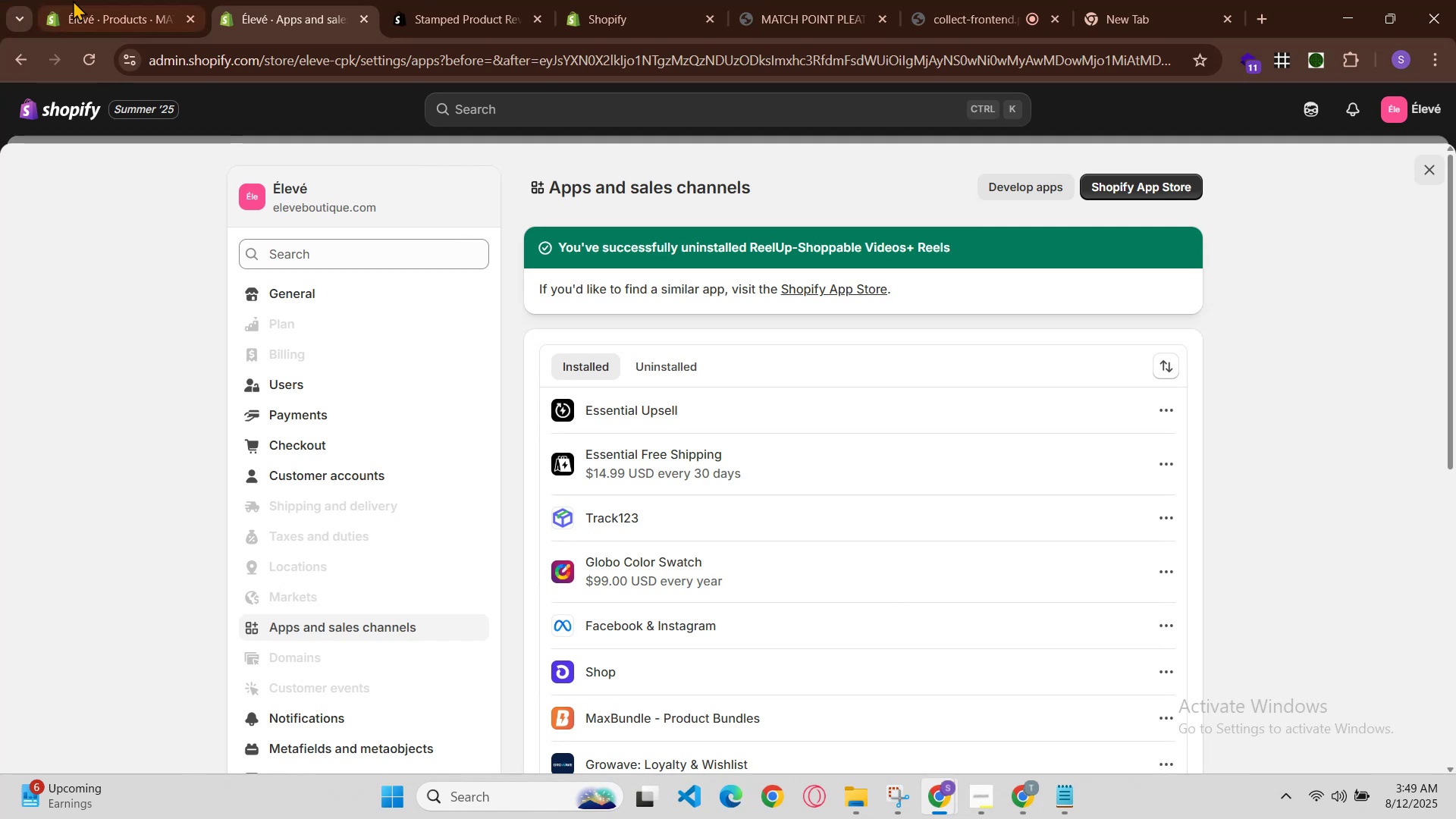 
left_click([75, 0])
 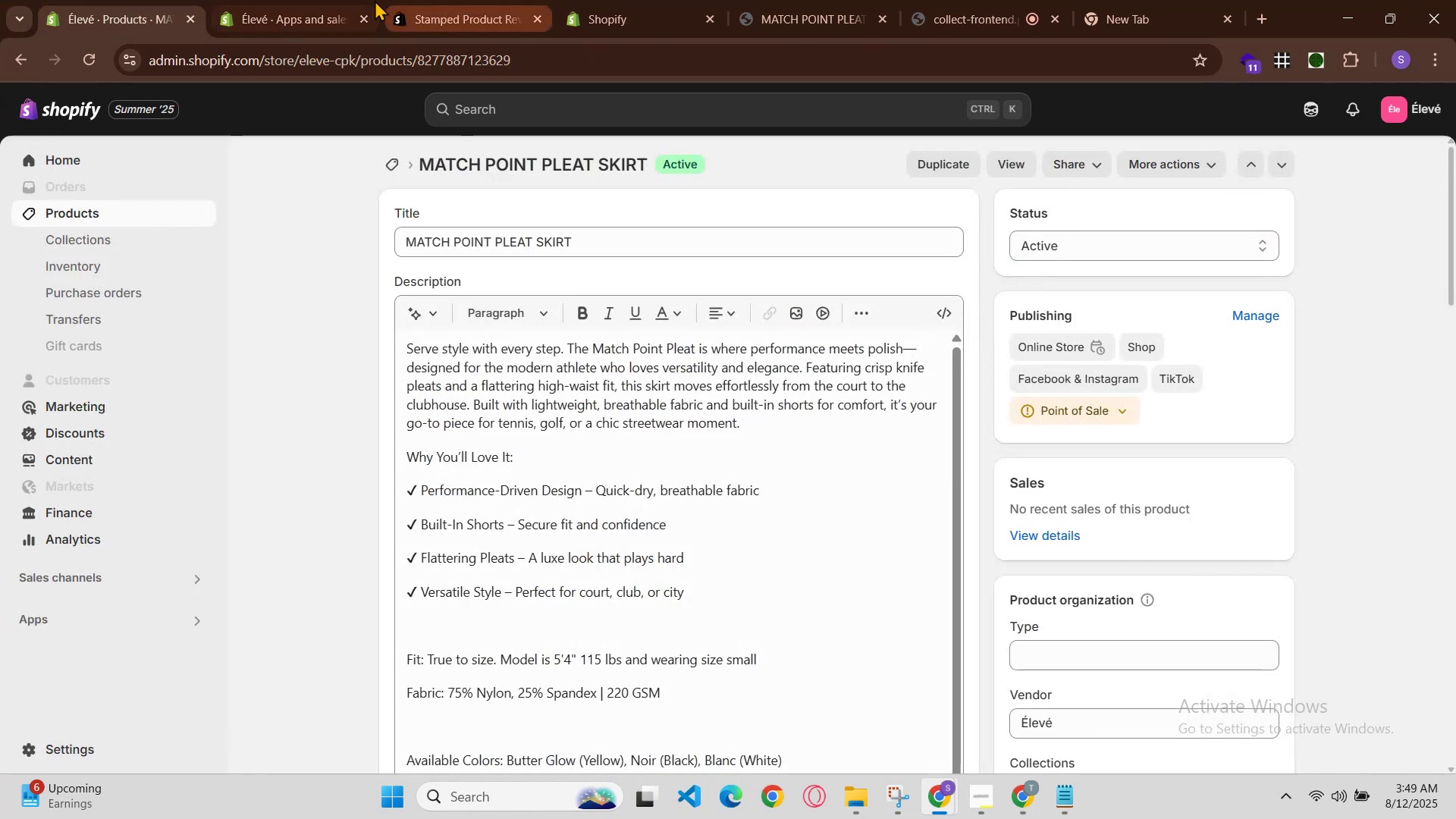 
left_click([301, 0])
 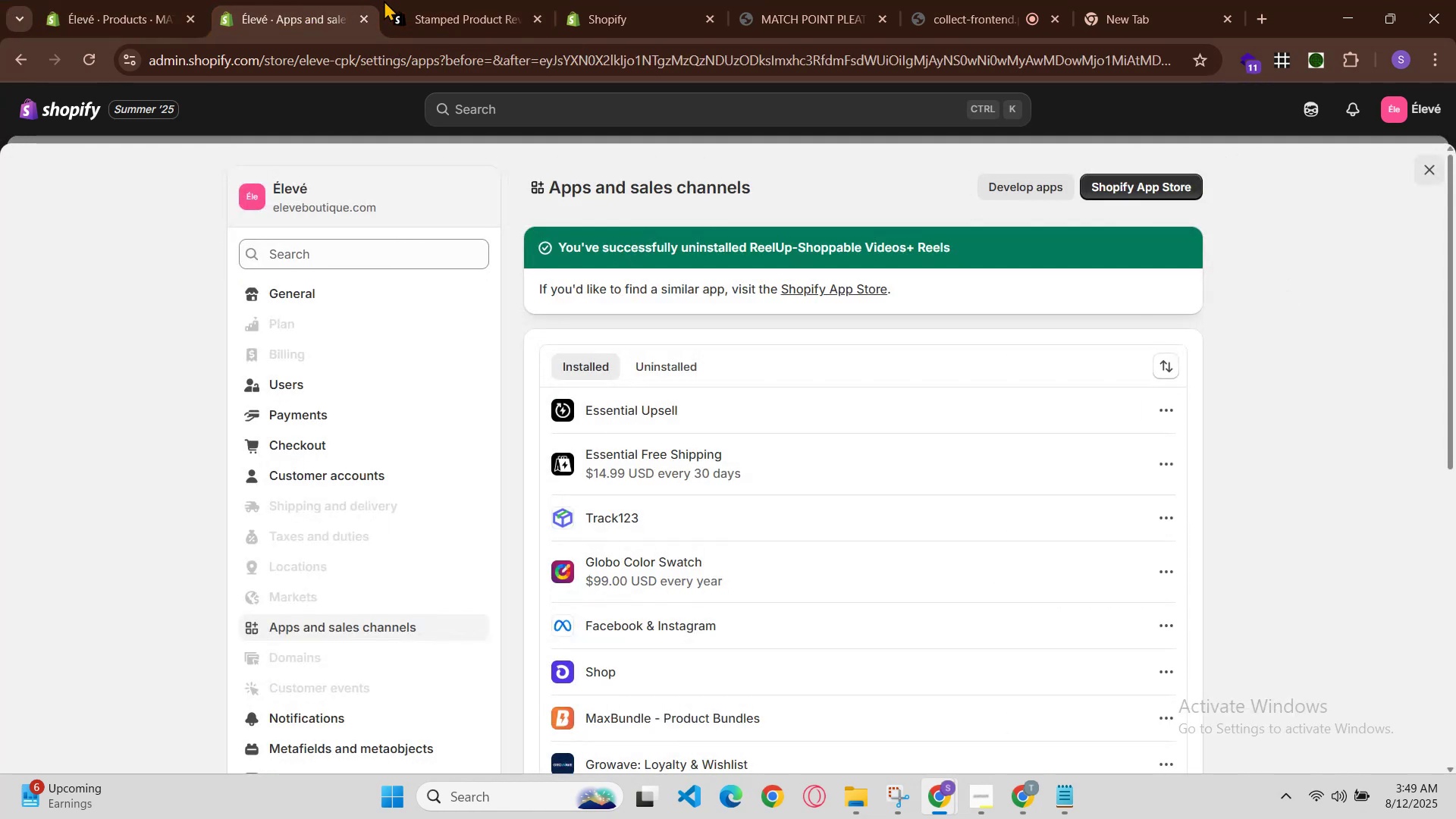 
left_click([392, 0])
 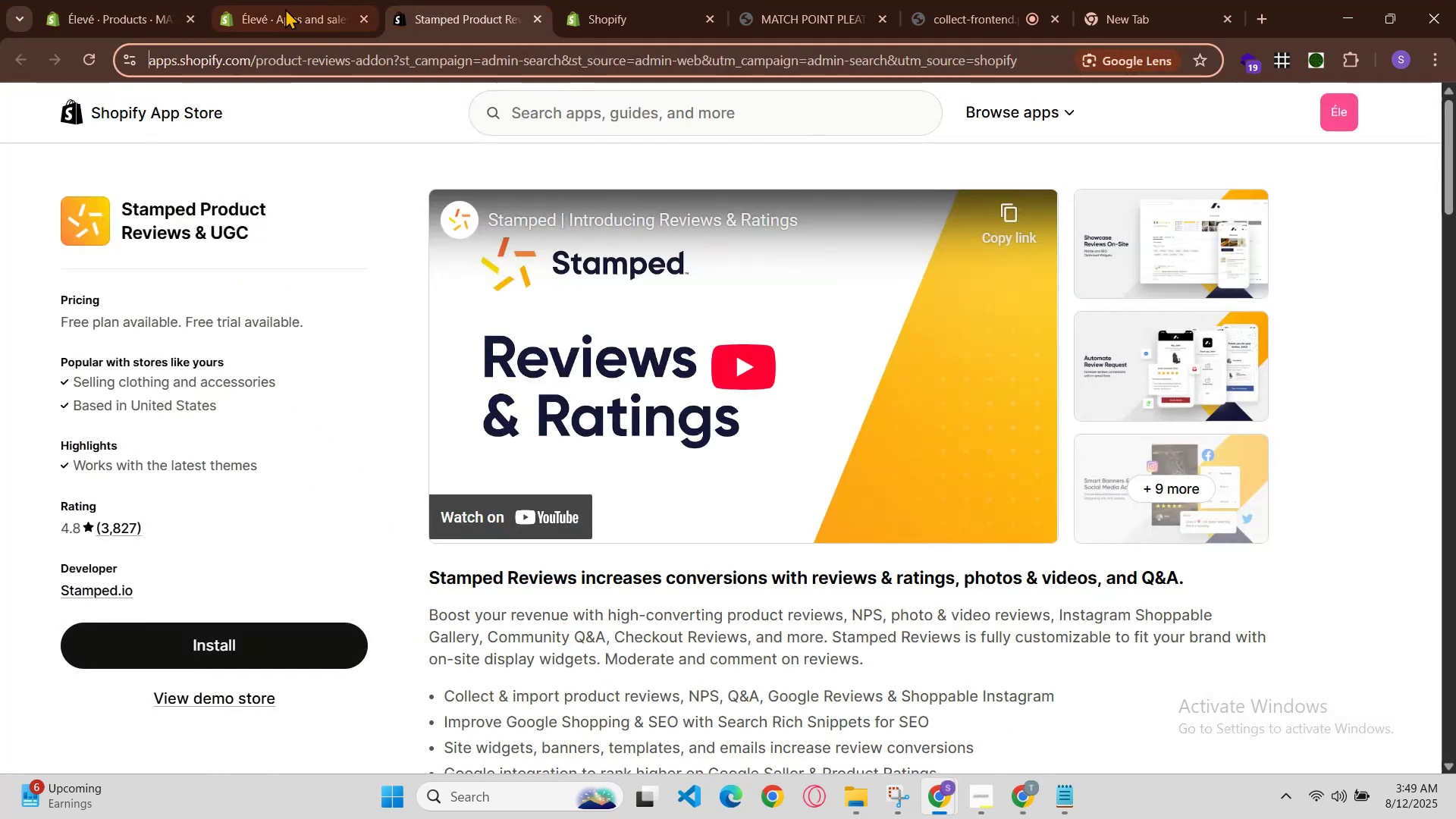 
left_click([256, 4])
 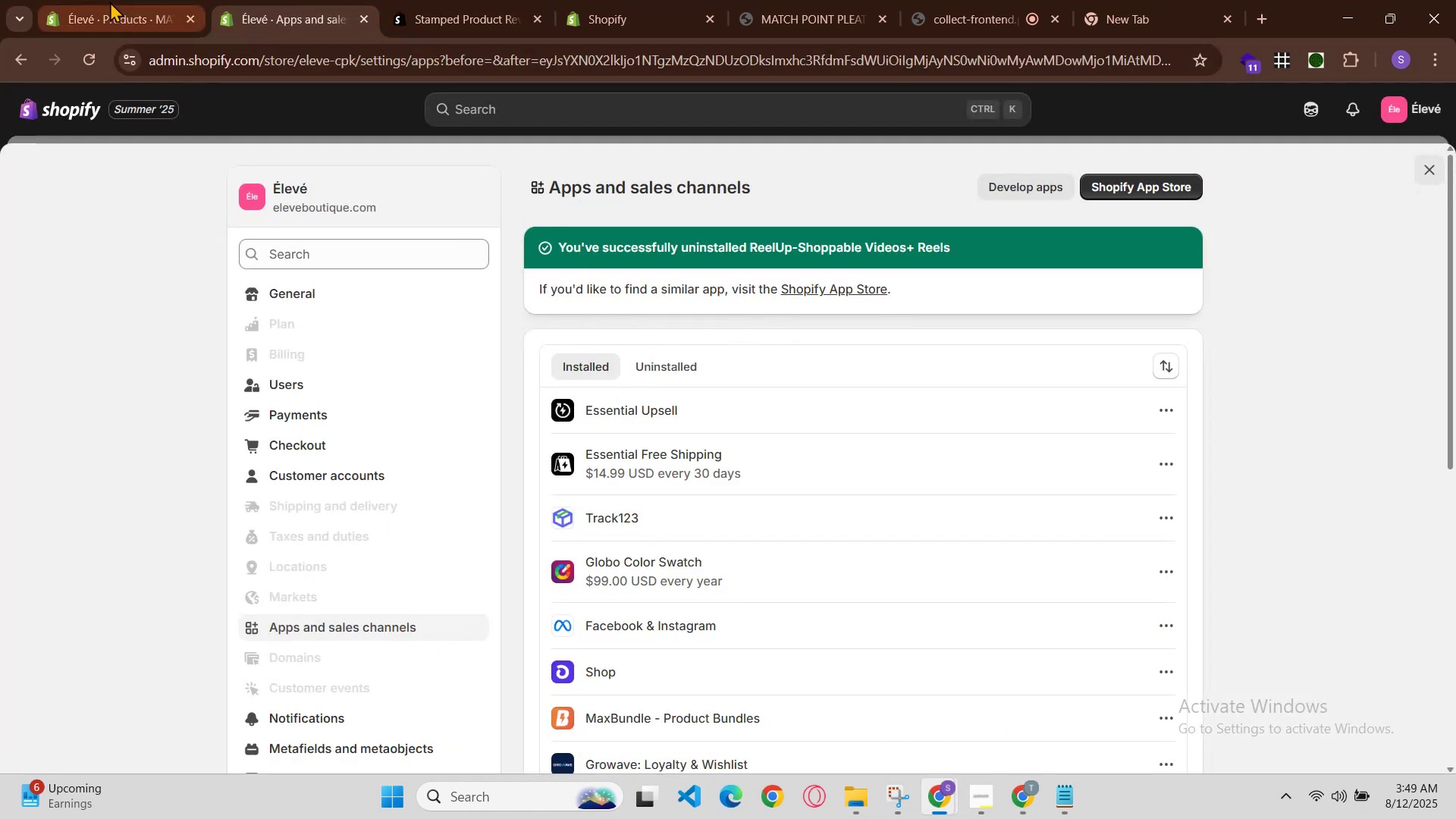 
left_click([102, 0])
 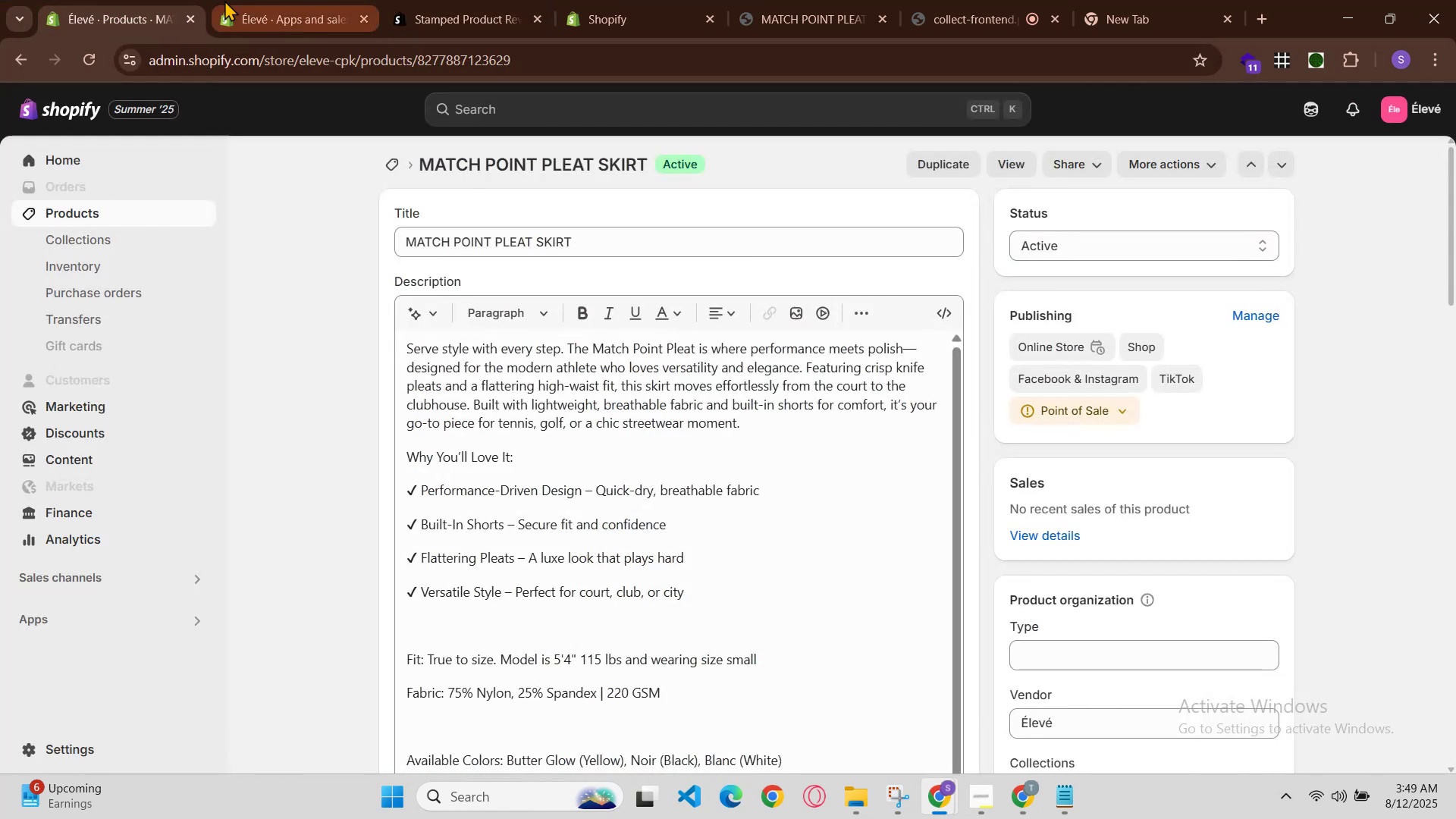 
left_click([224, 0])
 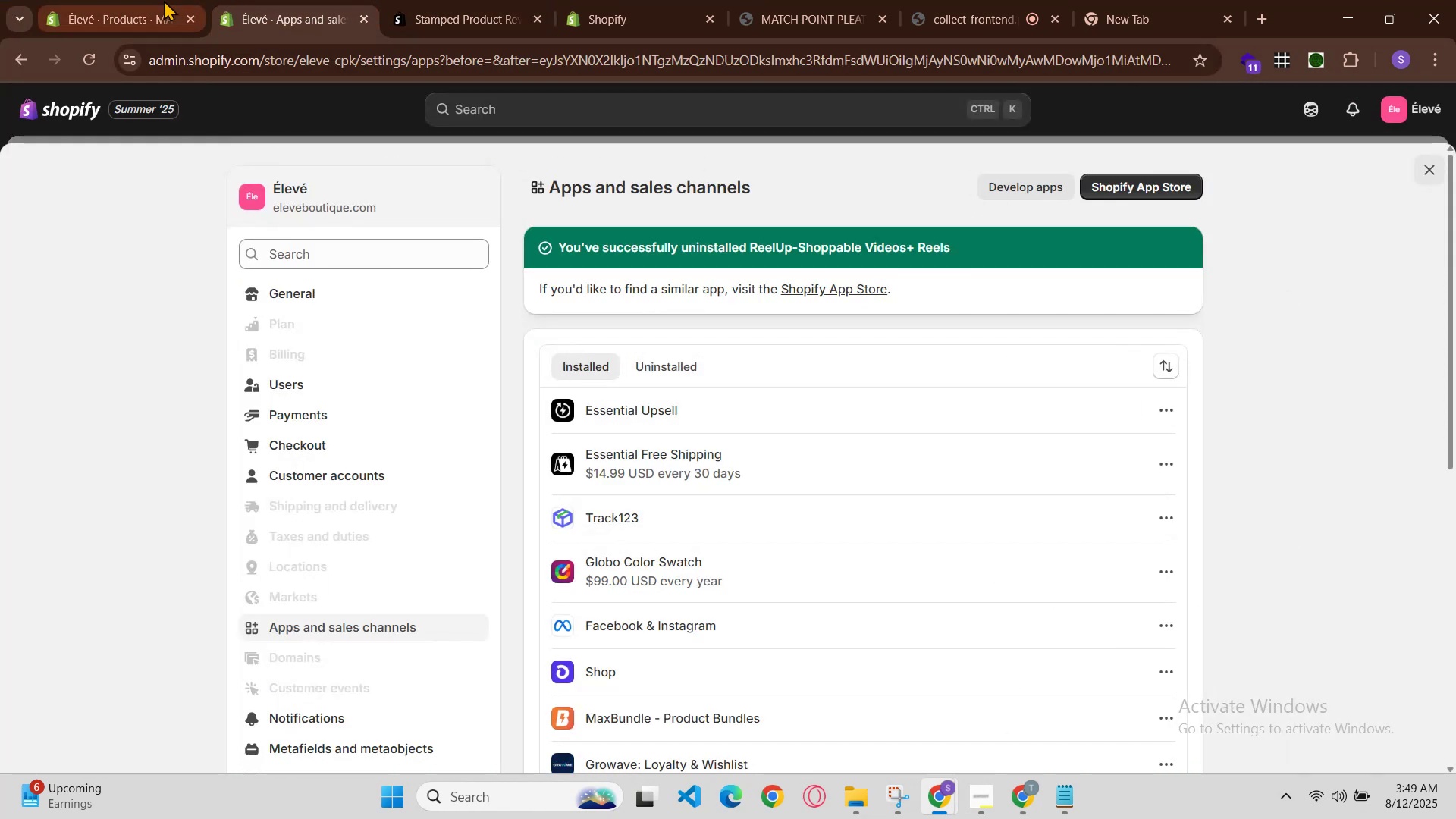 
left_click([153, 0])
 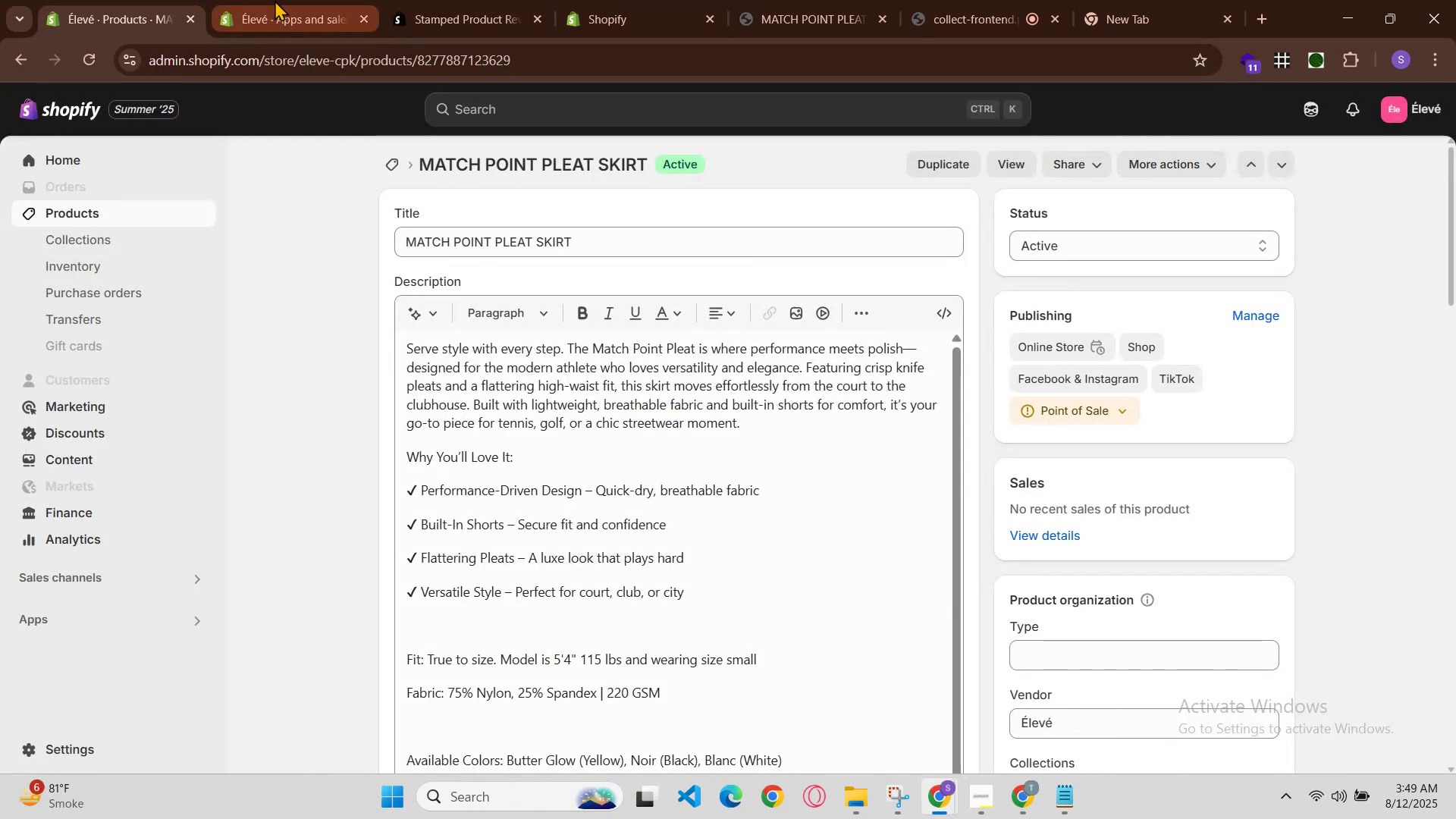 
left_click([275, 0])
 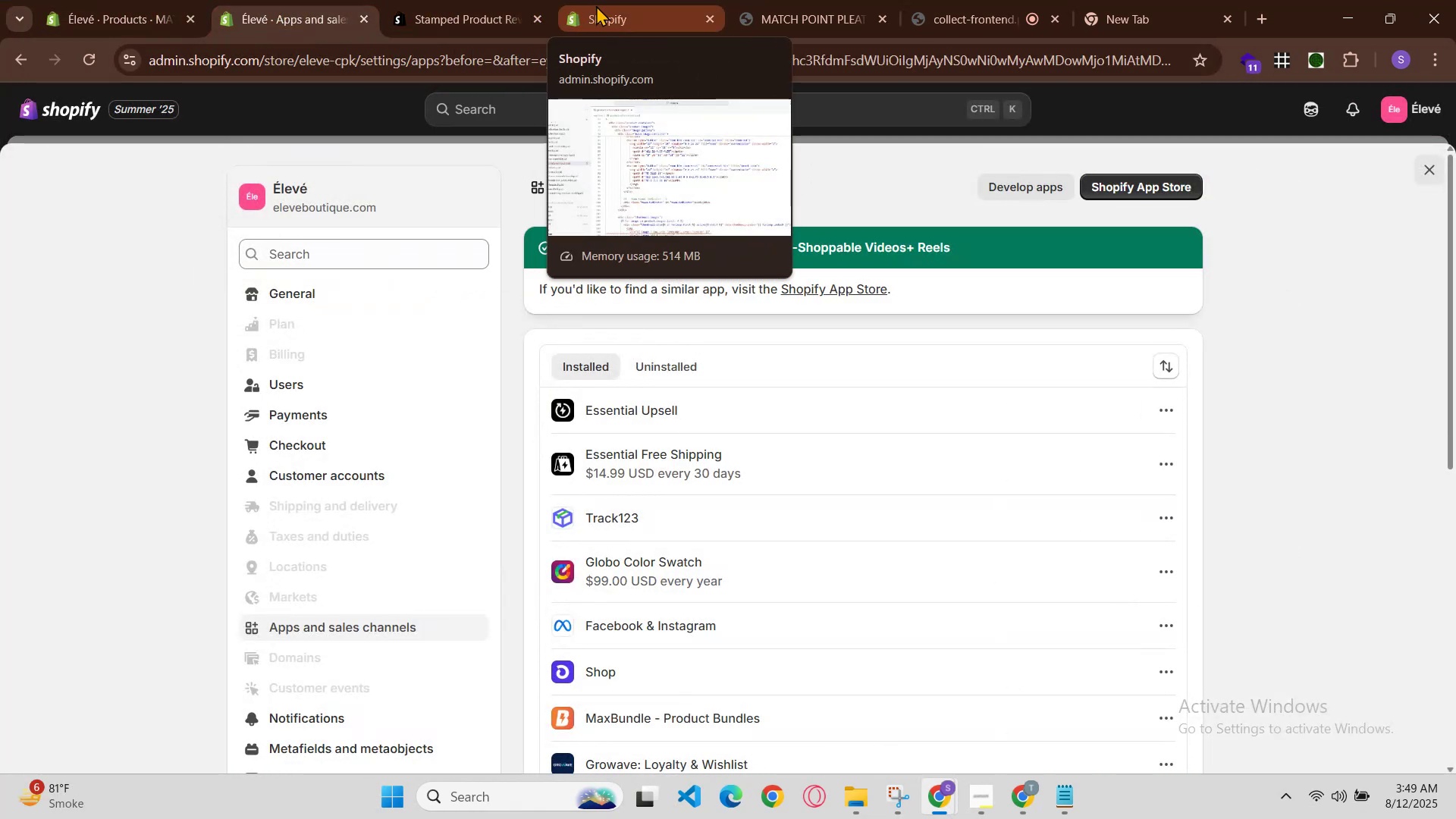 
left_click([601, 2])
 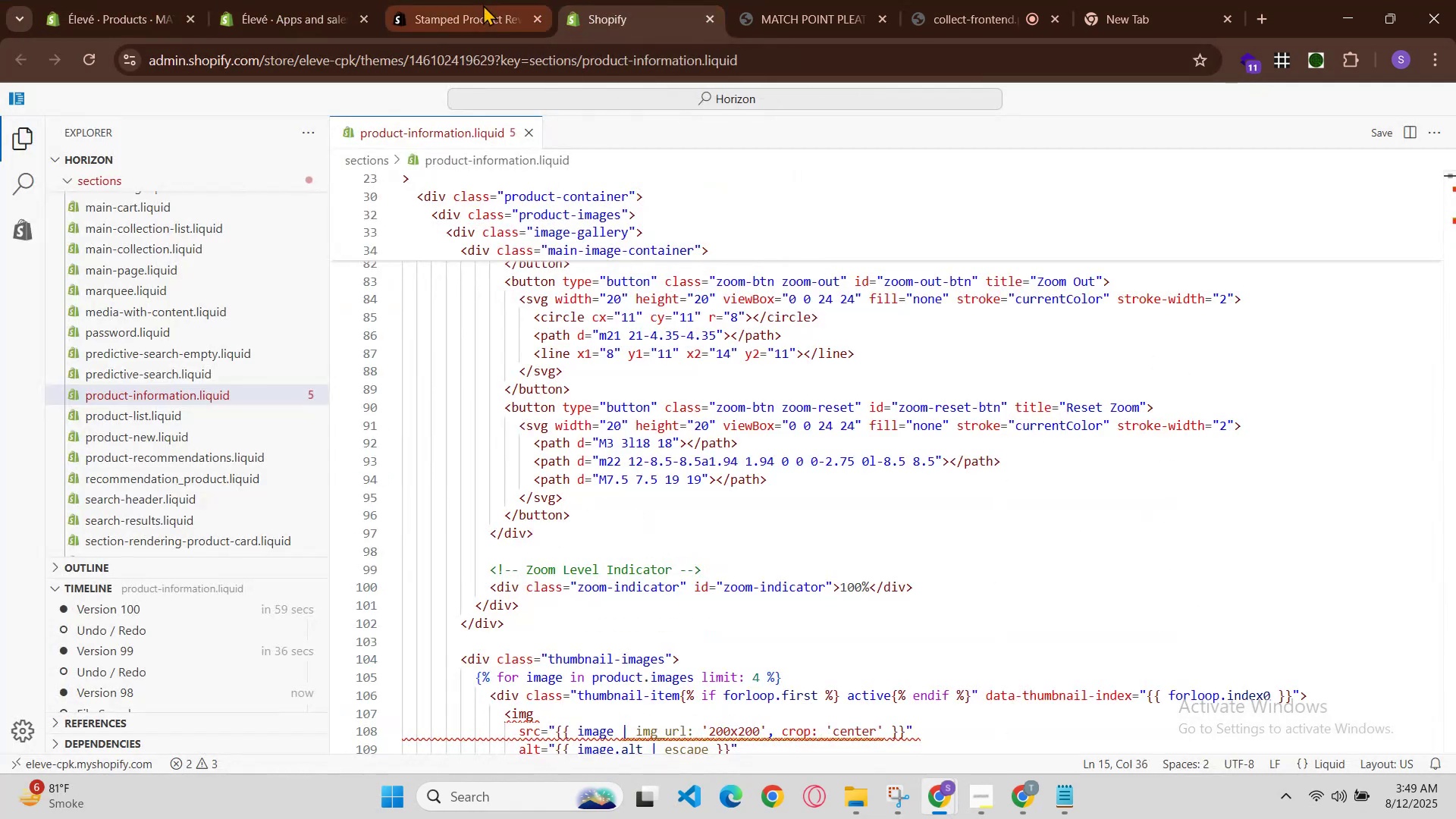 
left_click([466, 7])
 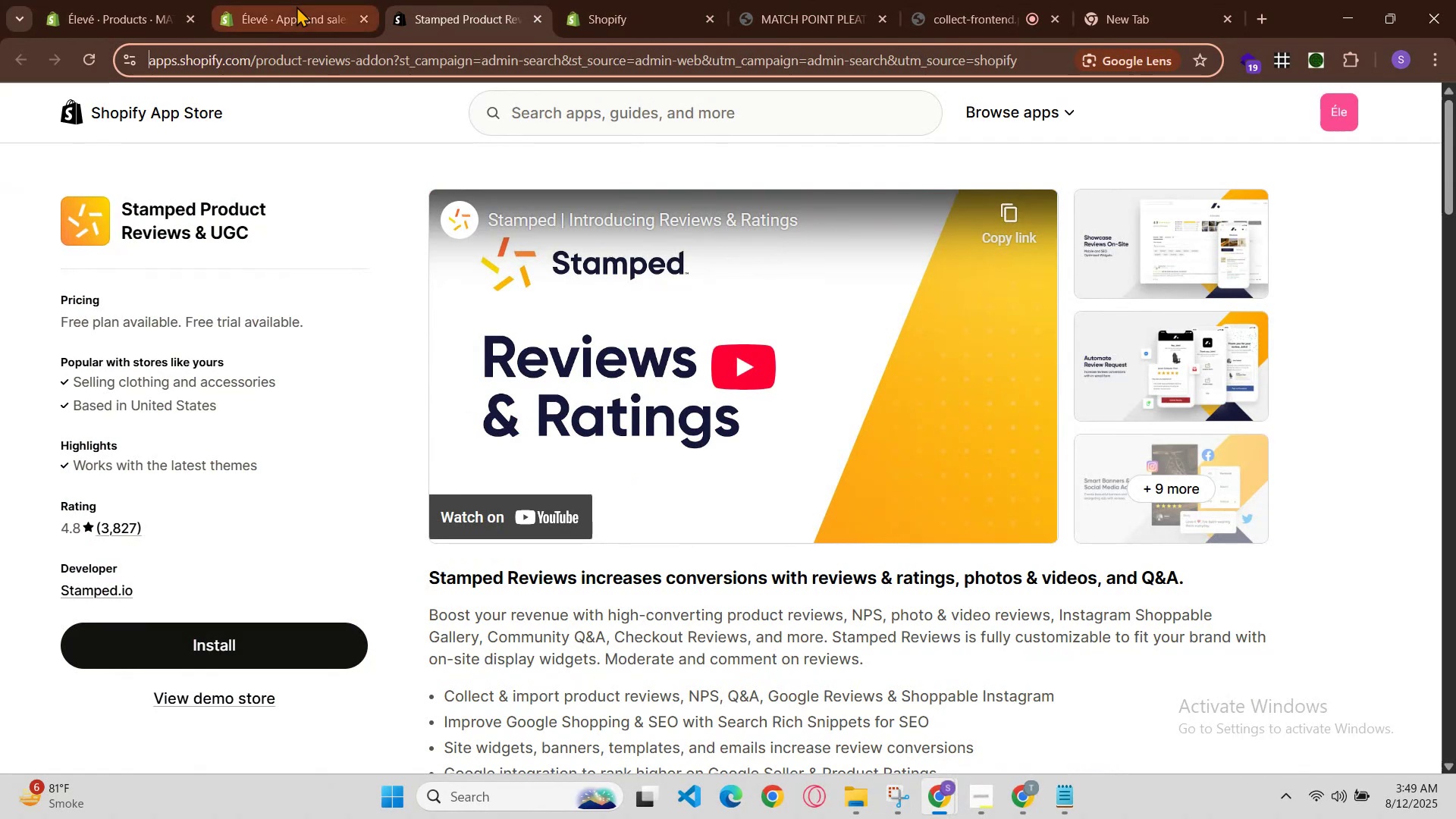 
left_click([297, 6])
 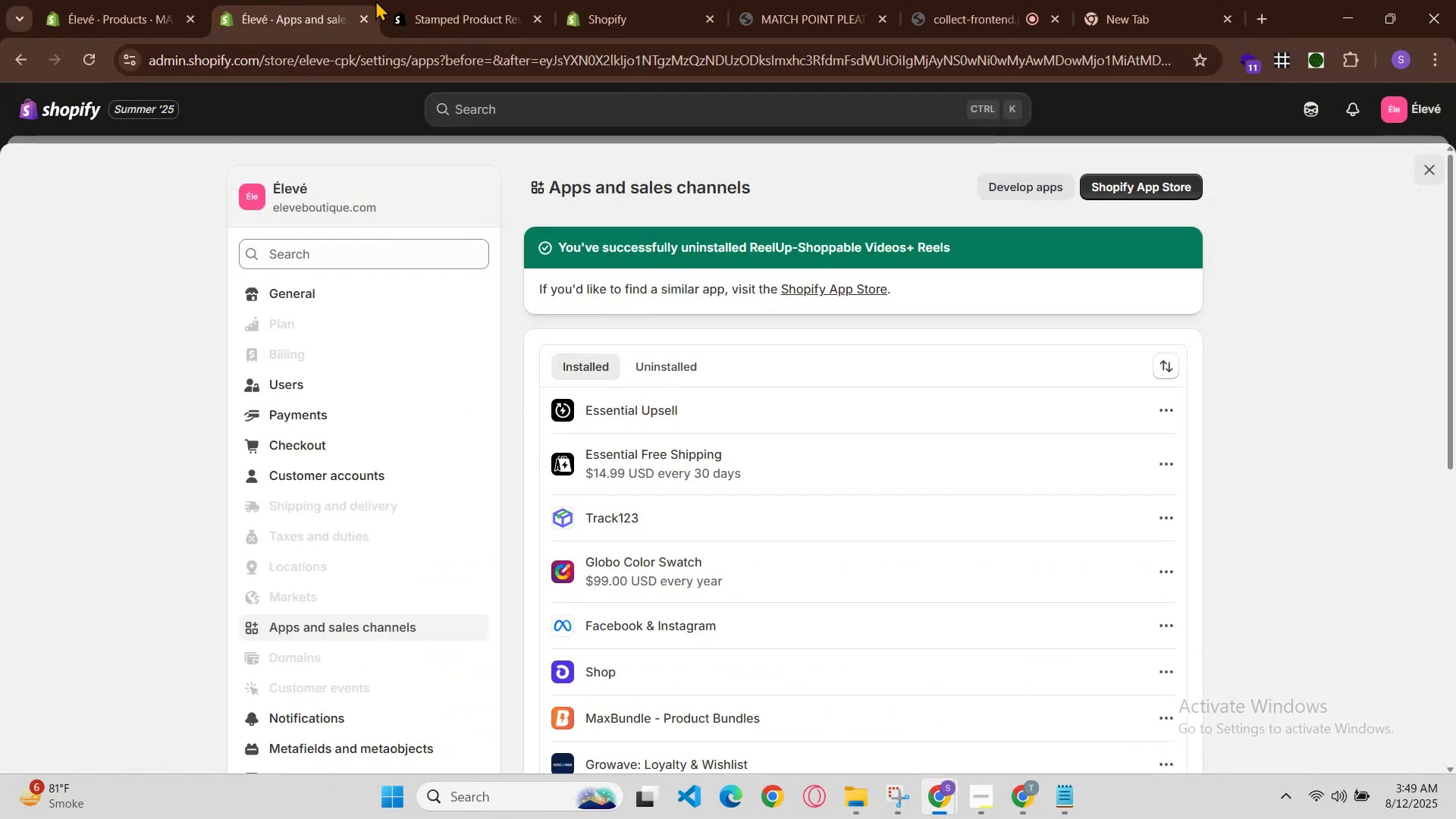 
left_click([376, 0])
 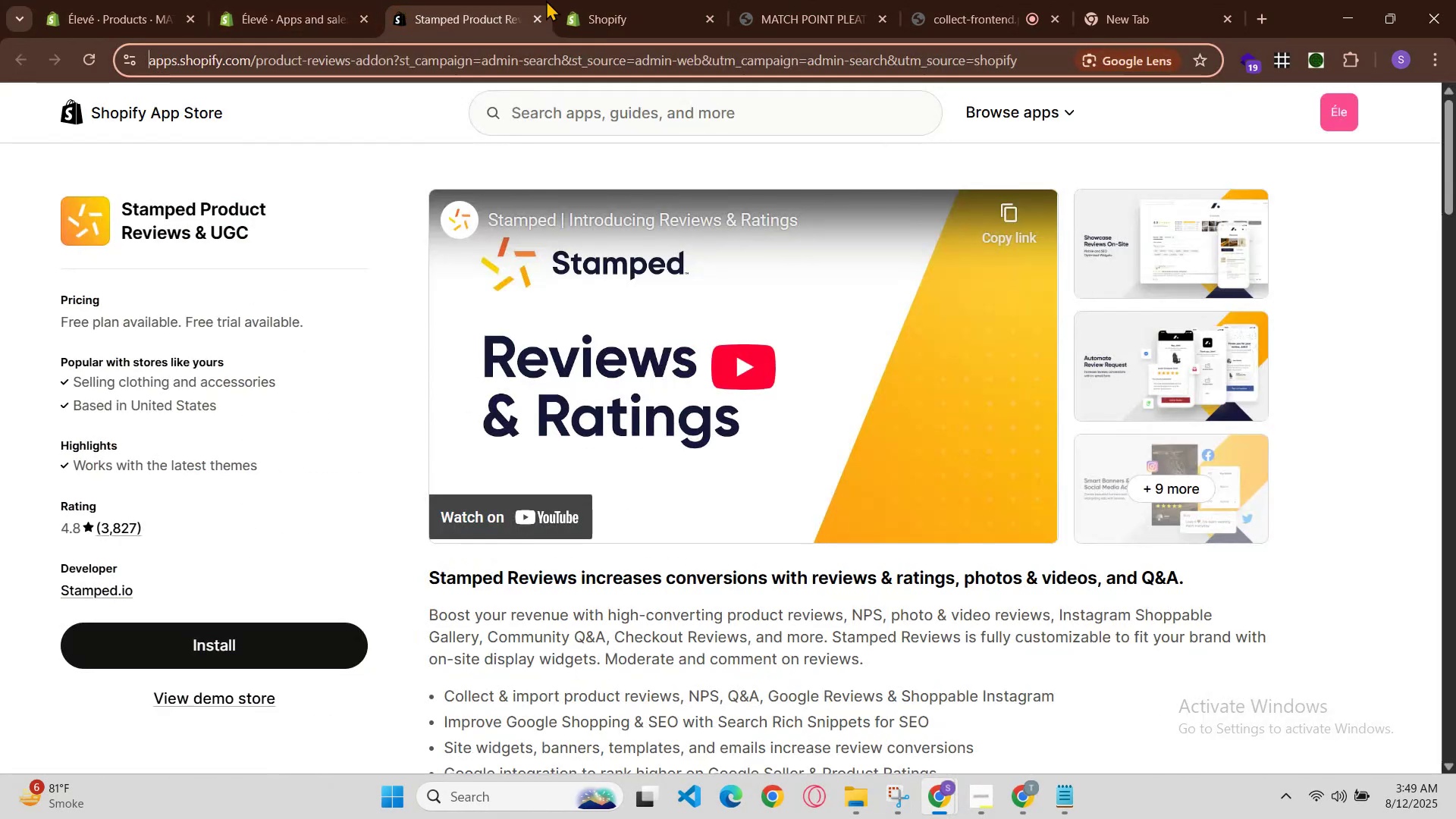 
left_click([637, 0])
 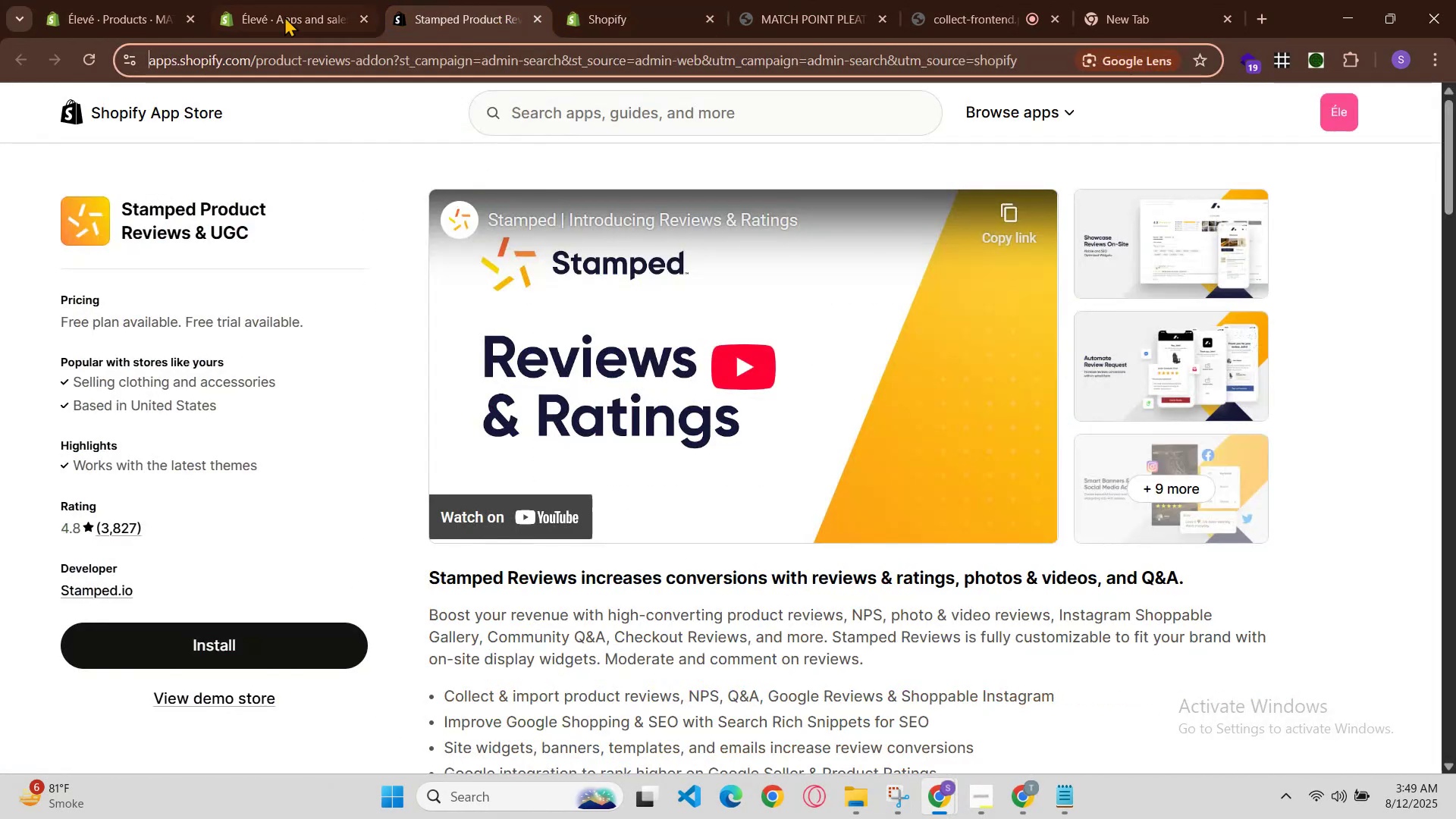 
left_click([216, 13])
 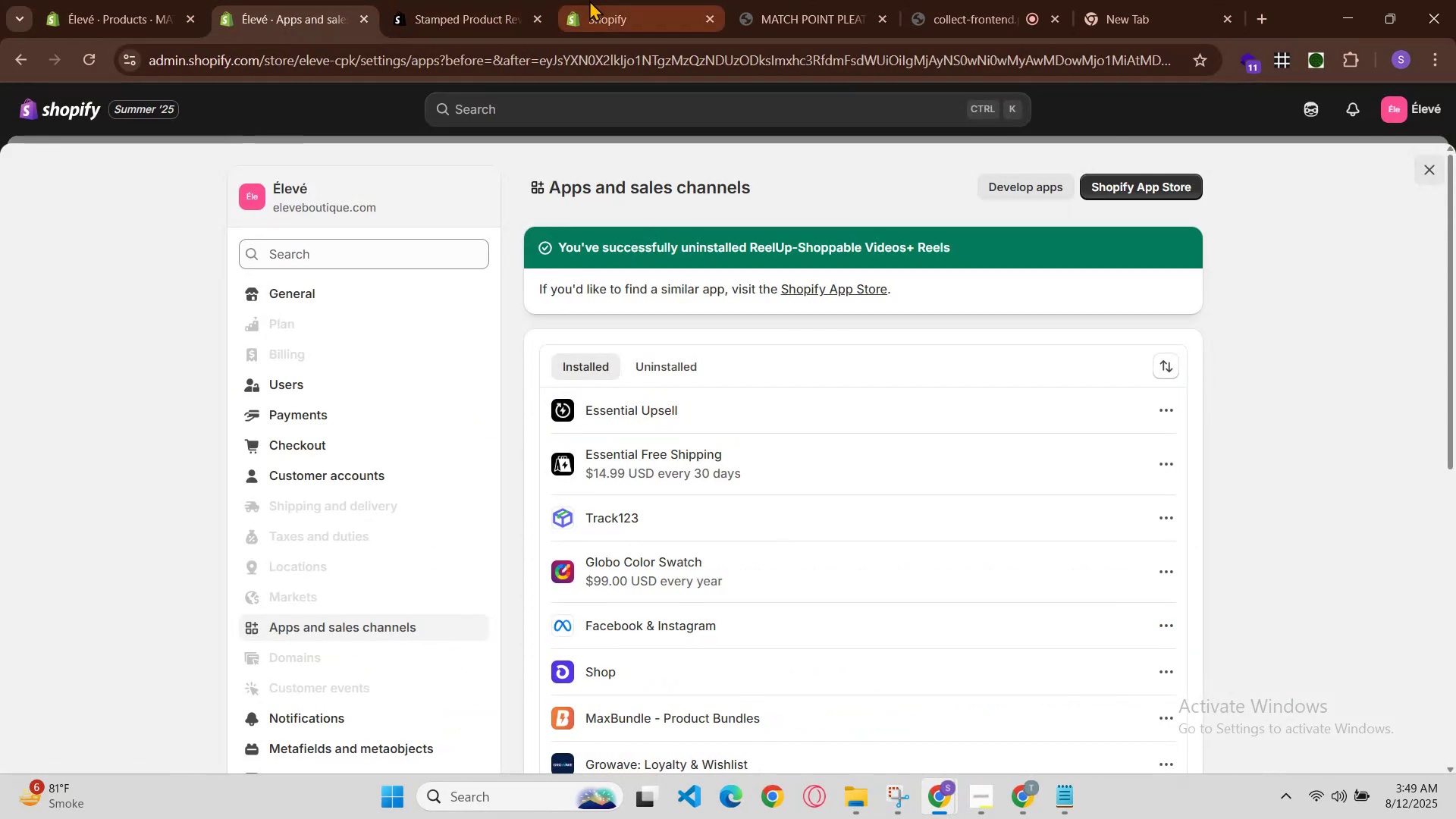 
left_click([609, 0])
 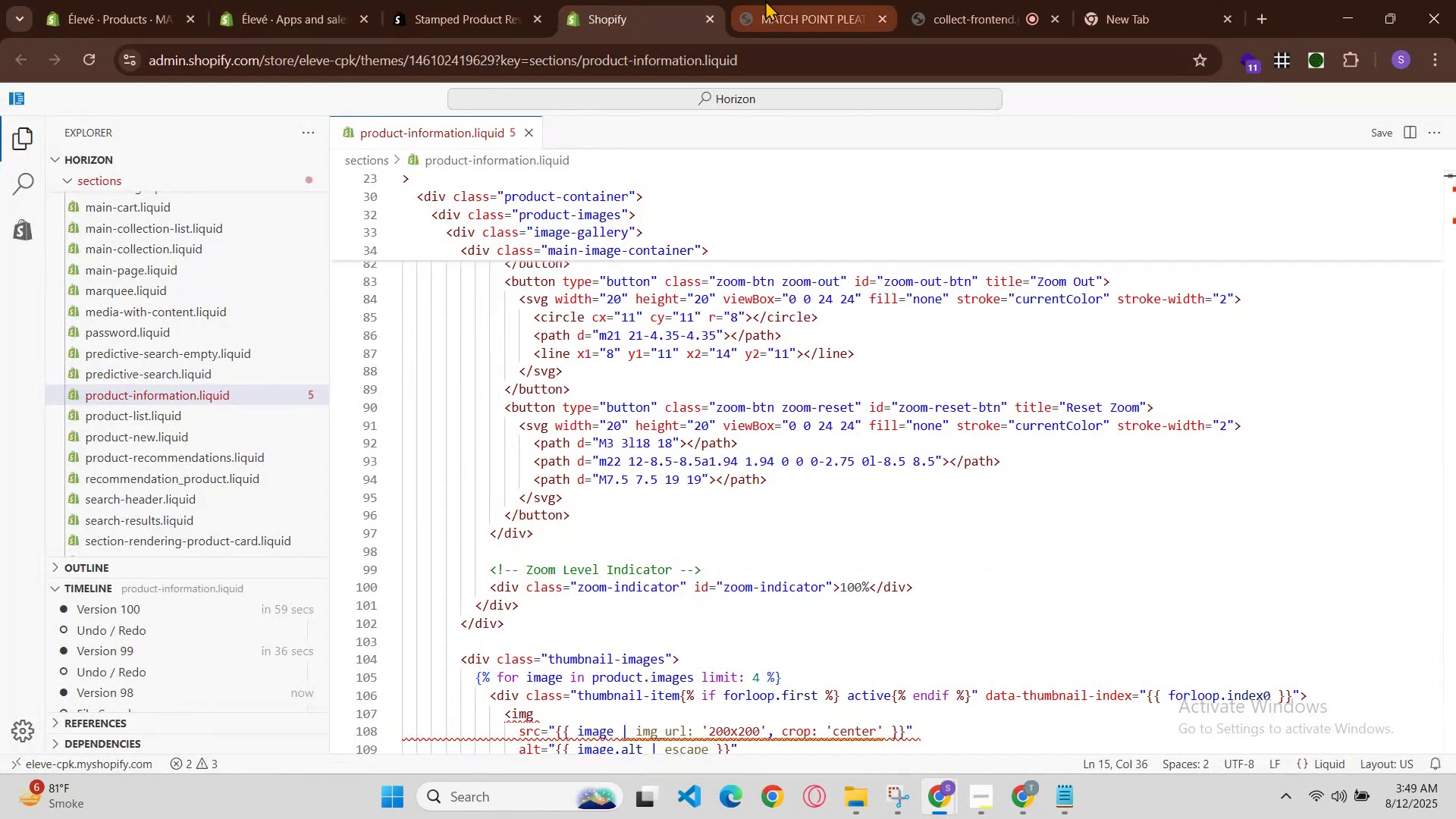 
left_click([780, 0])
 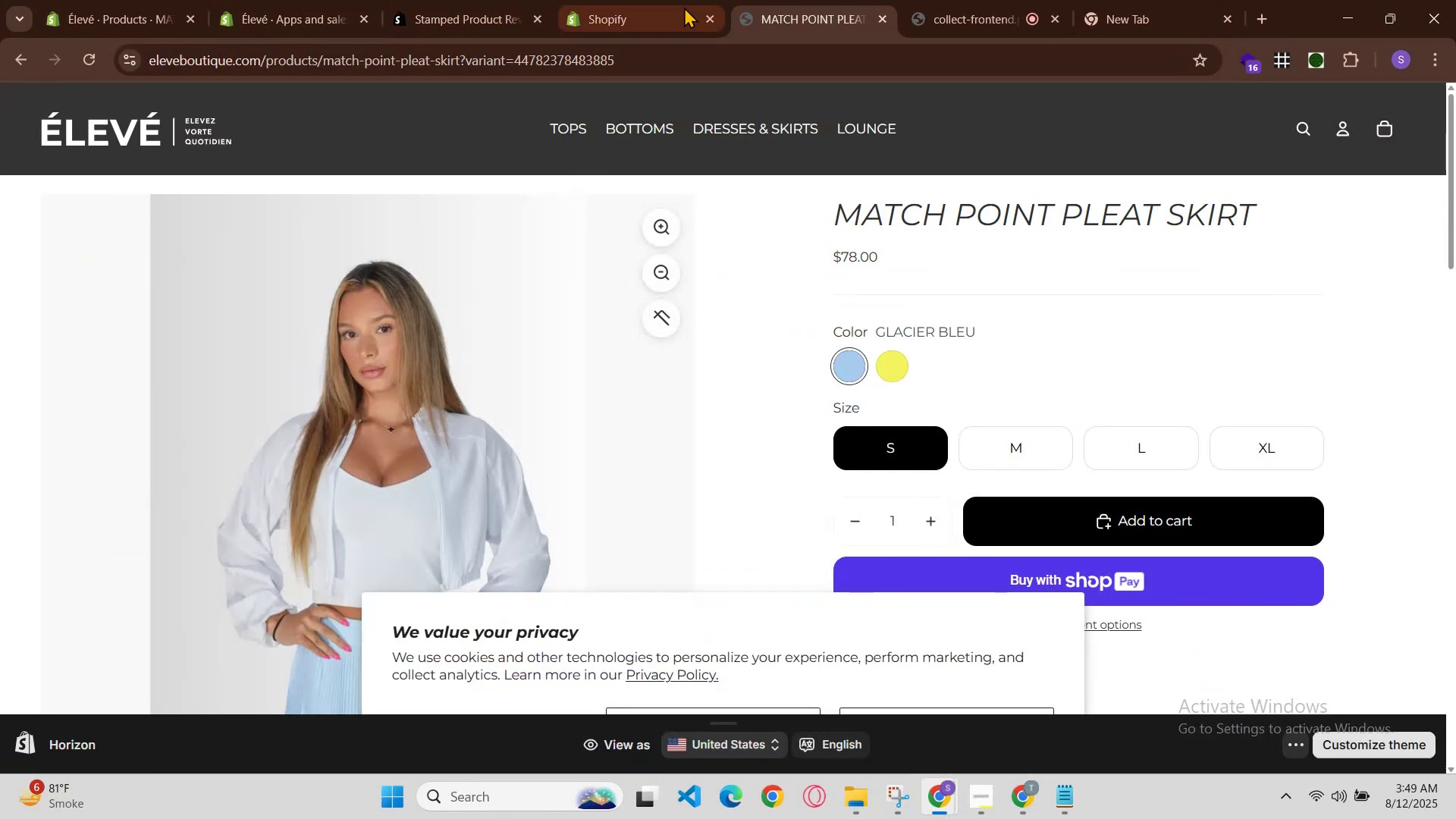 
left_click([676, 2])
 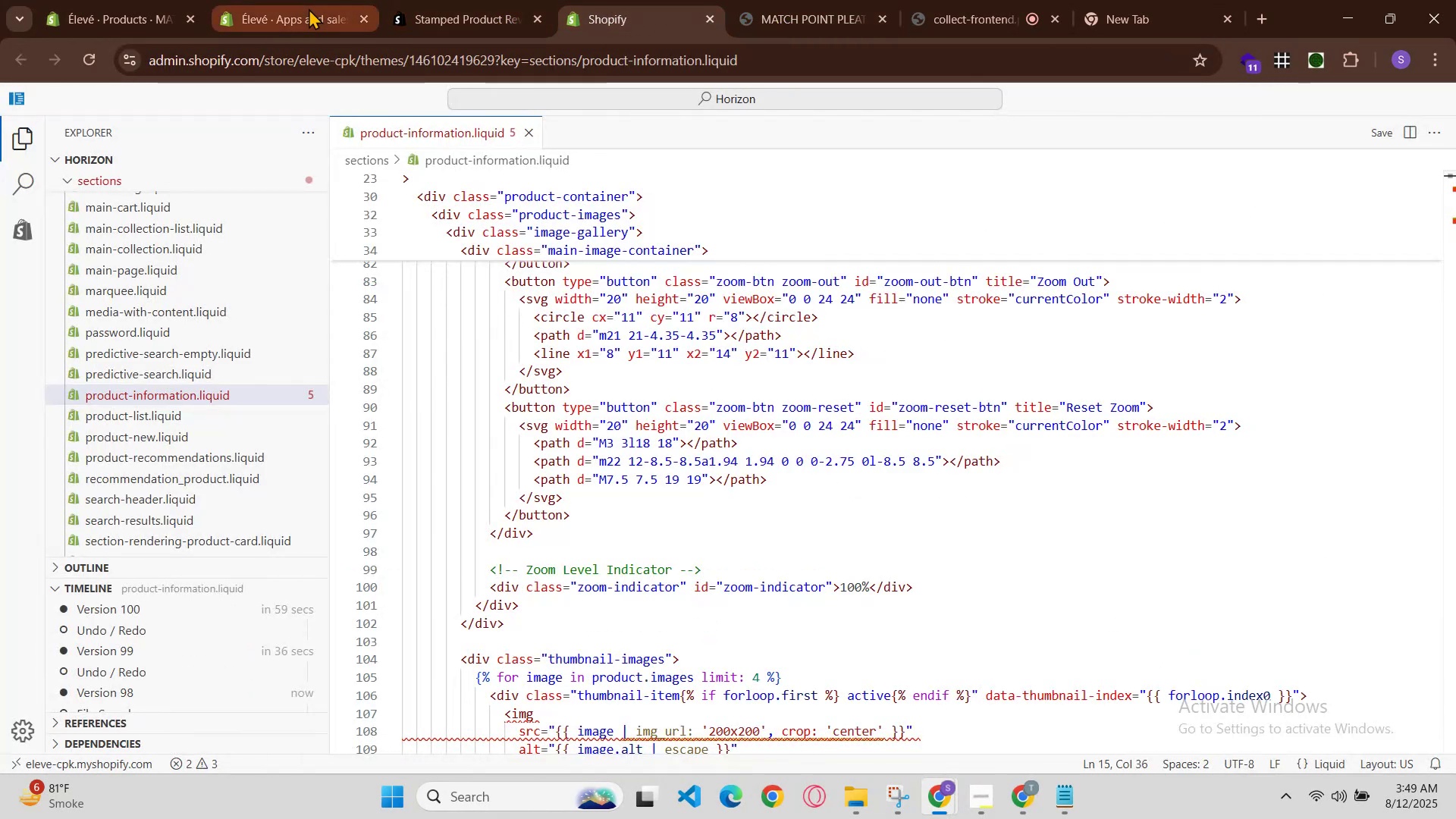 
left_click([309, 8])
 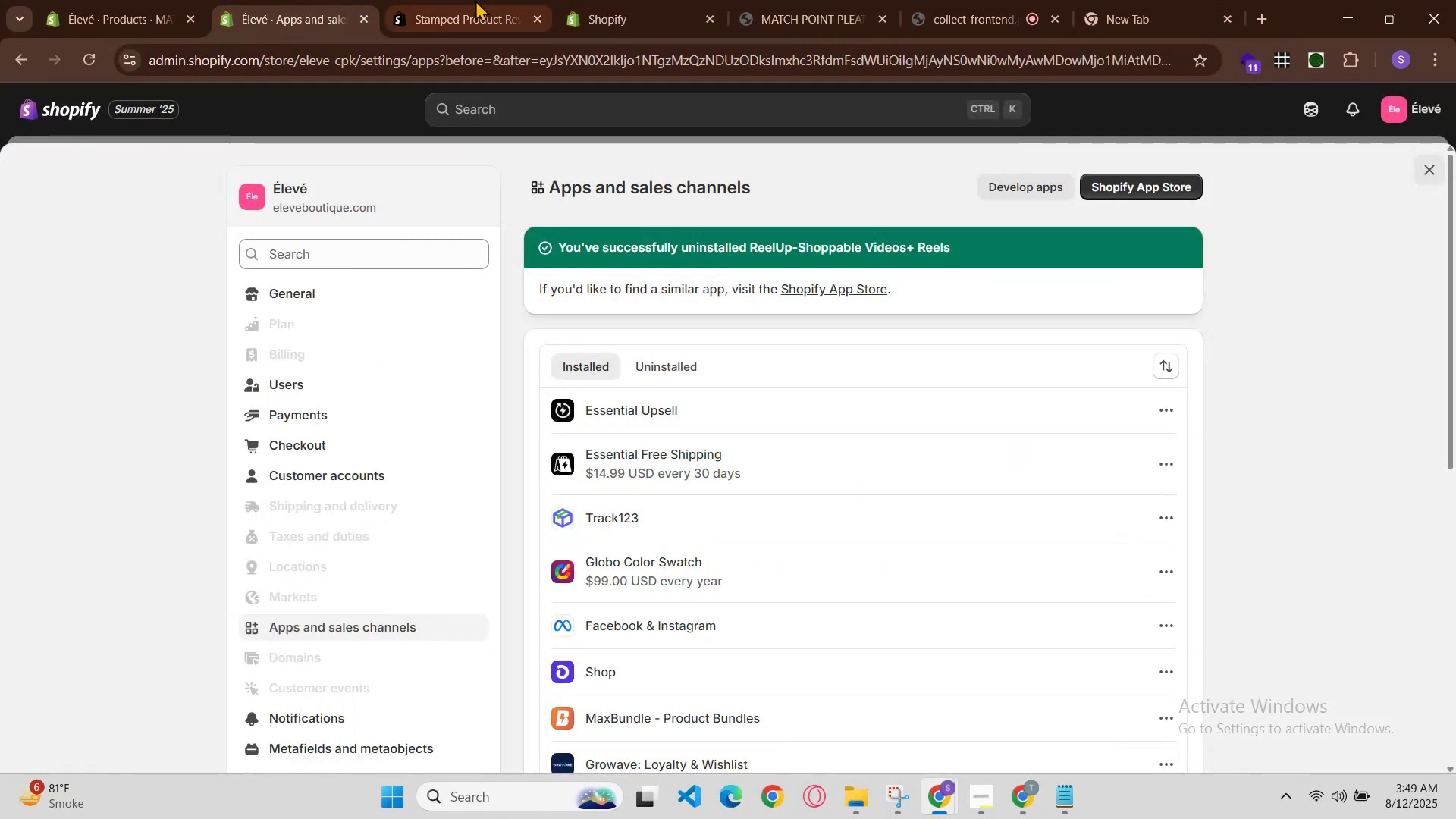 
left_click([475, 0])
 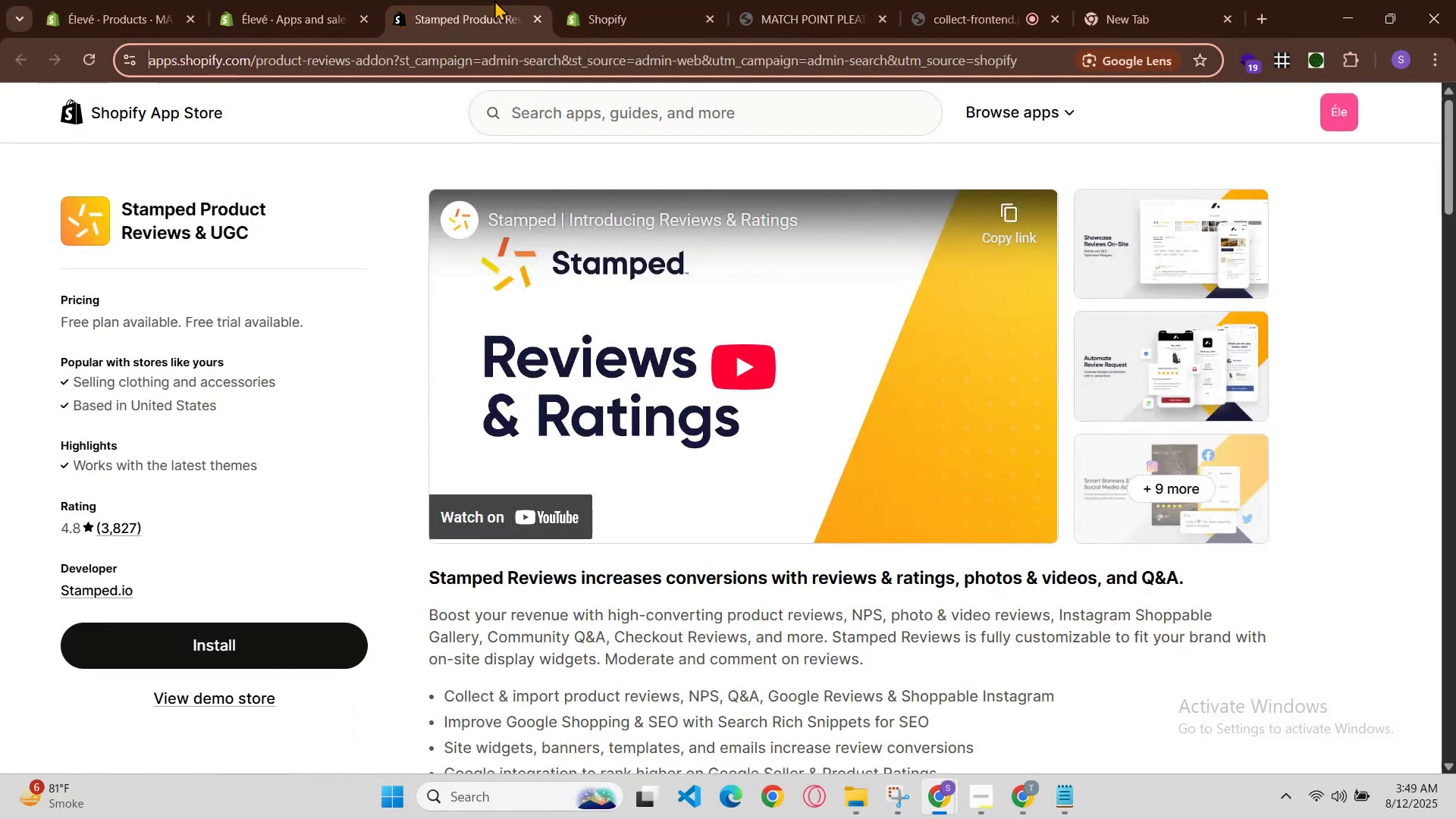 
mouse_move([601, 17])
 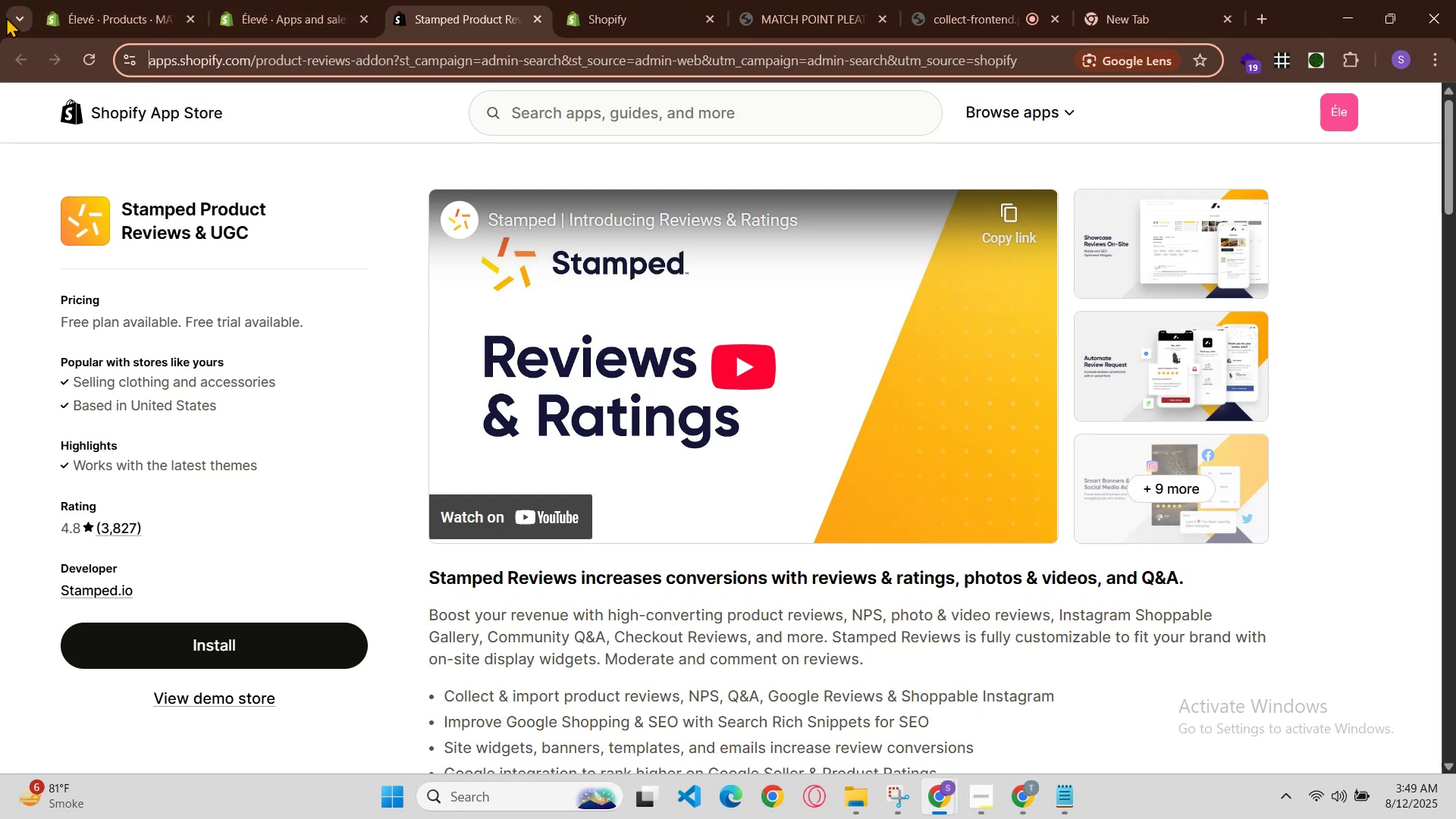 
left_click([112, 0])
 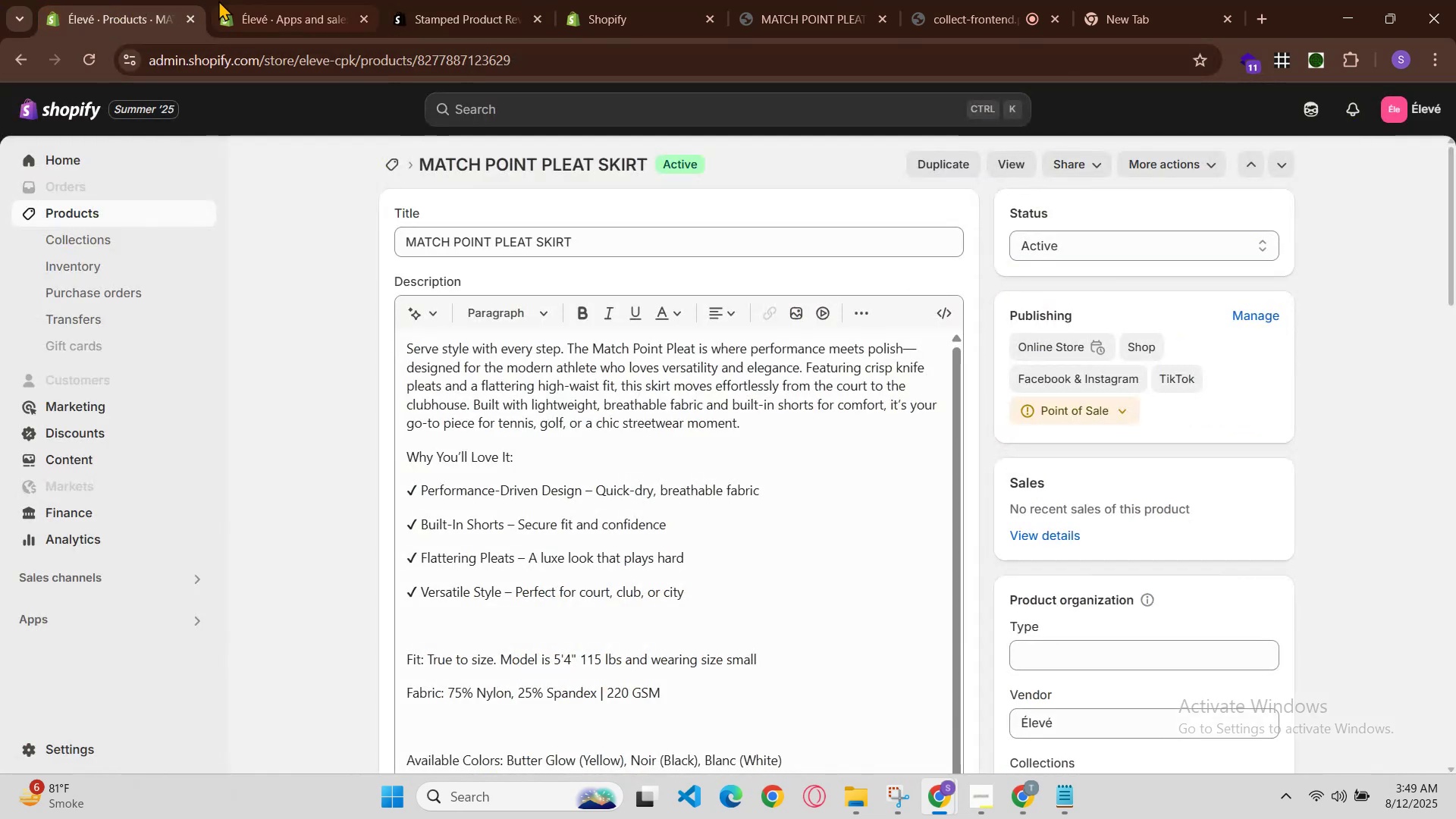 
left_click([222, 0])
 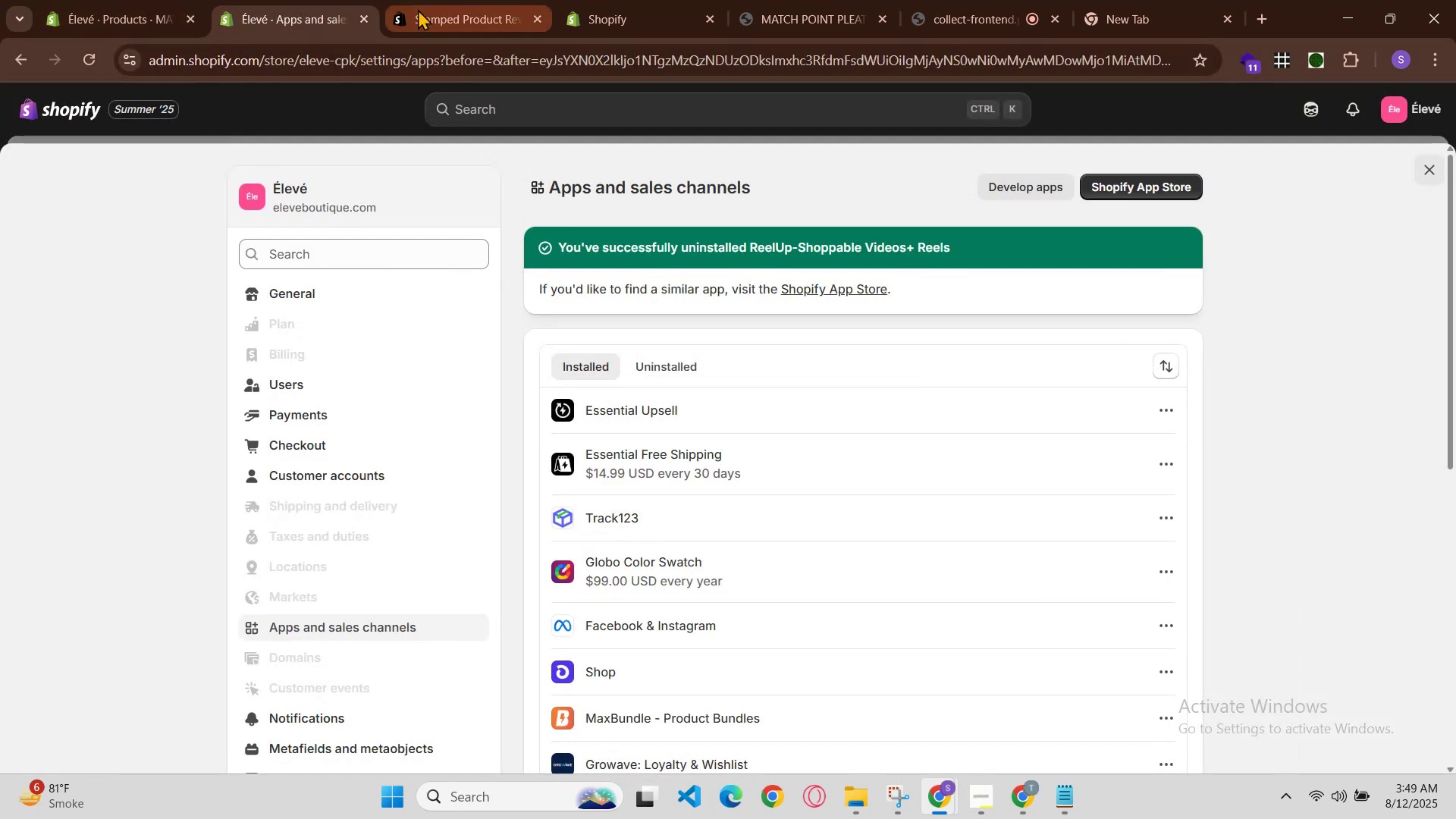 
left_click([447, 0])
 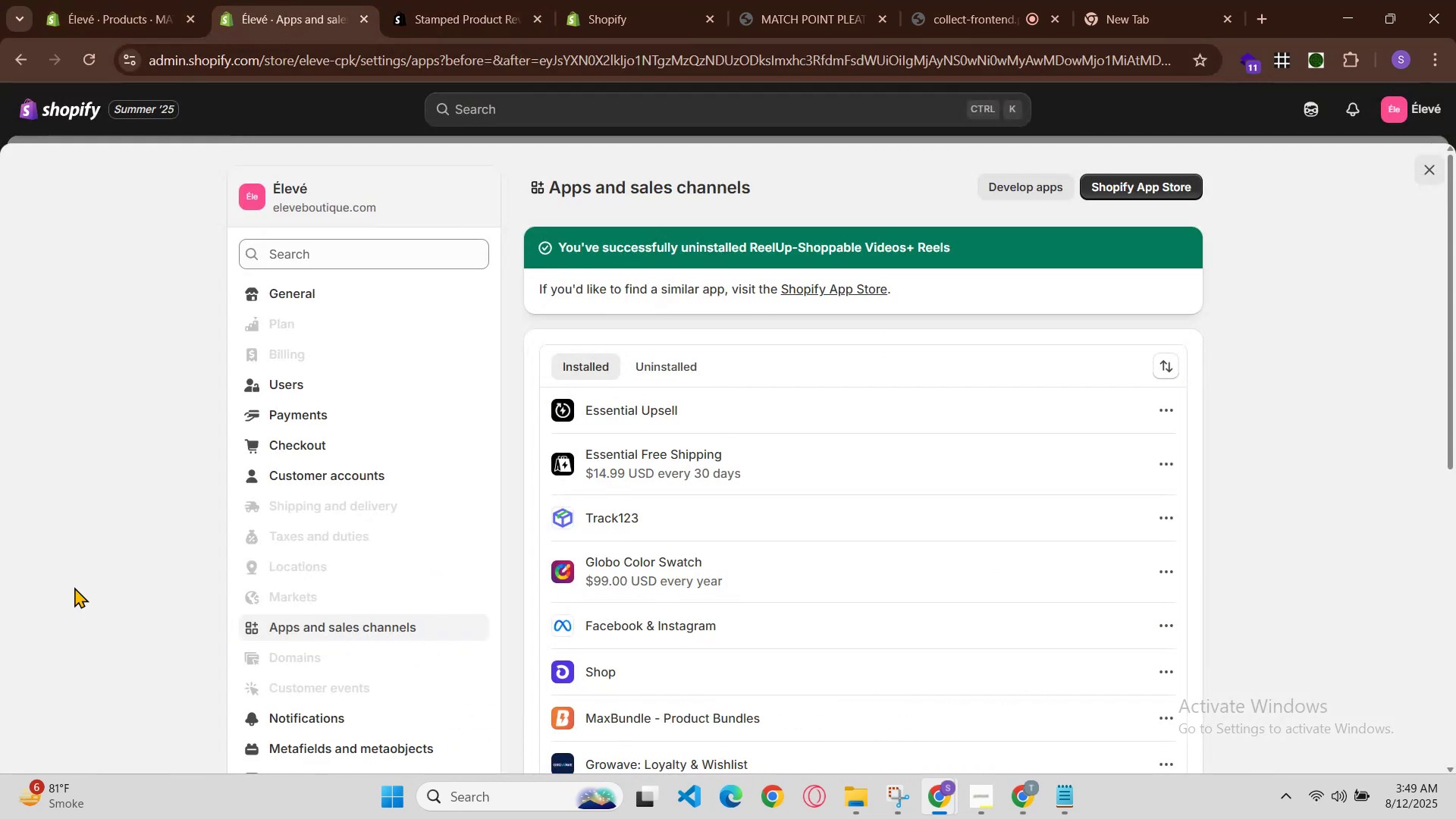 
left_click([87, 0])
 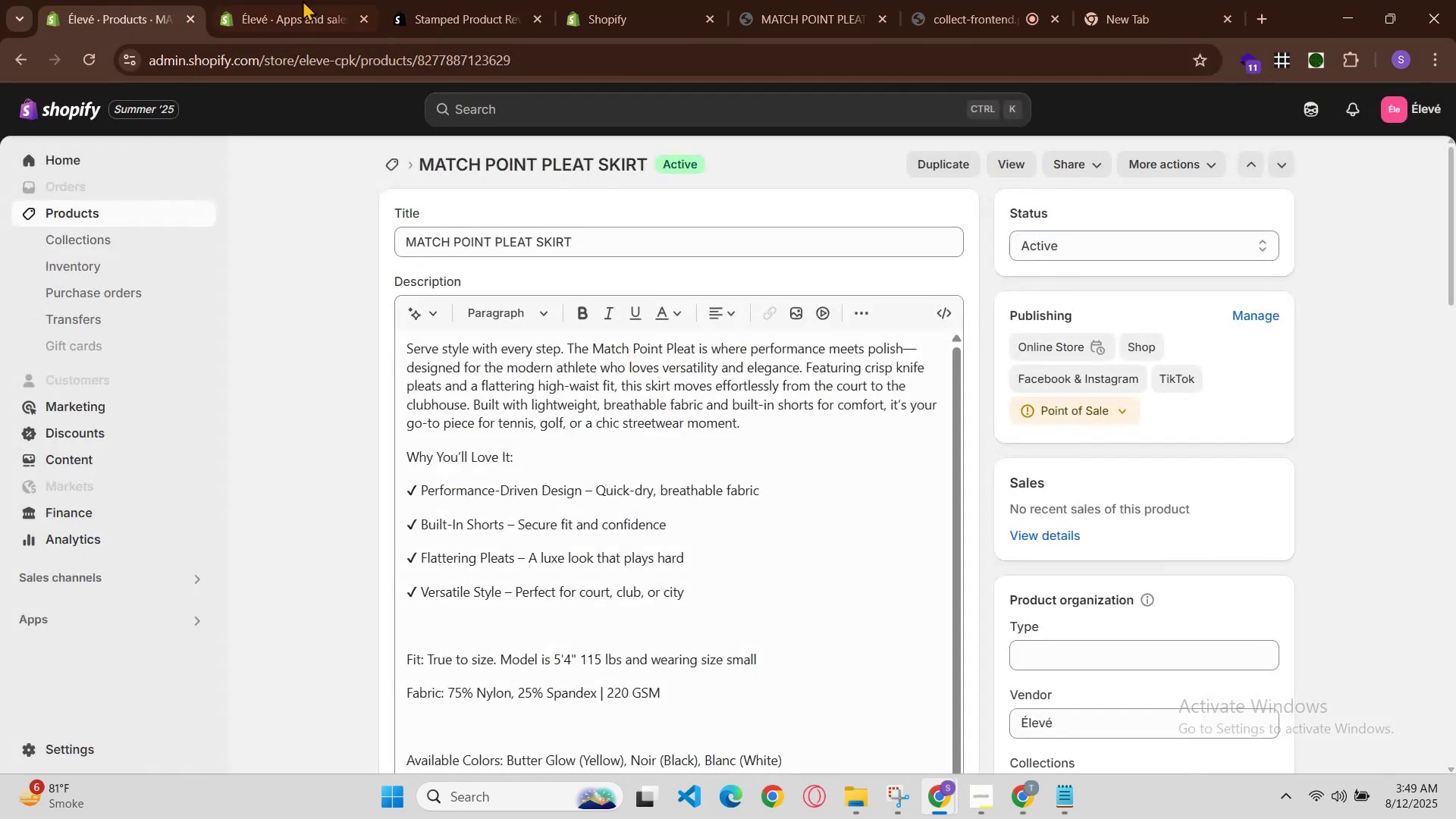 
left_click_drag(start_coordinate=[332, 0], to_coordinate=[328, 0])
 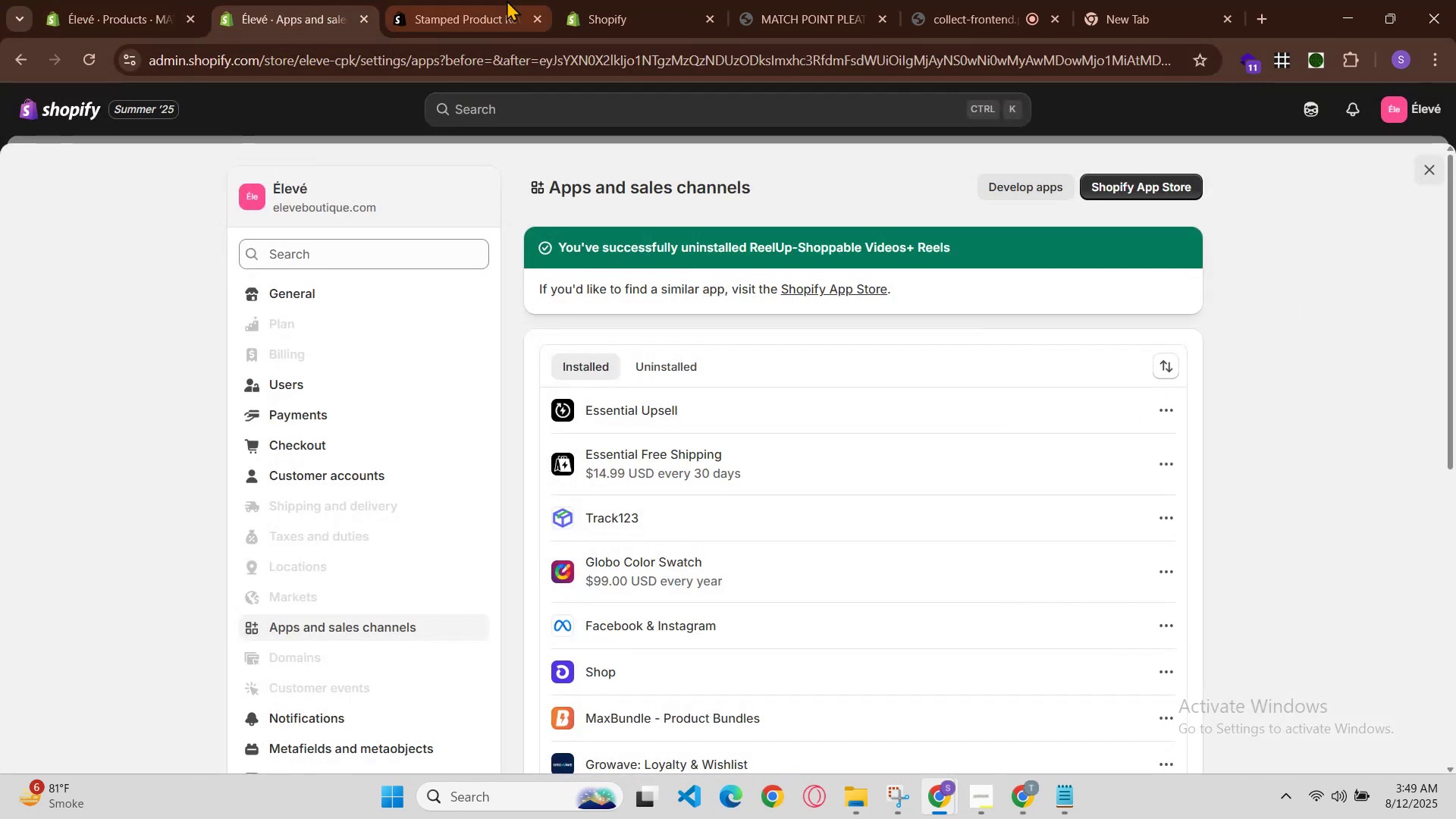 
left_click([507, 0])
 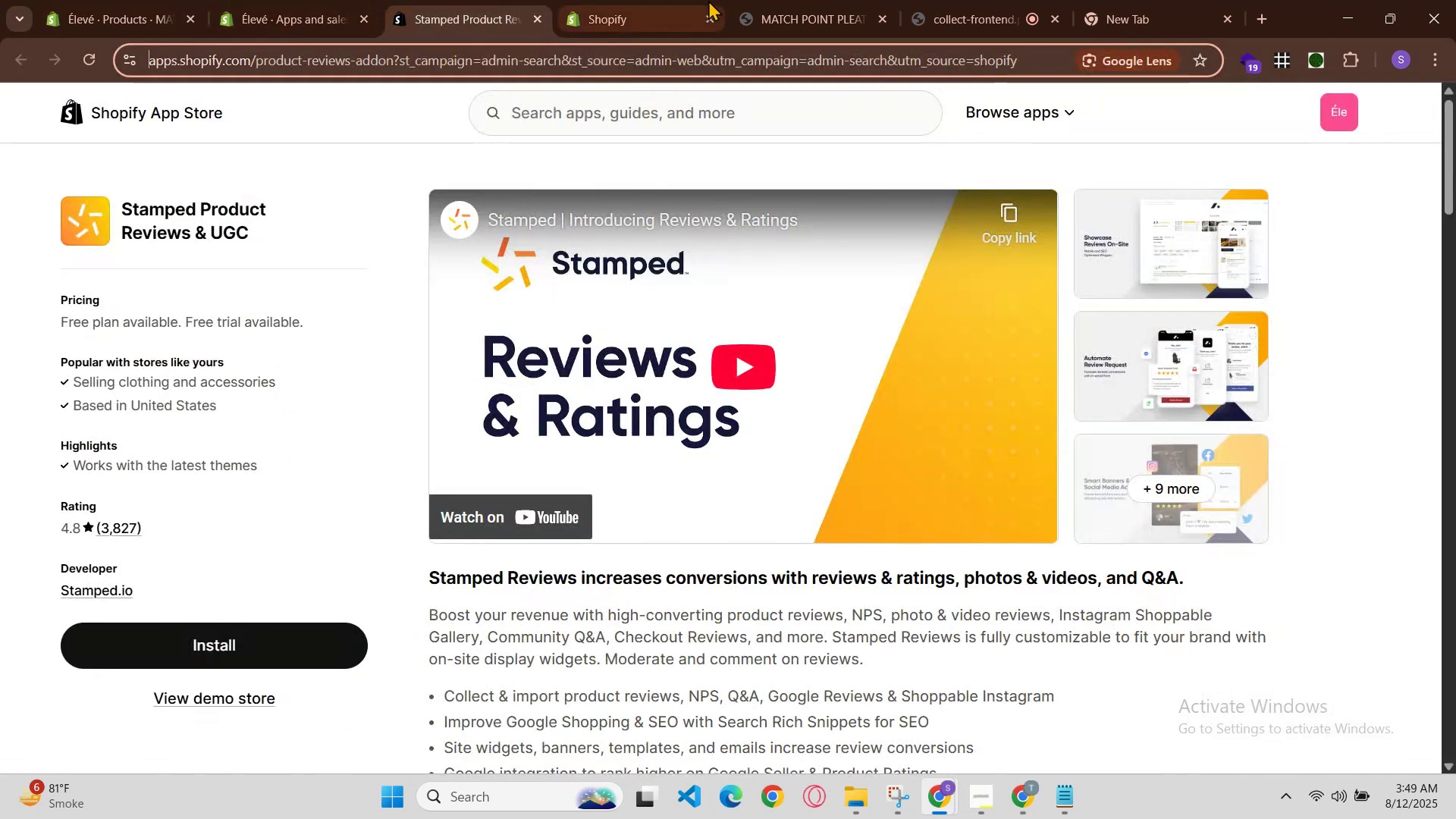 
left_click([708, 0])
 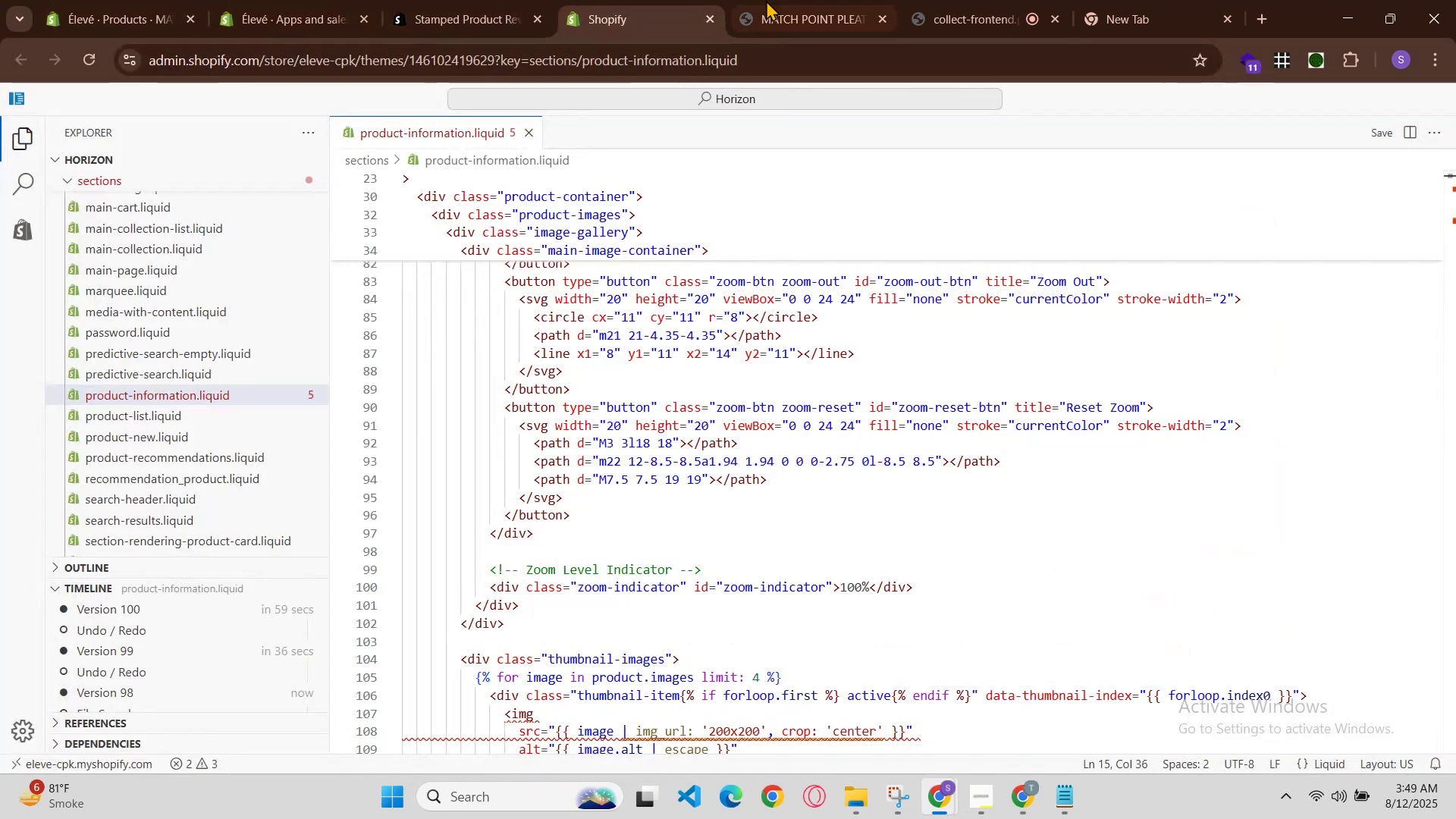 
left_click([768, 0])
 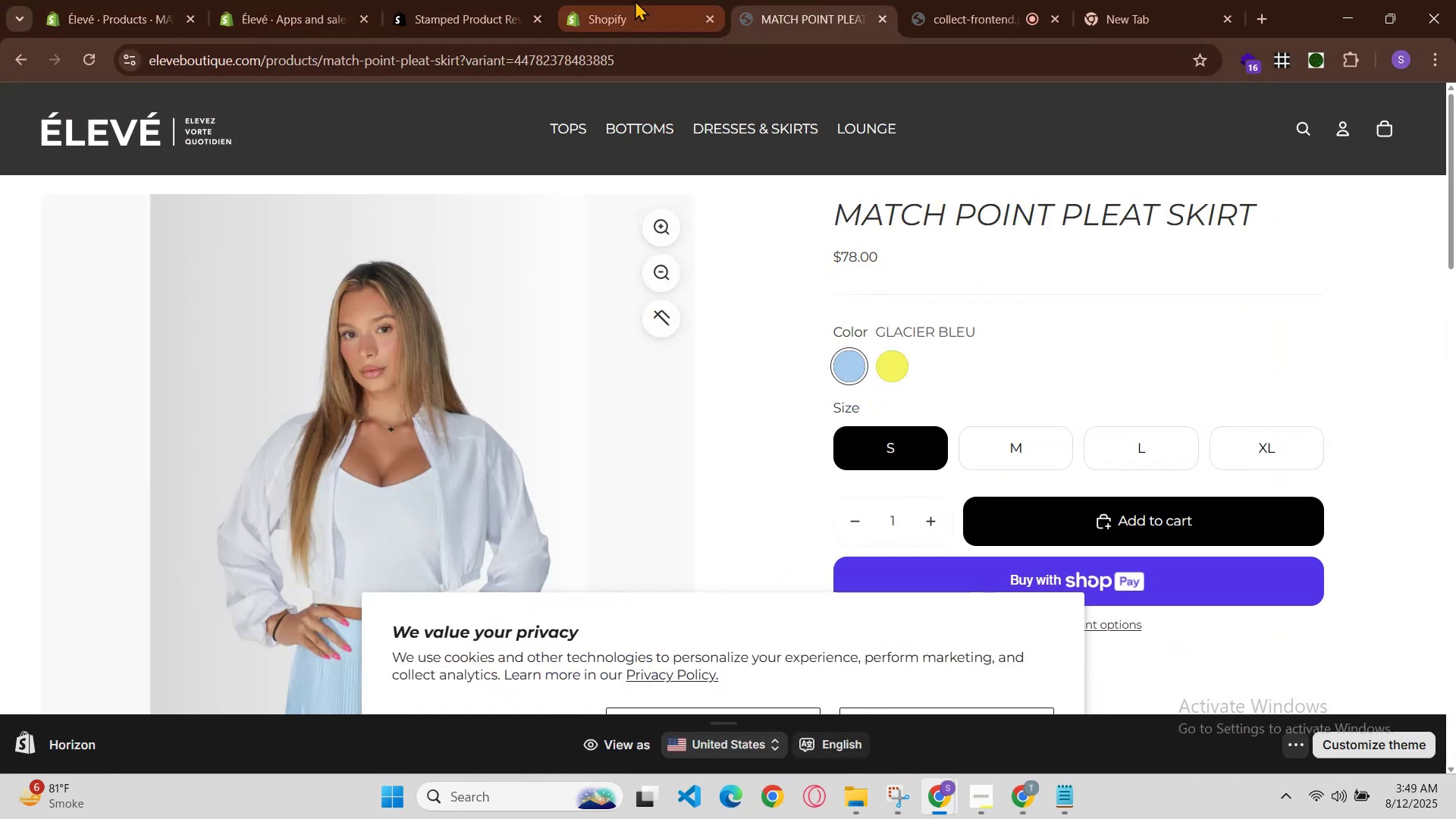 
left_click([610, 0])
 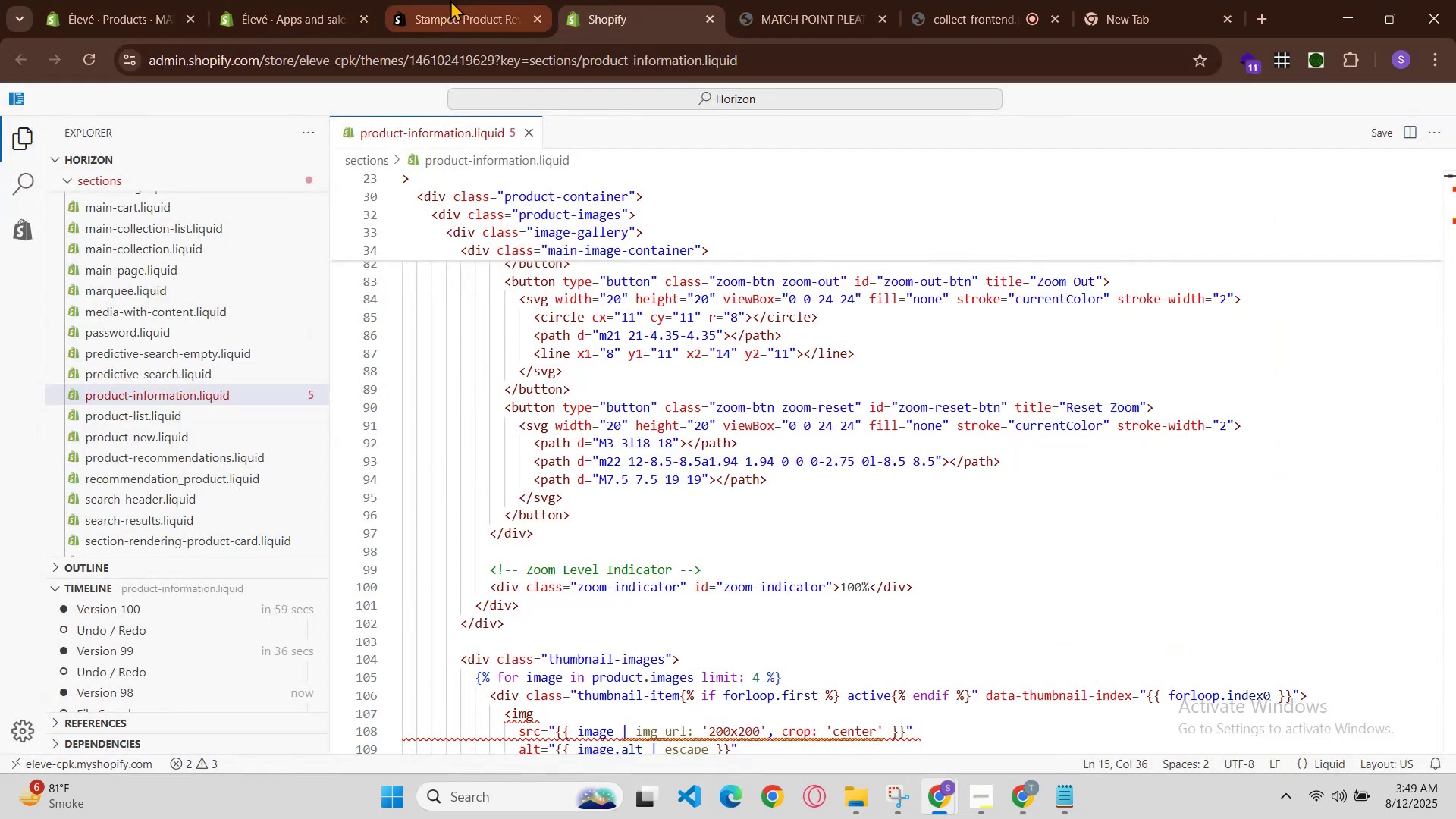 
left_click([450, 0])
 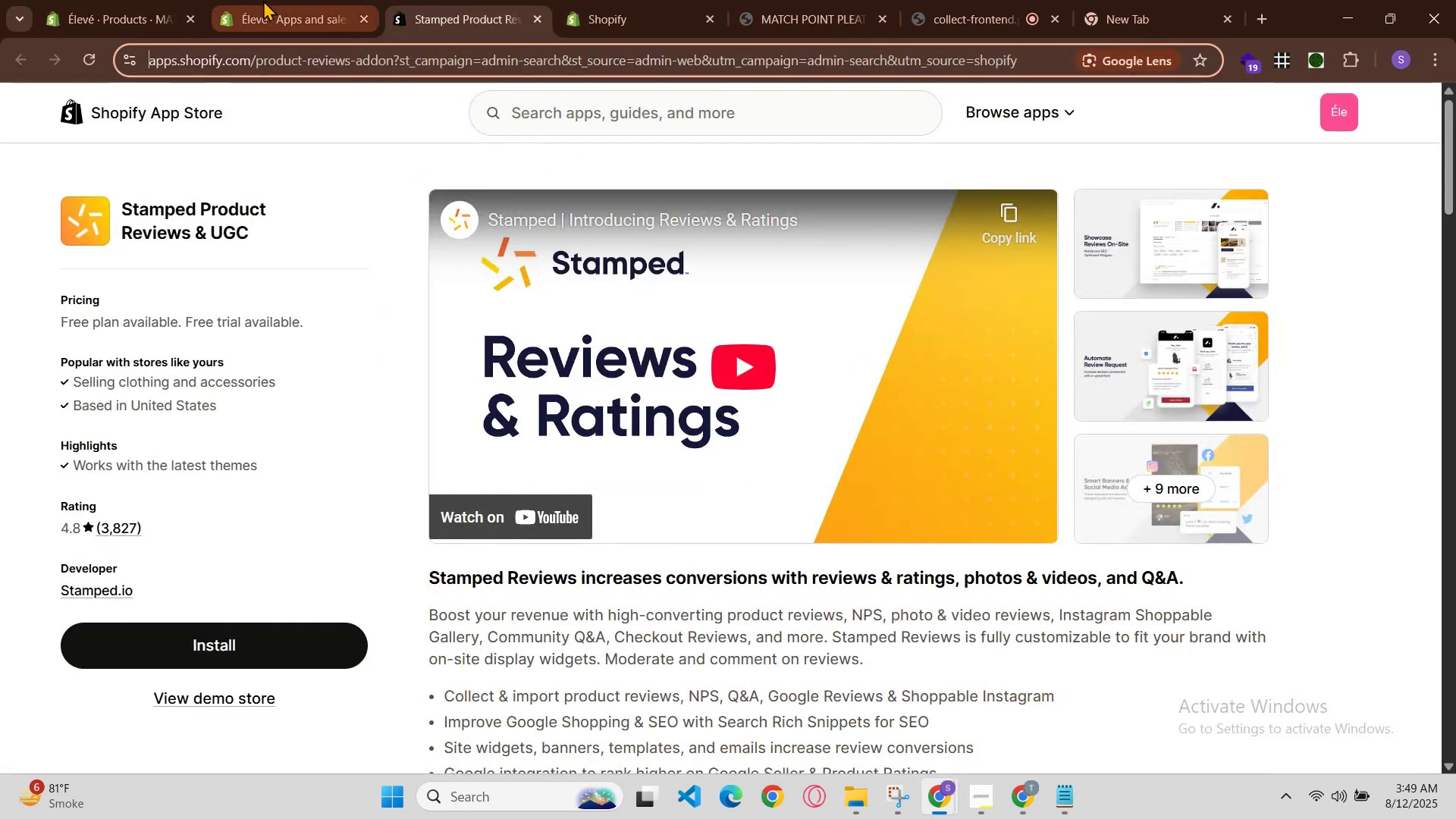 
left_click([244, 0])
 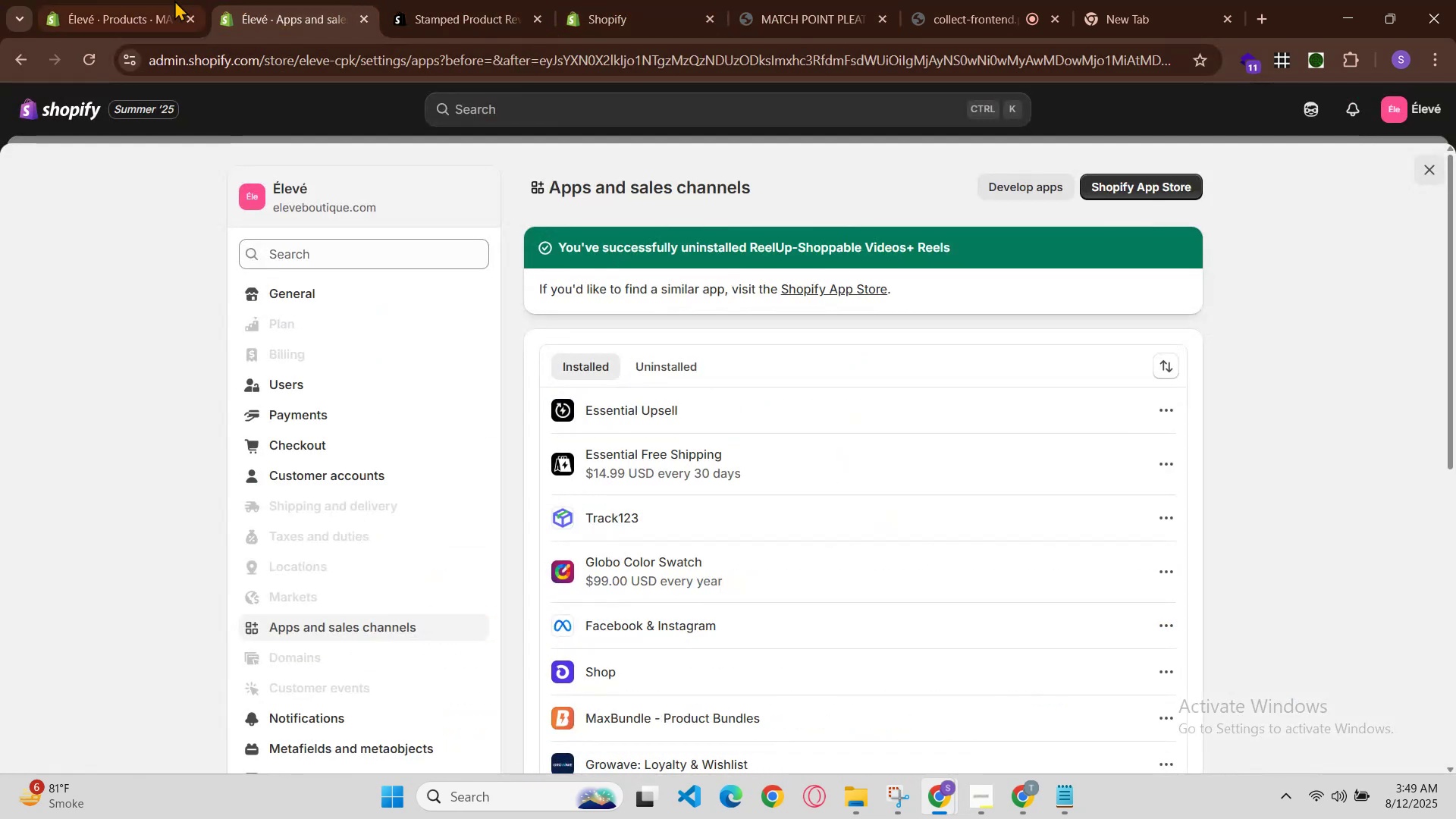 
left_click([164, 0])
 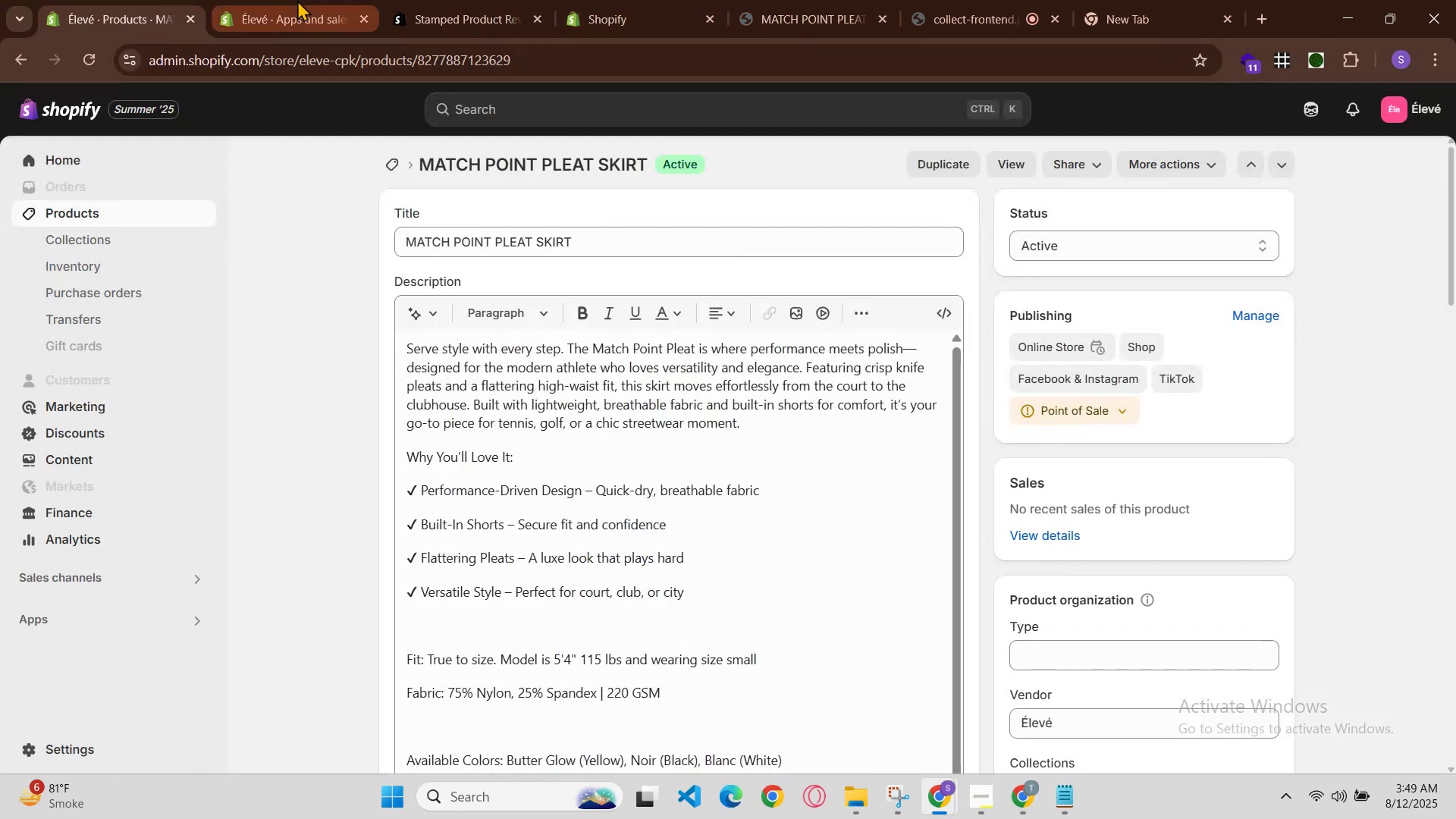 
left_click([297, 0])
 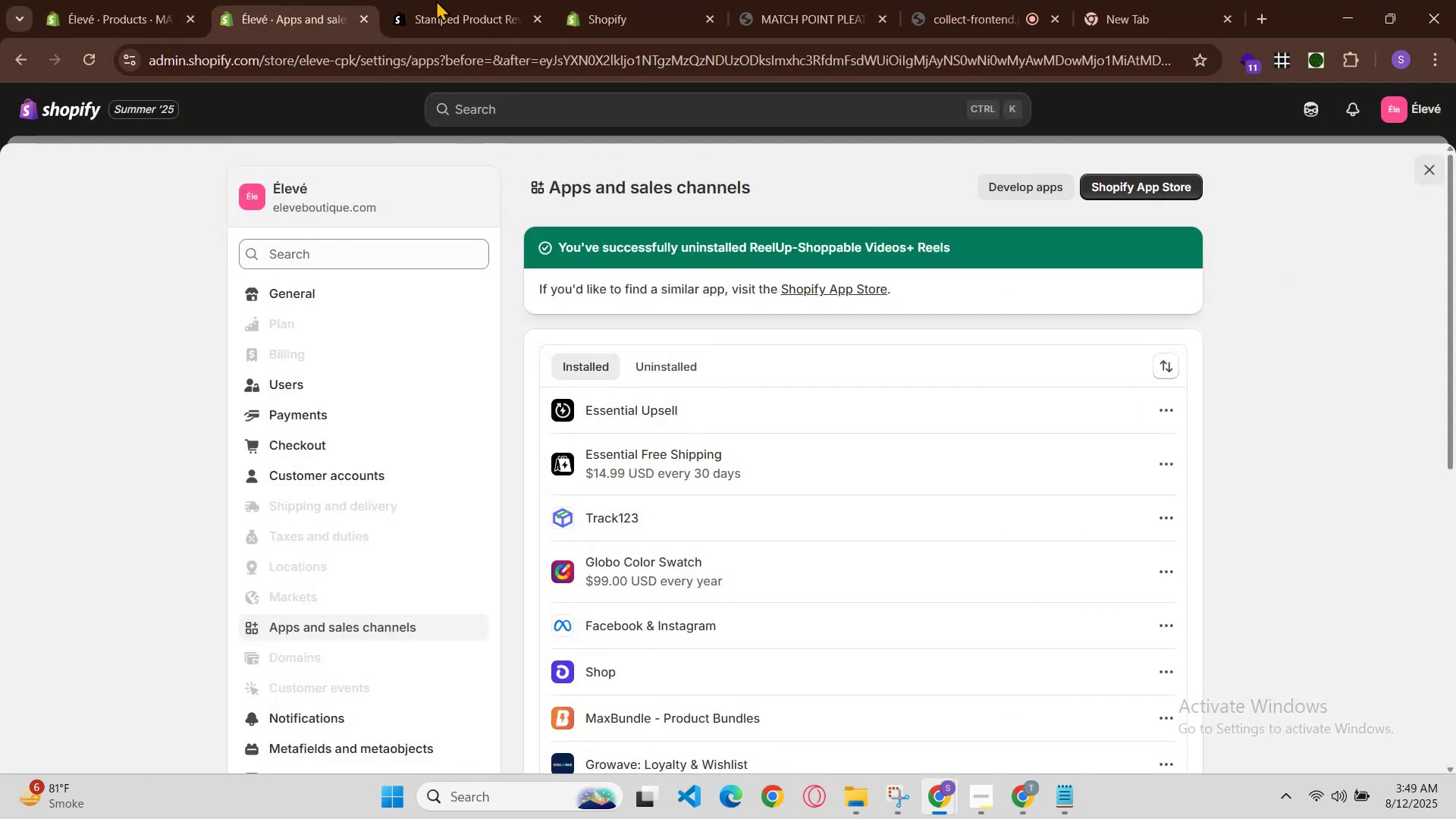 
left_click_drag(start_coordinate=[522, 2], to_coordinate=[517, 10])
 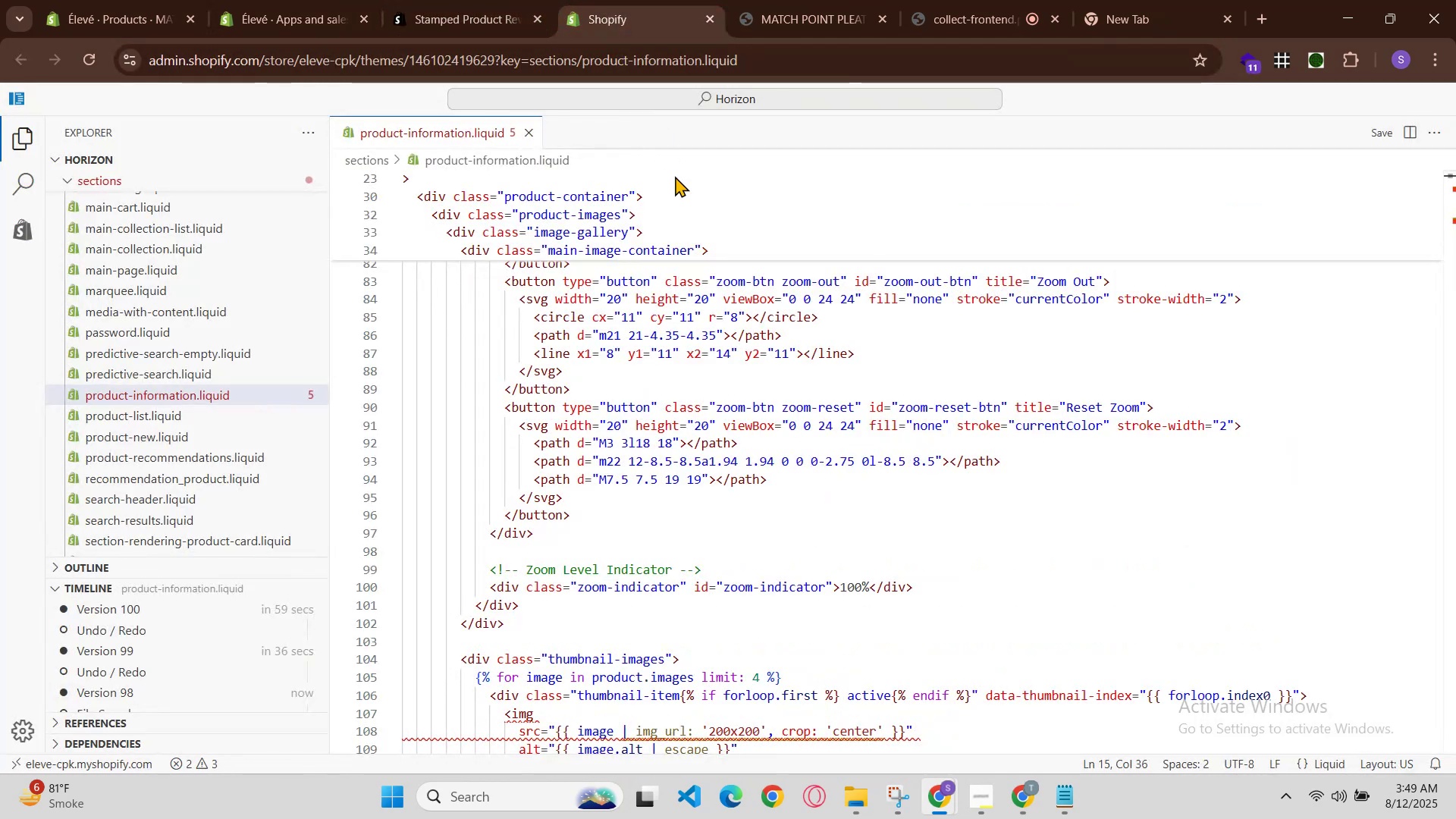 
scroll: coordinate [752, 570], scroll_direction: down, amount: 4.0
 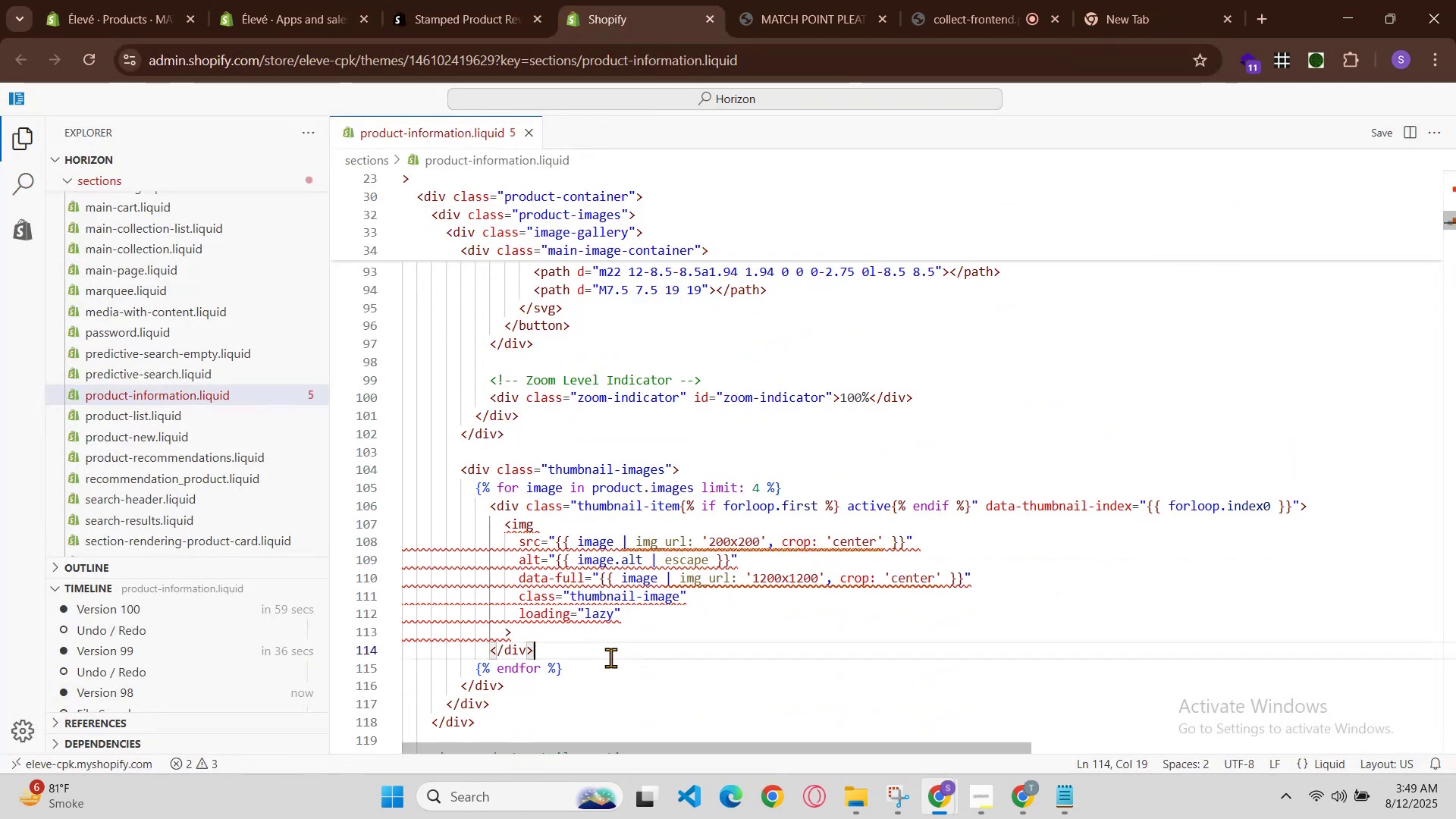 
left_click_drag(start_coordinate=[624, 678], to_coordinate=[513, 519])
 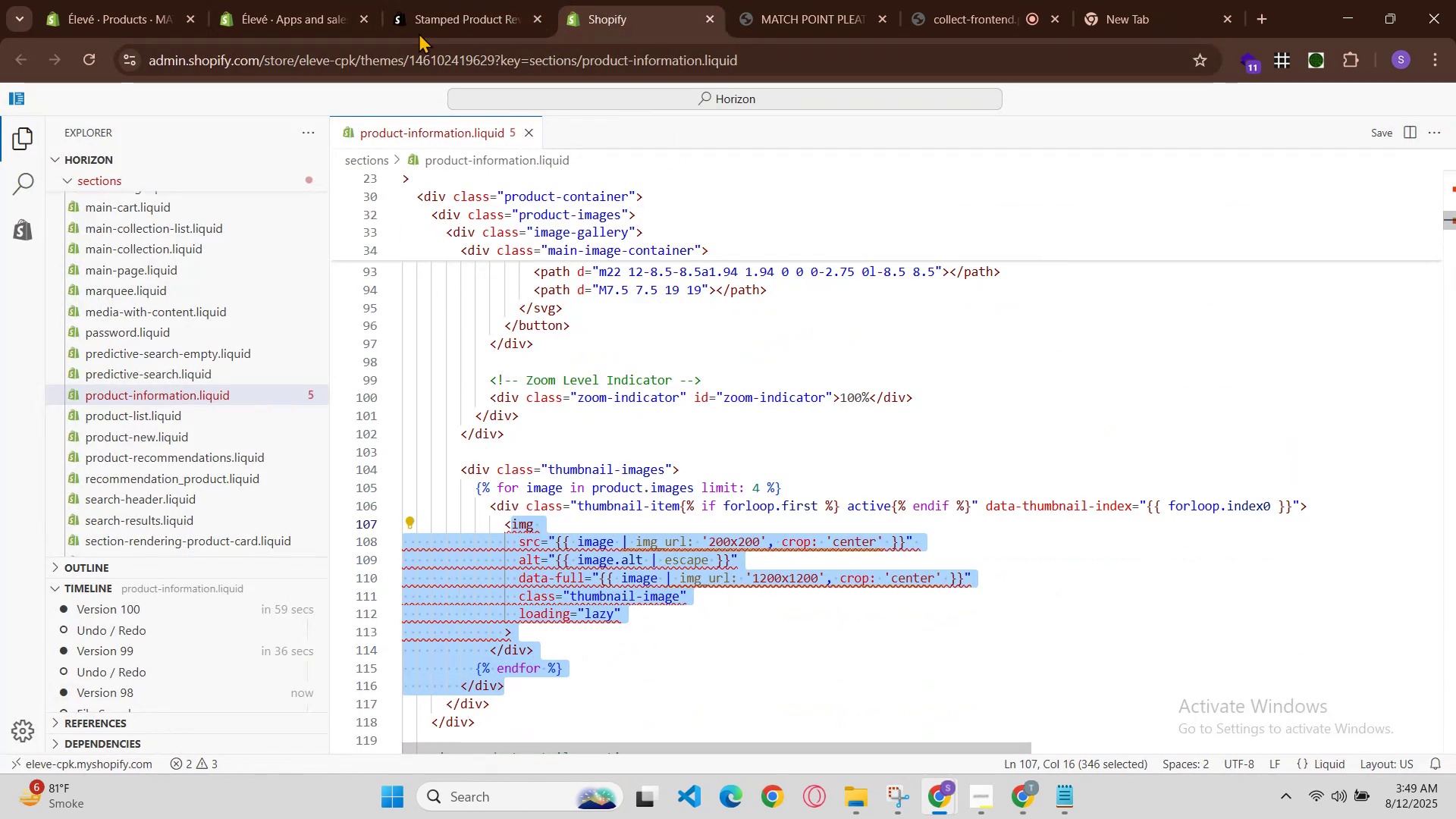 
left_click([452, 0])
 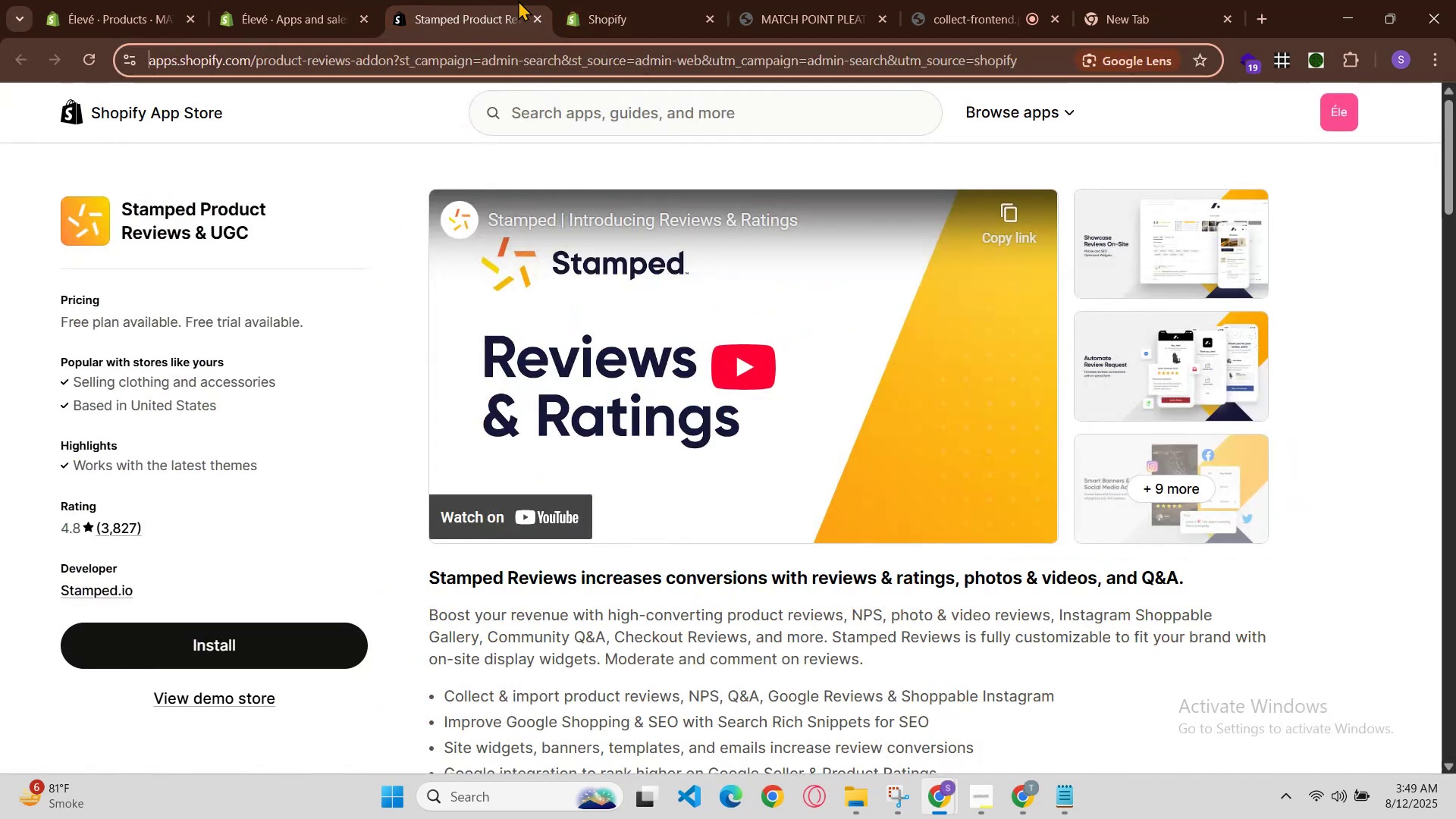 
left_click([519, 0])
 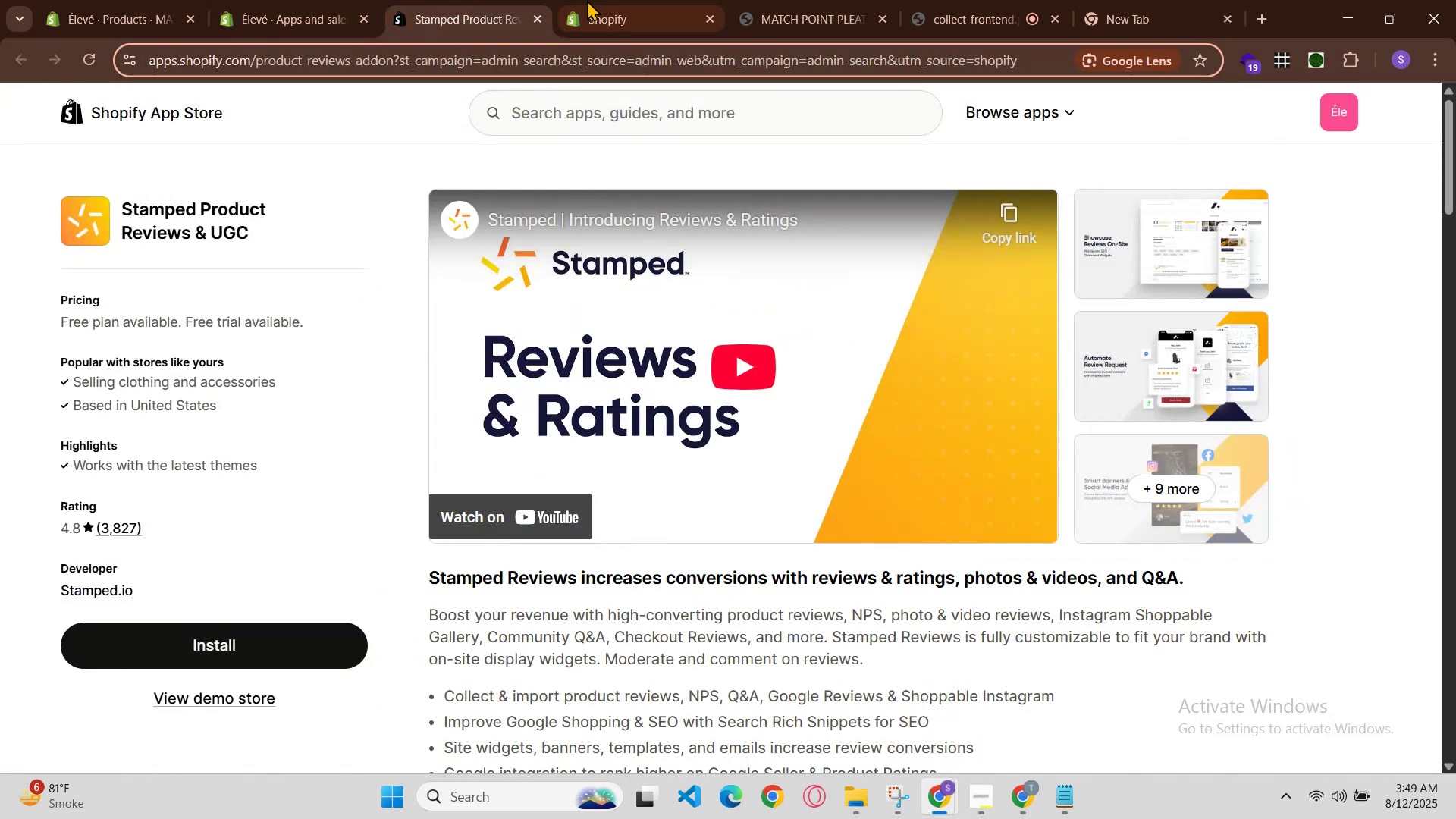 
left_click([588, 0])
 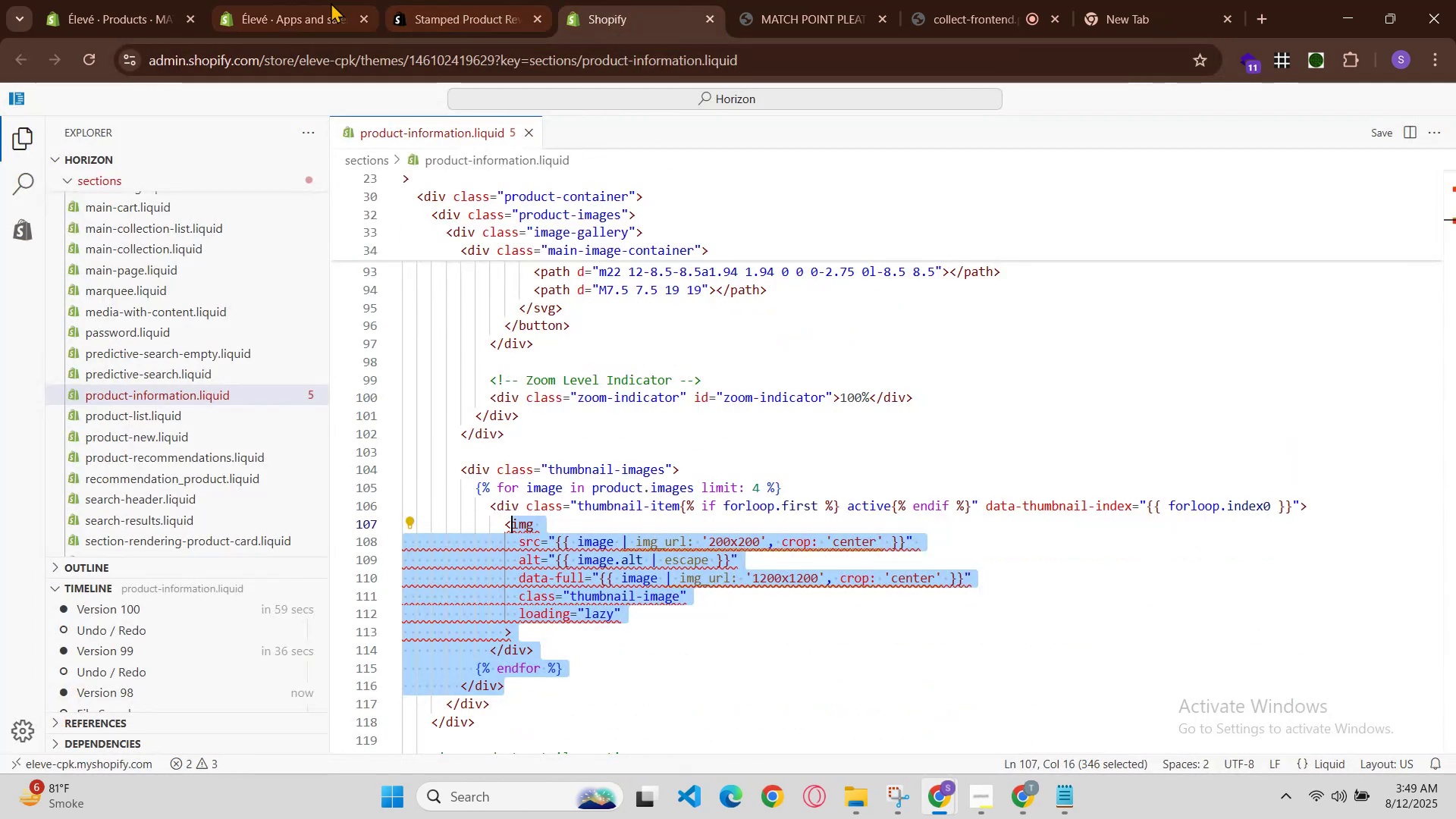 
left_click([324, 0])
 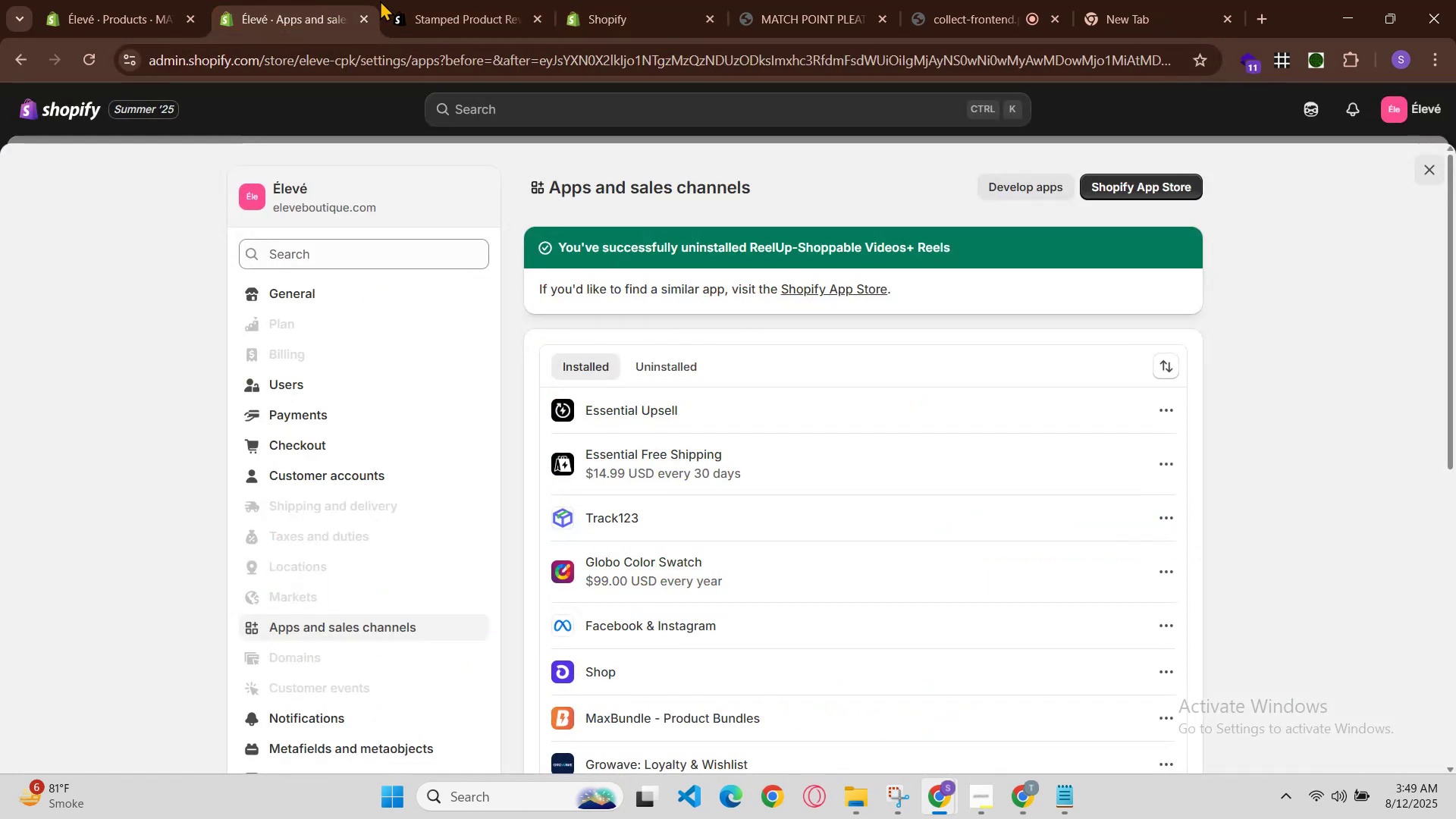 
left_click([380, 0])
 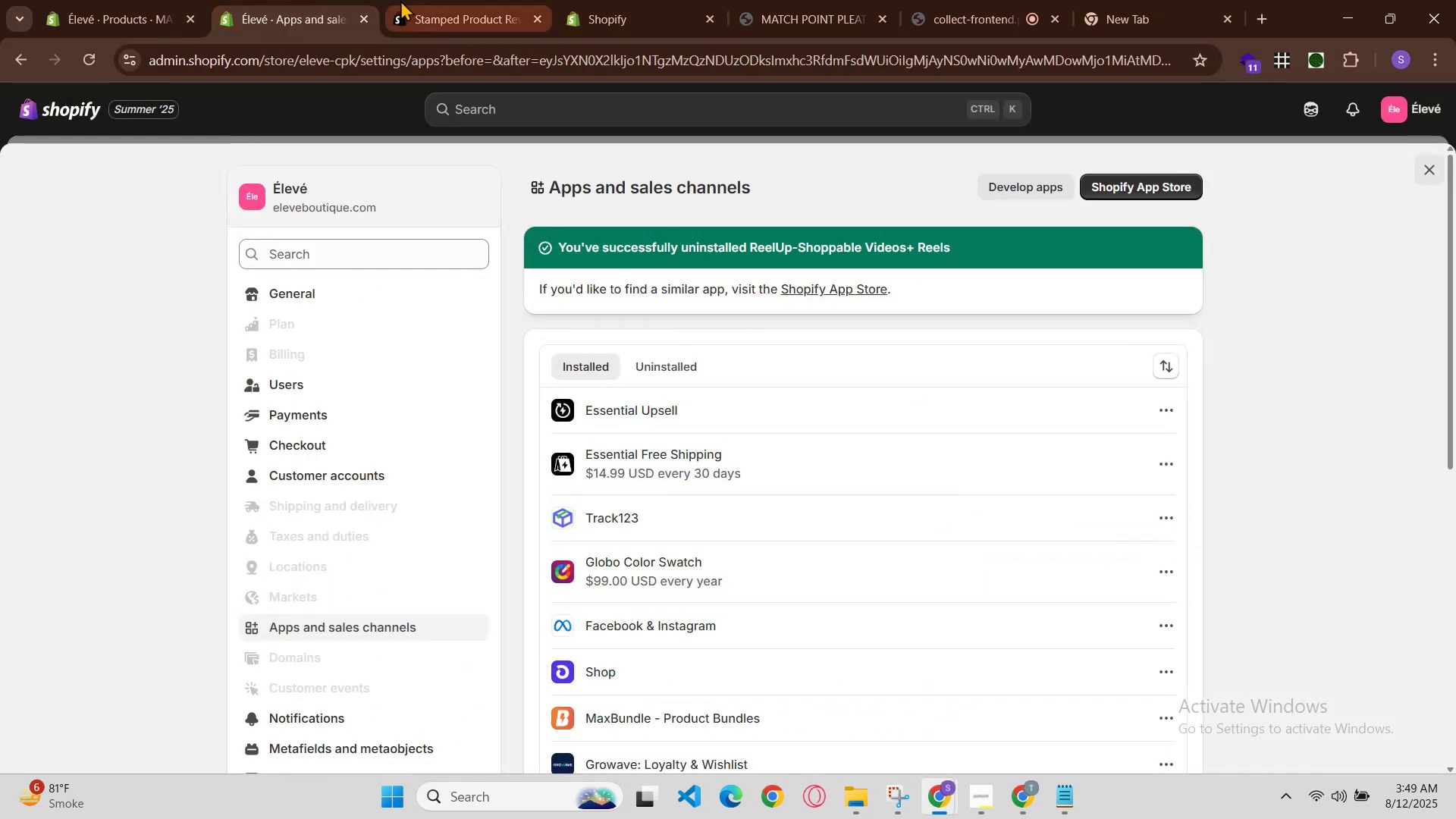 
left_click([409, 0])
 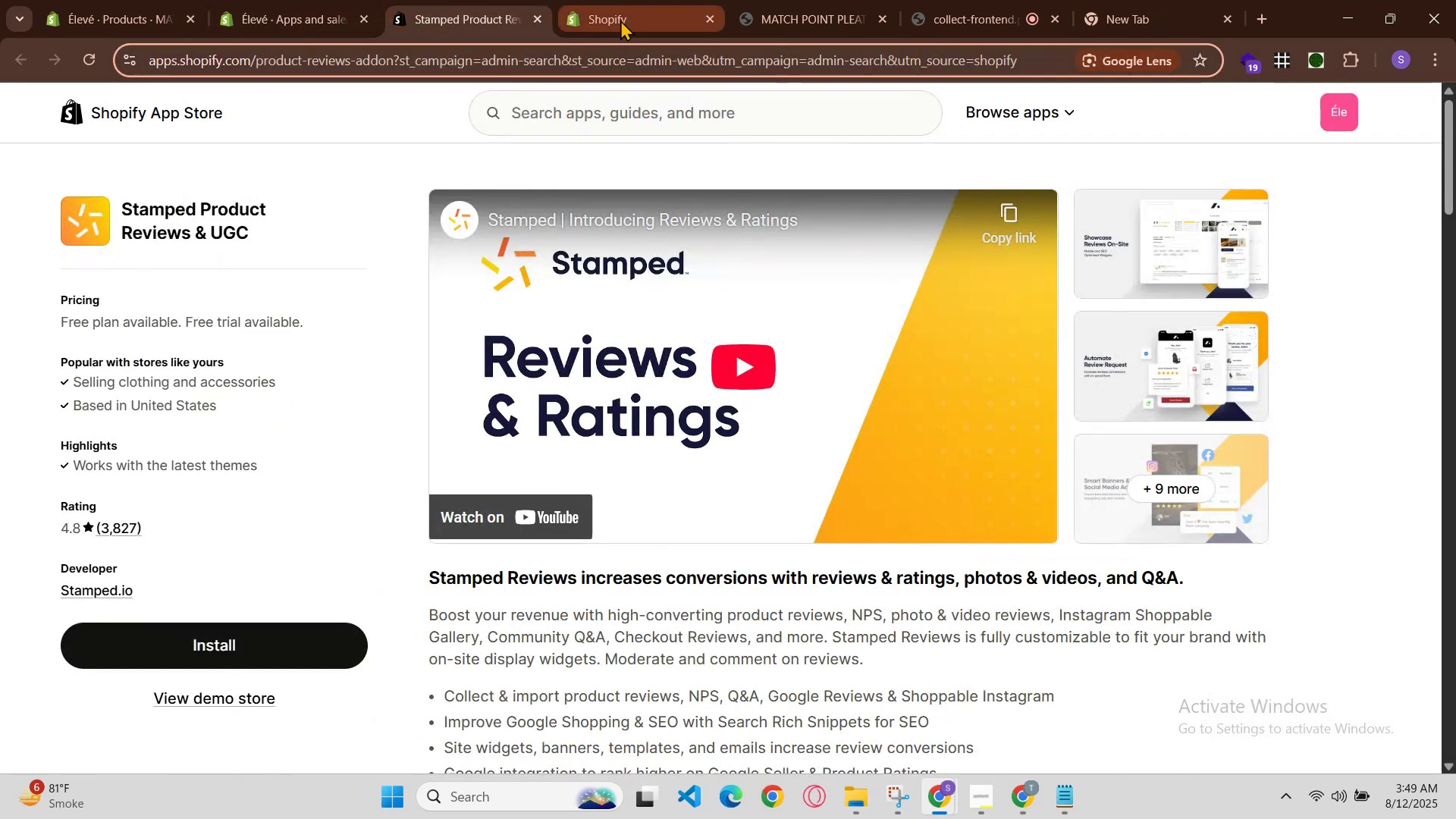 
left_click([662, 0])
 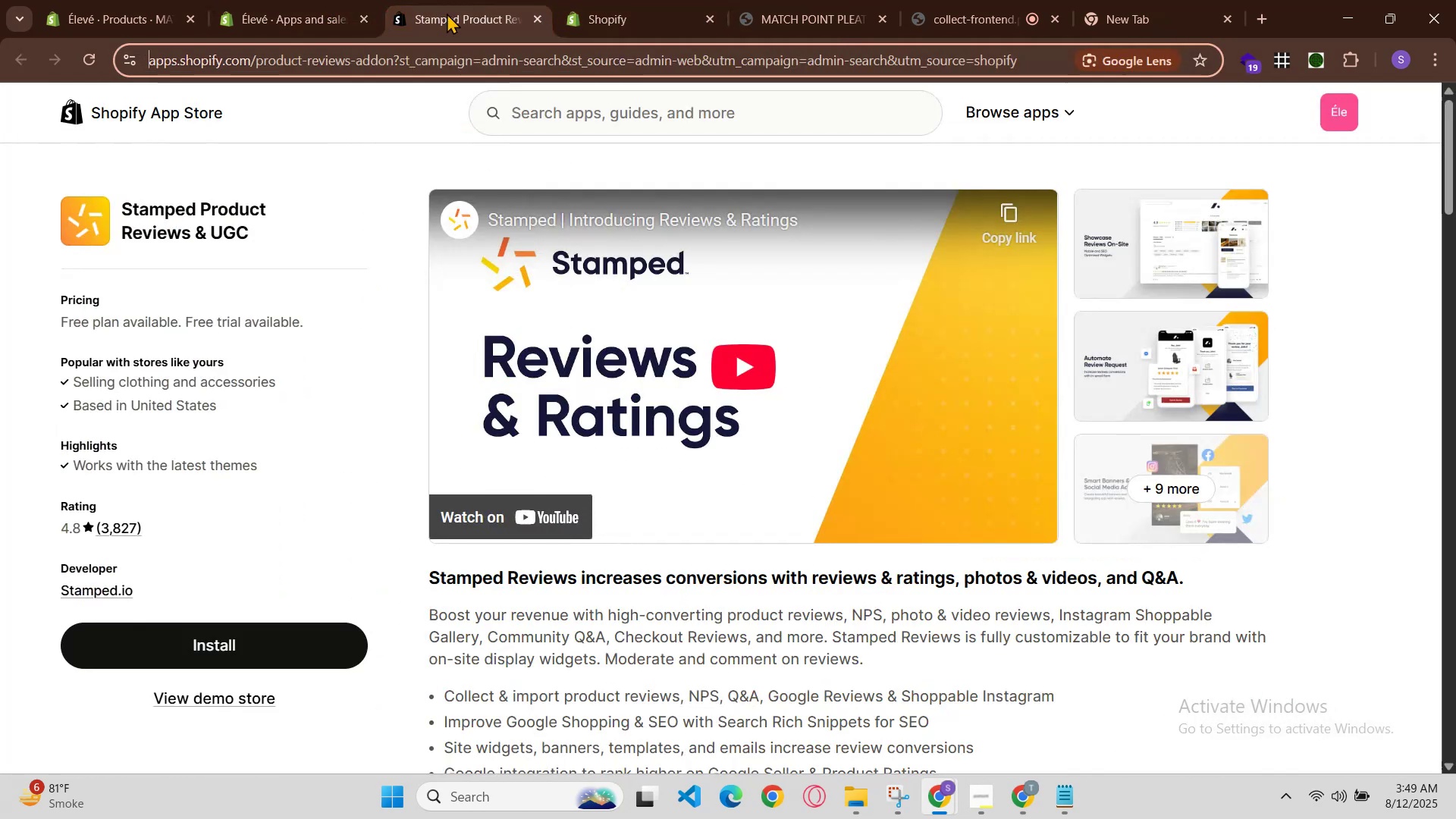 
left_click([313, 7])
 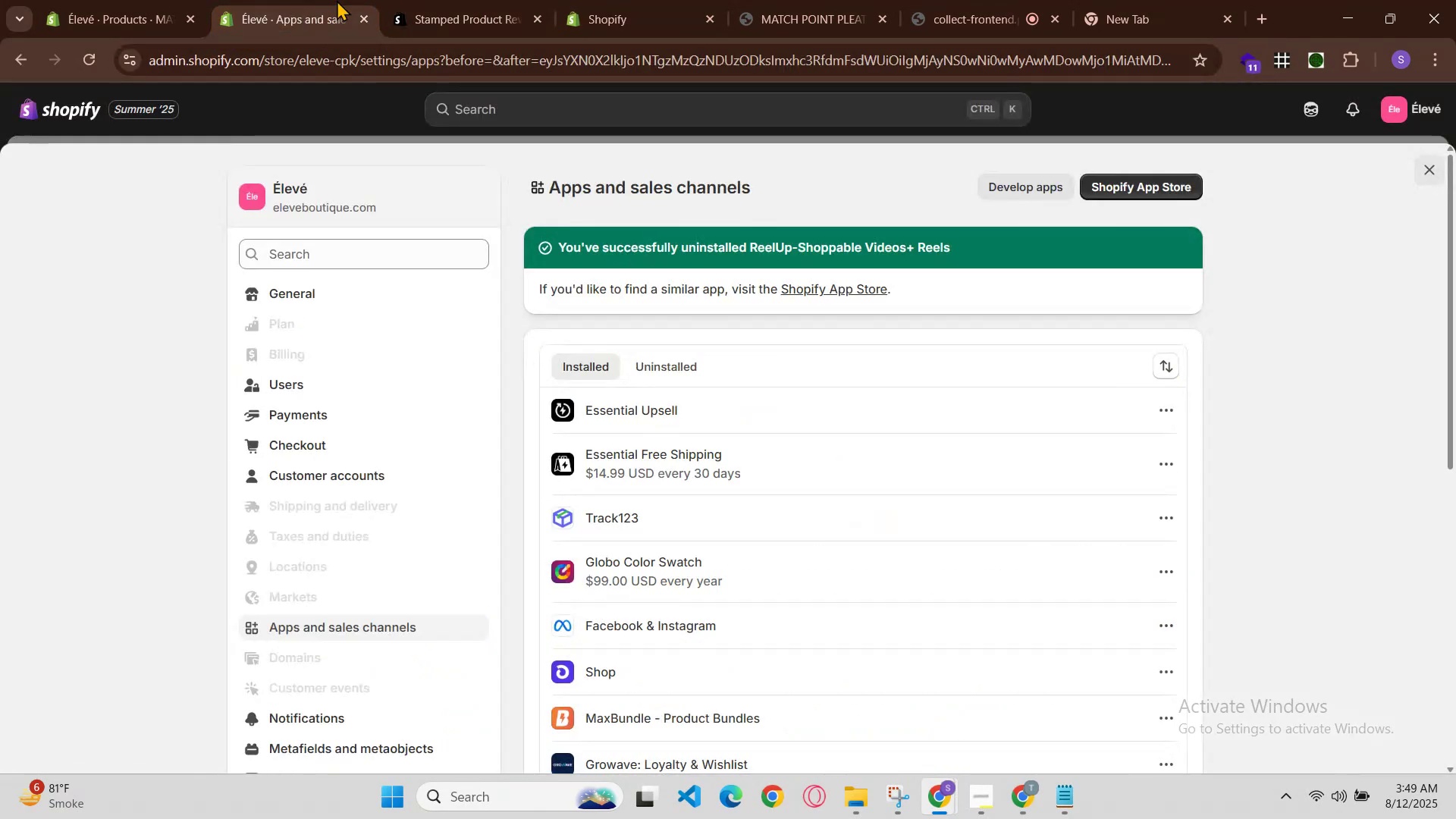 
mouse_move([422, 14])
 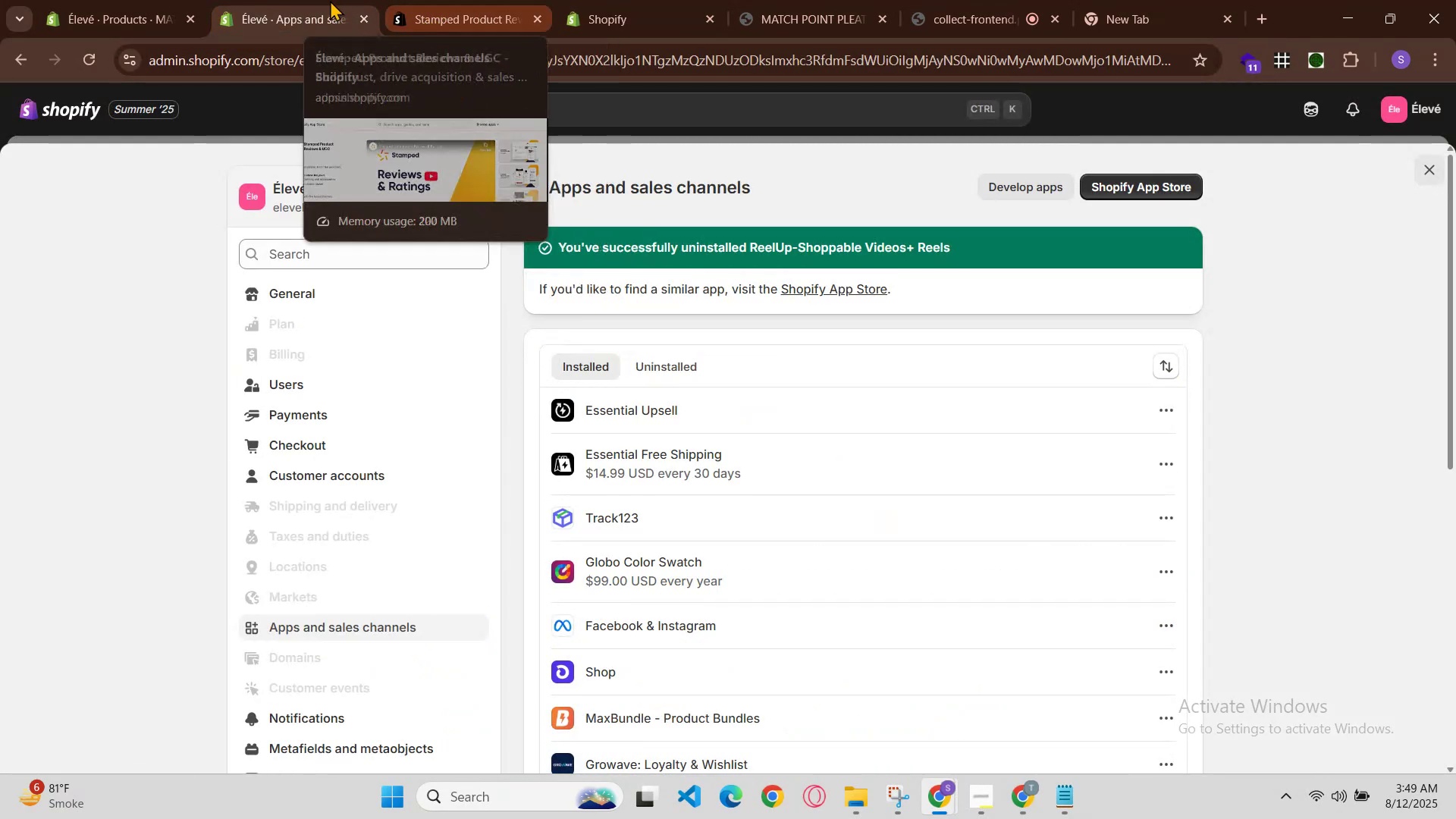 
left_click([324, 0])
 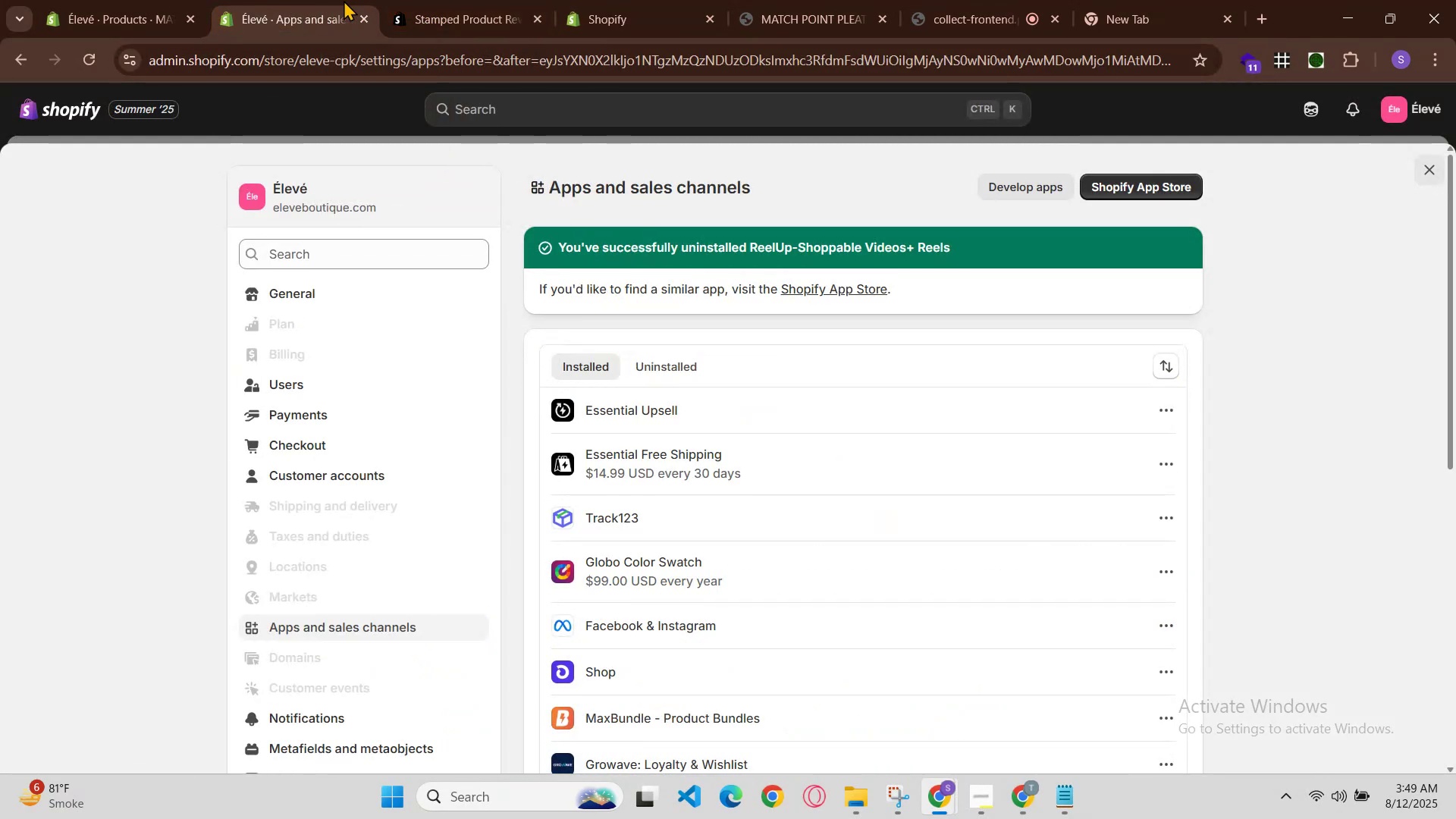 
left_click([415, 0])
 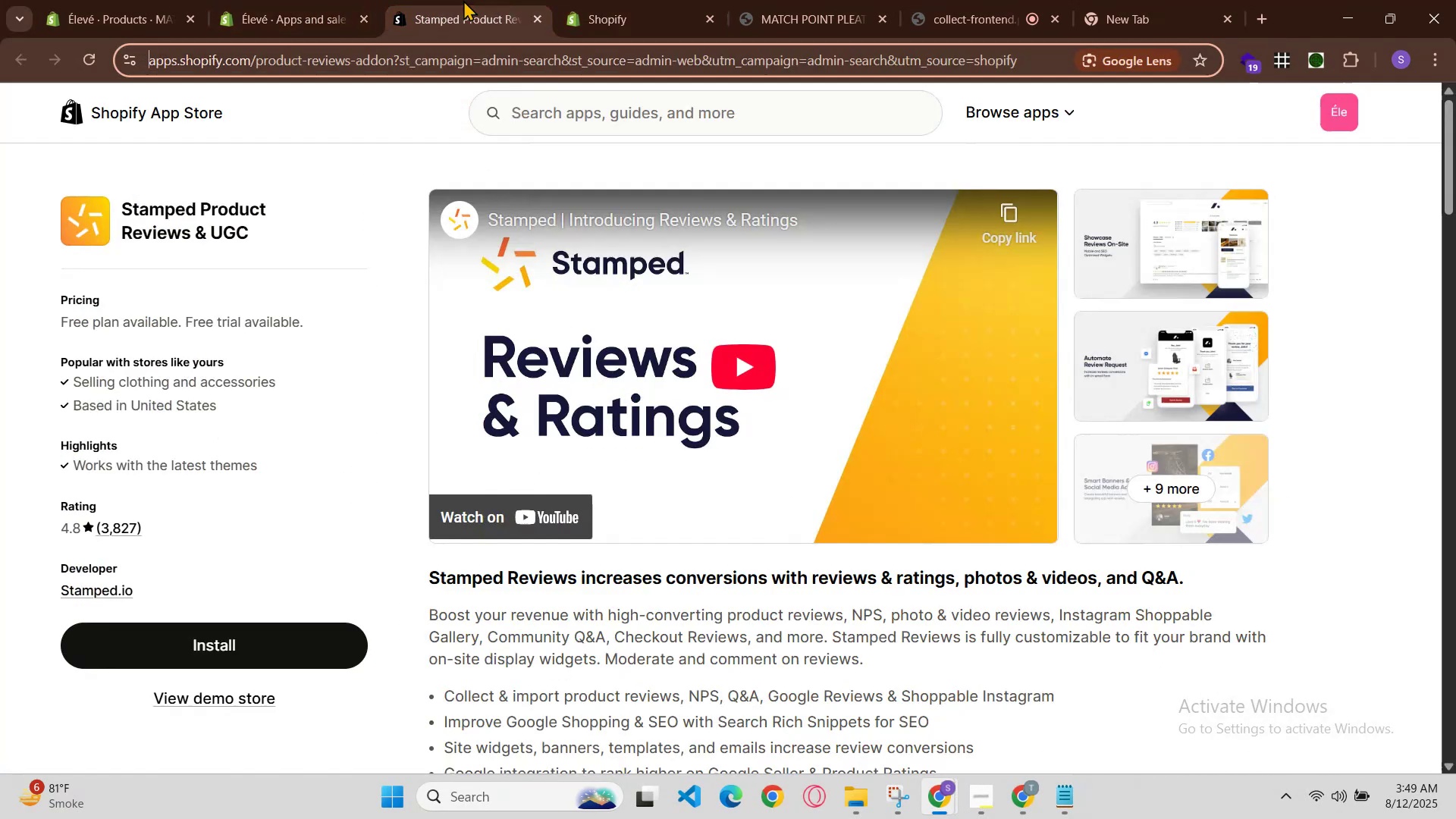 
left_click([261, 0])
 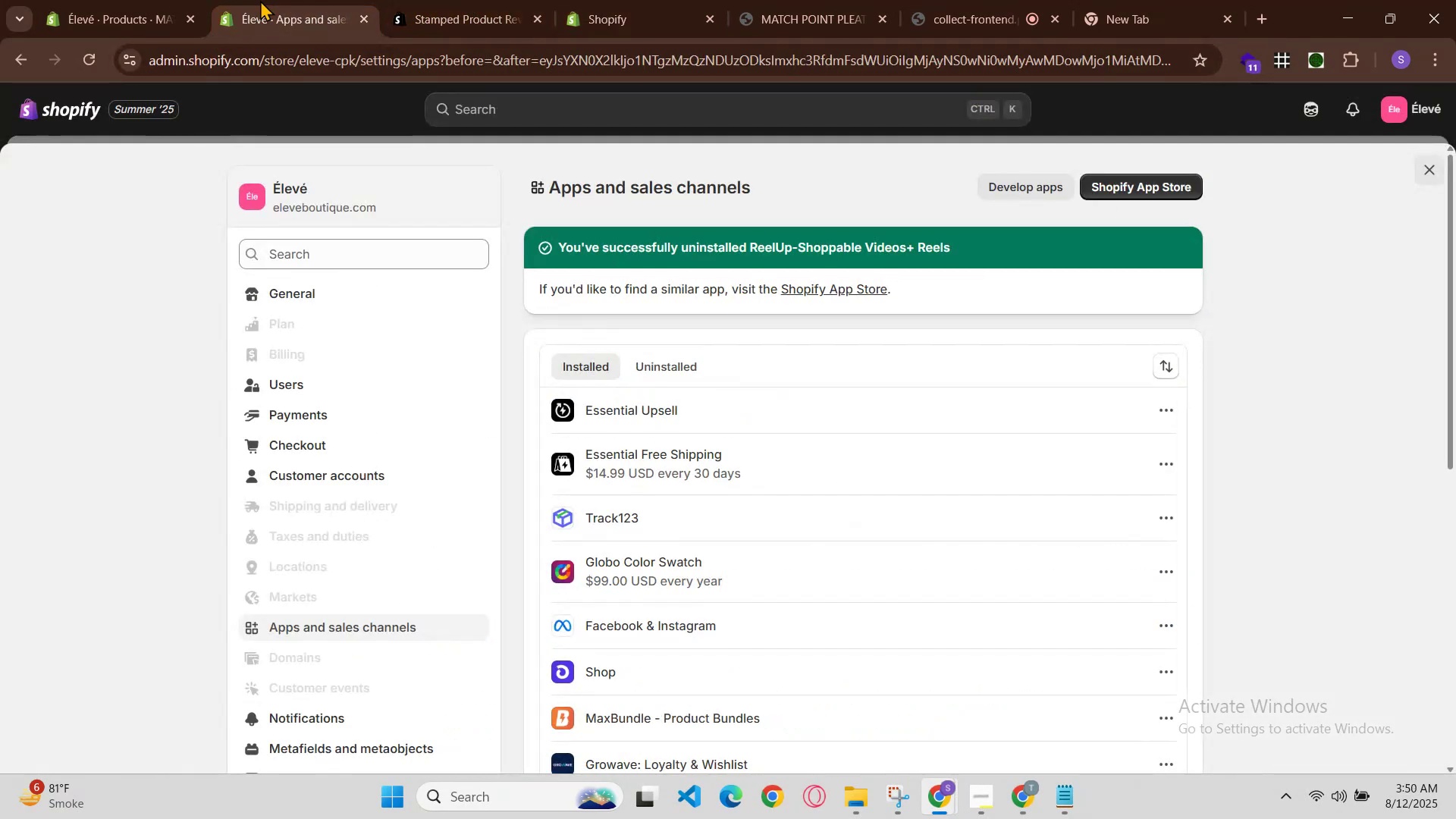 
left_click([293, 0])
 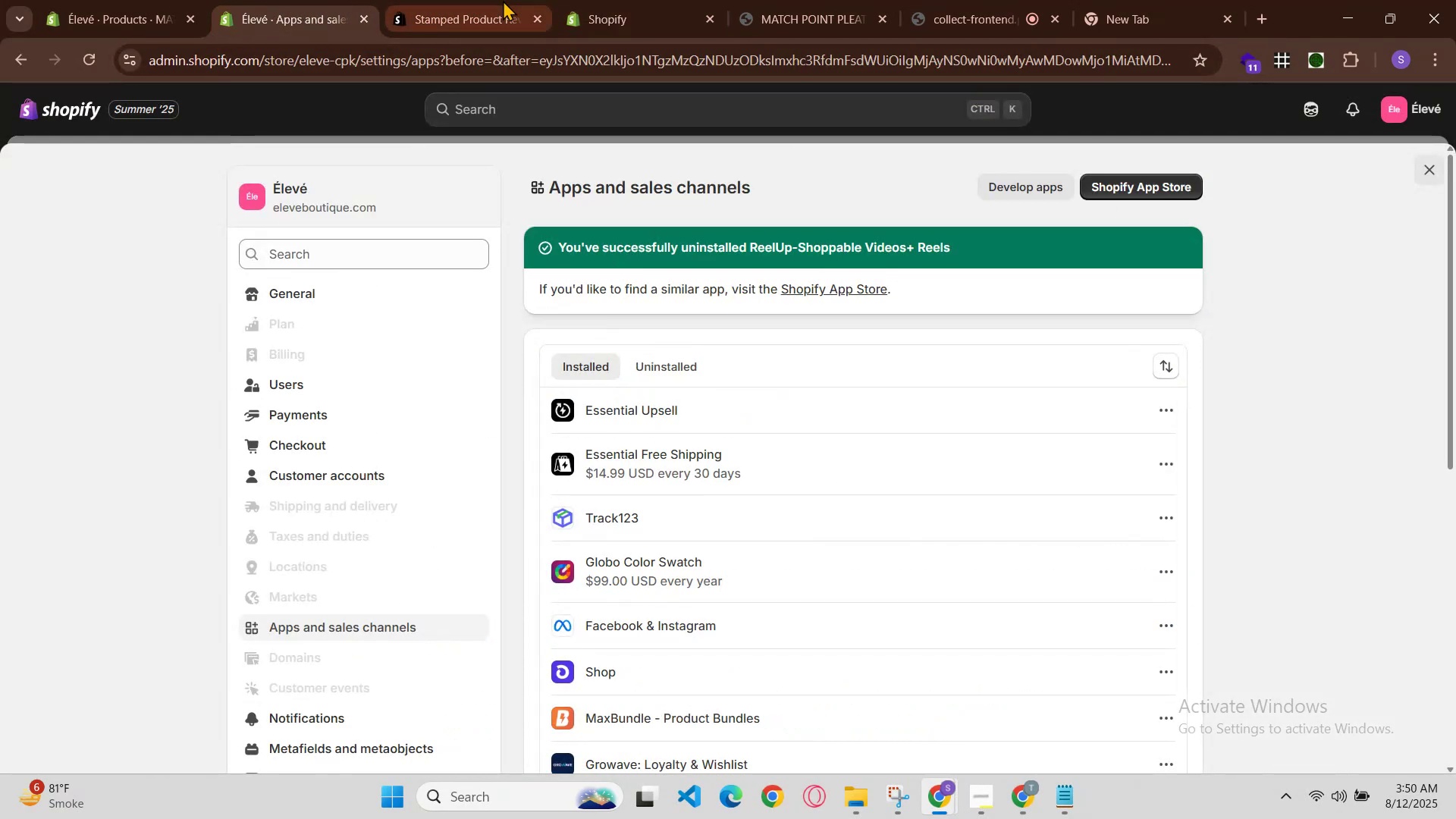 
left_click([505, 0])
 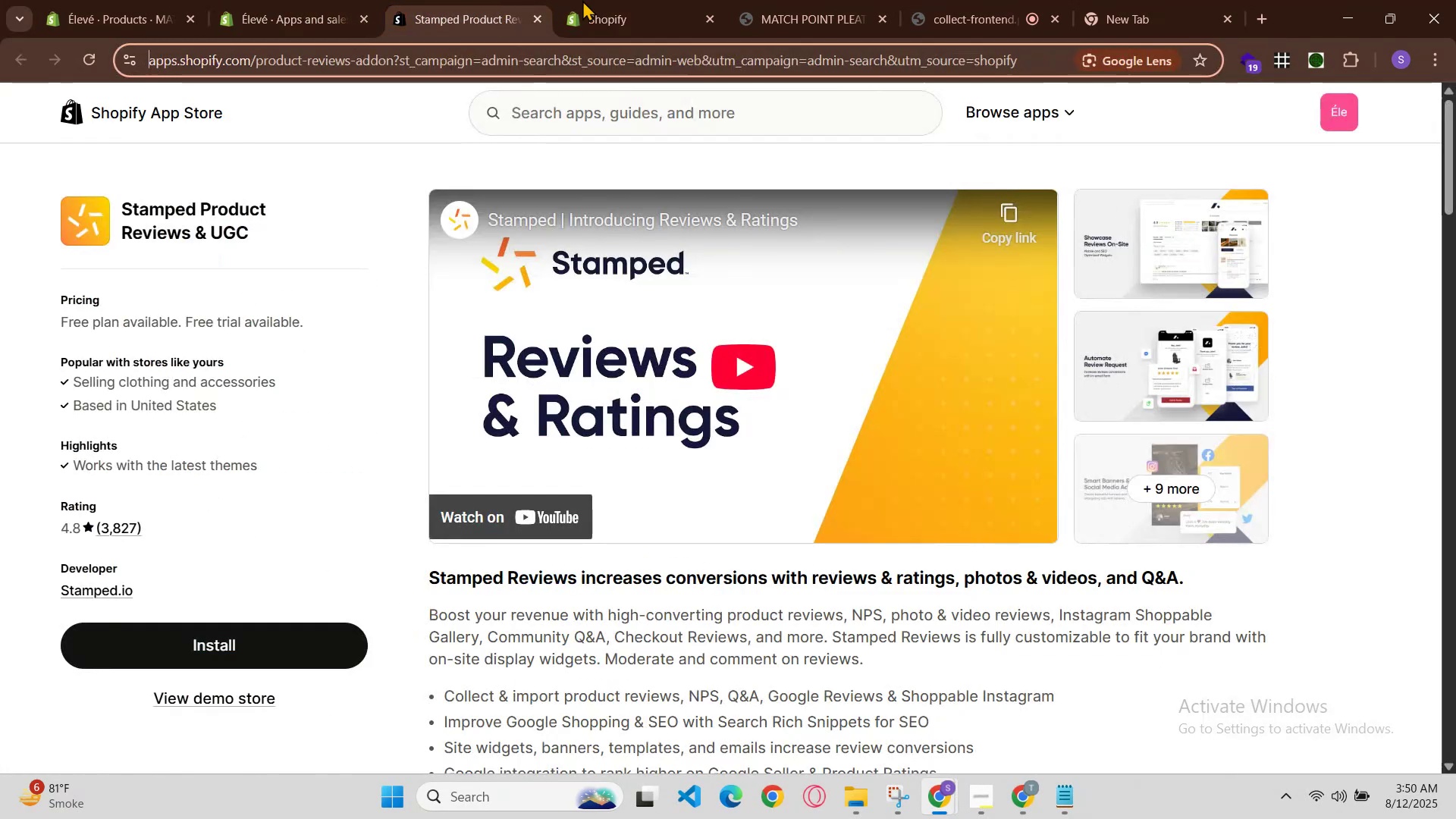 
left_click([601, 0])
 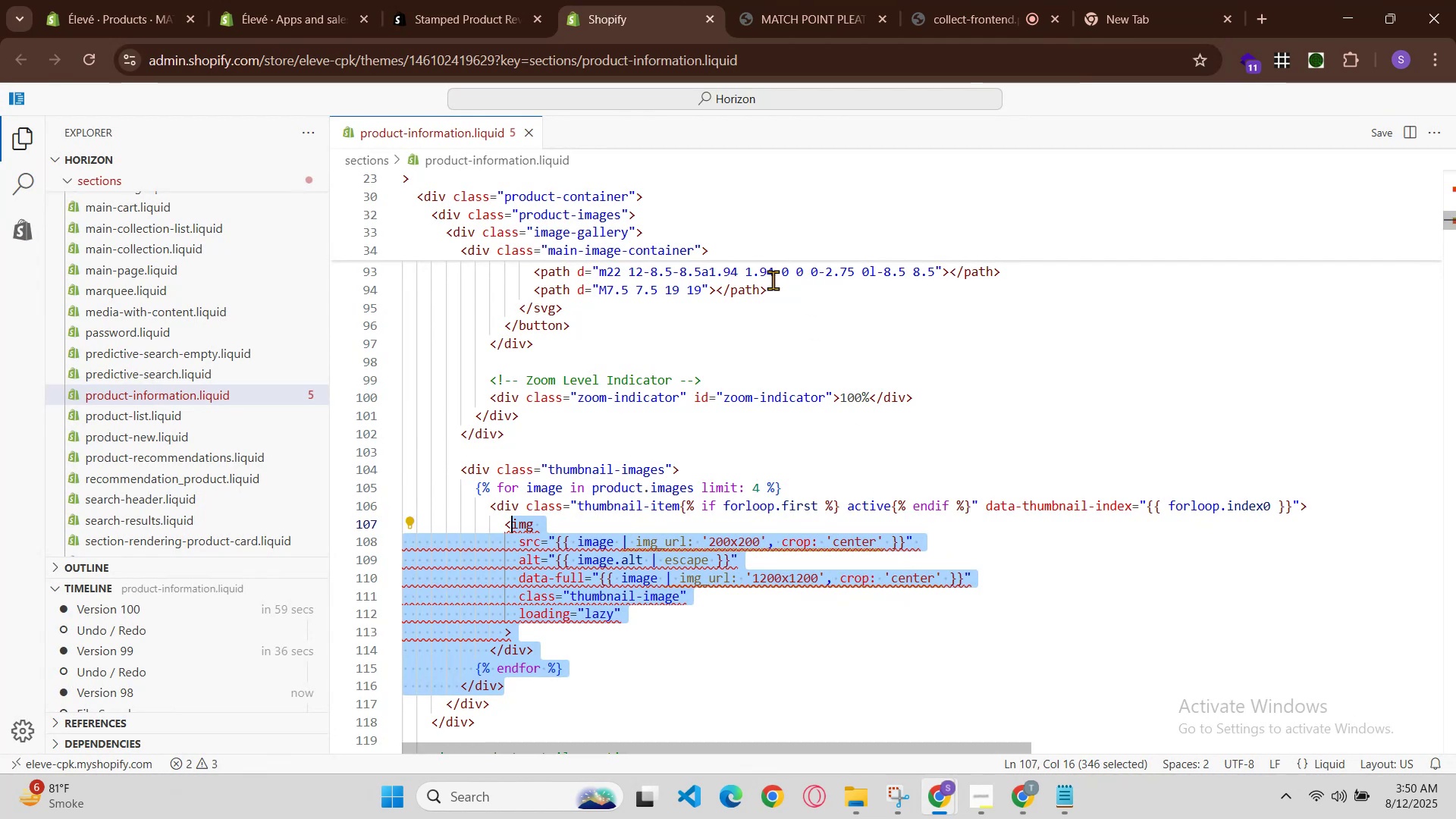 
scroll: coordinate [762, 564], scroll_direction: up, amount: 37.0
 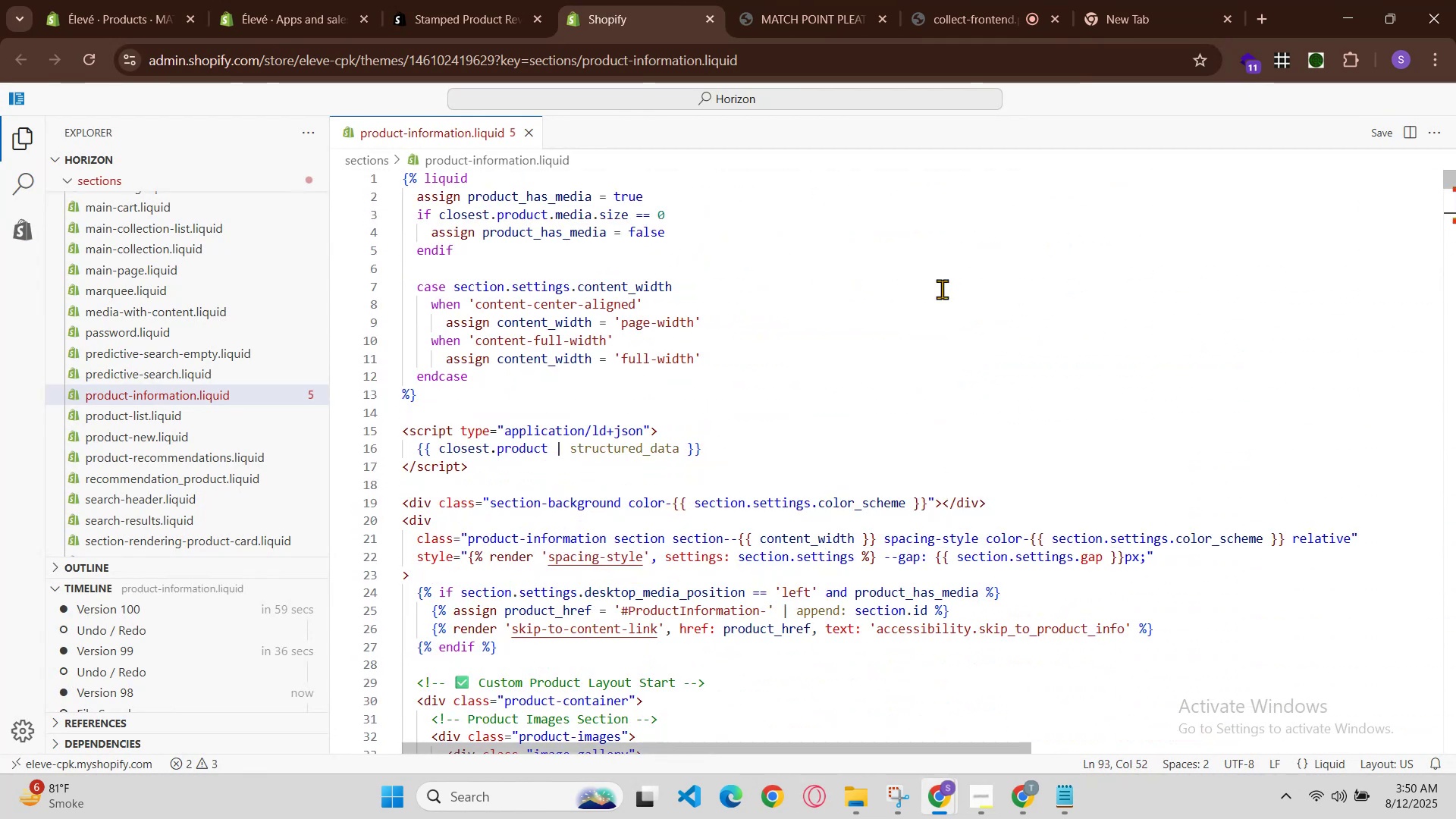 
left_click([936, 247])
 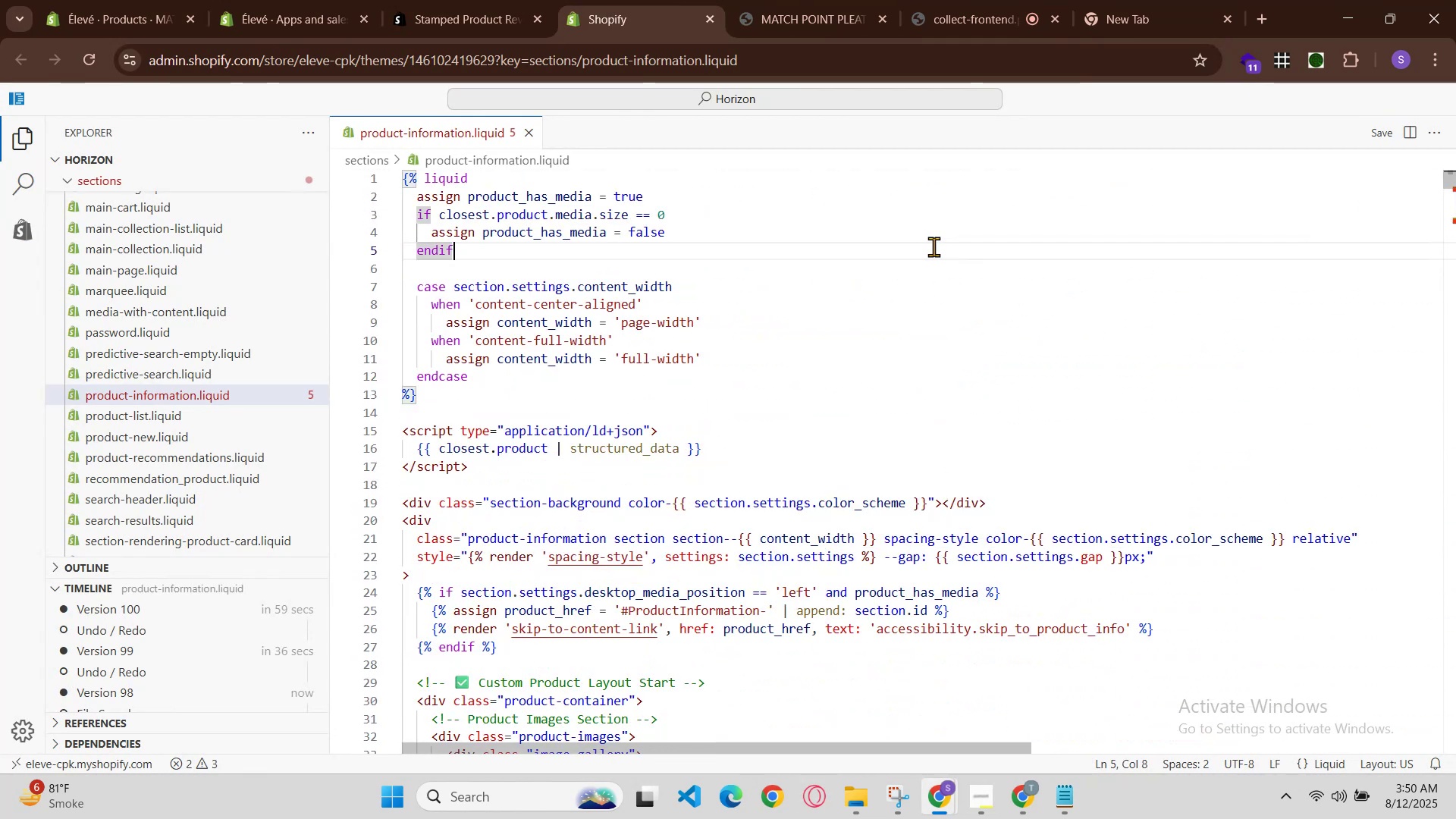 
scroll: coordinate [902, 372], scroll_direction: up, amount: 12.0
 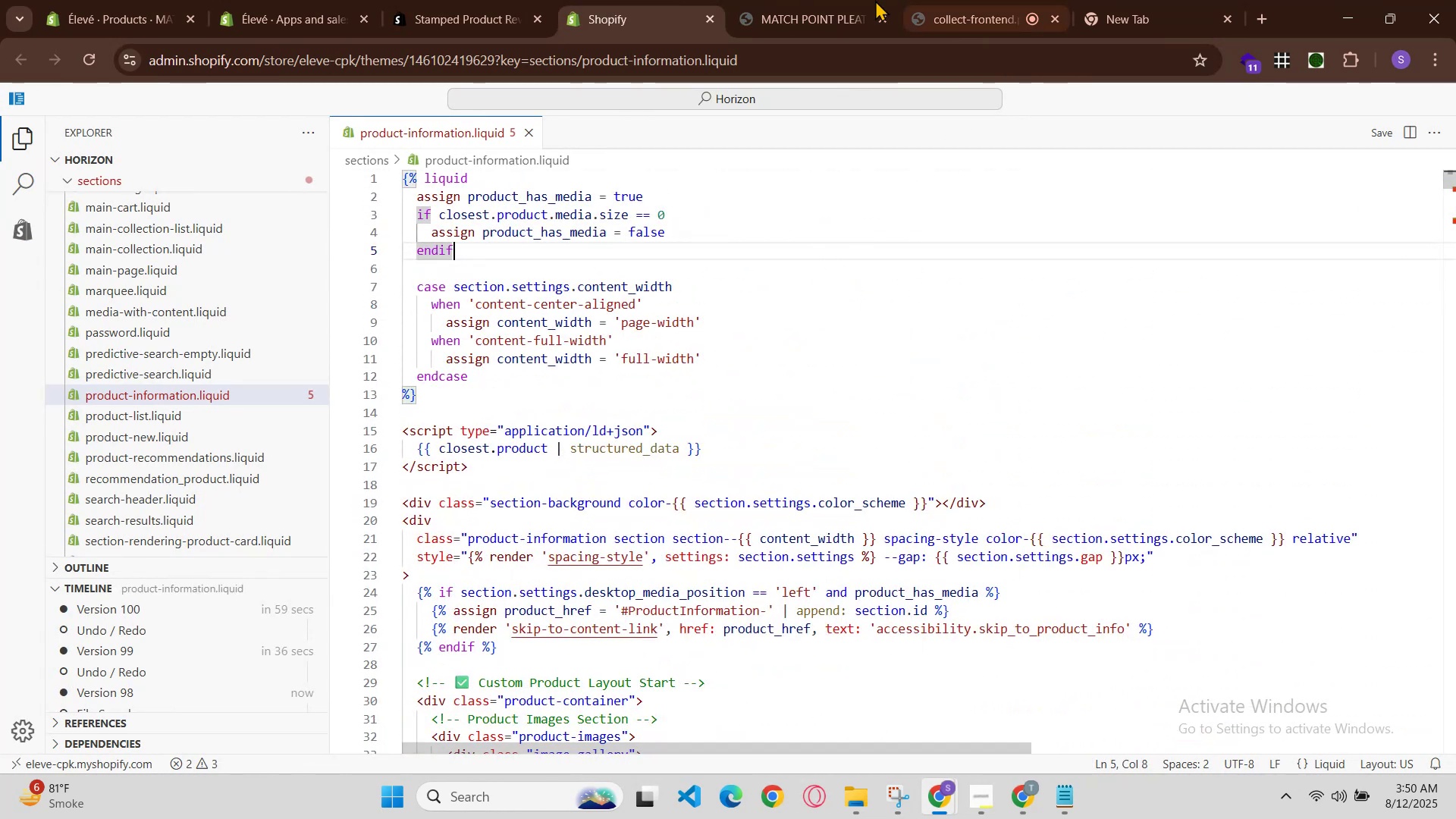 
left_click([830, 0])
 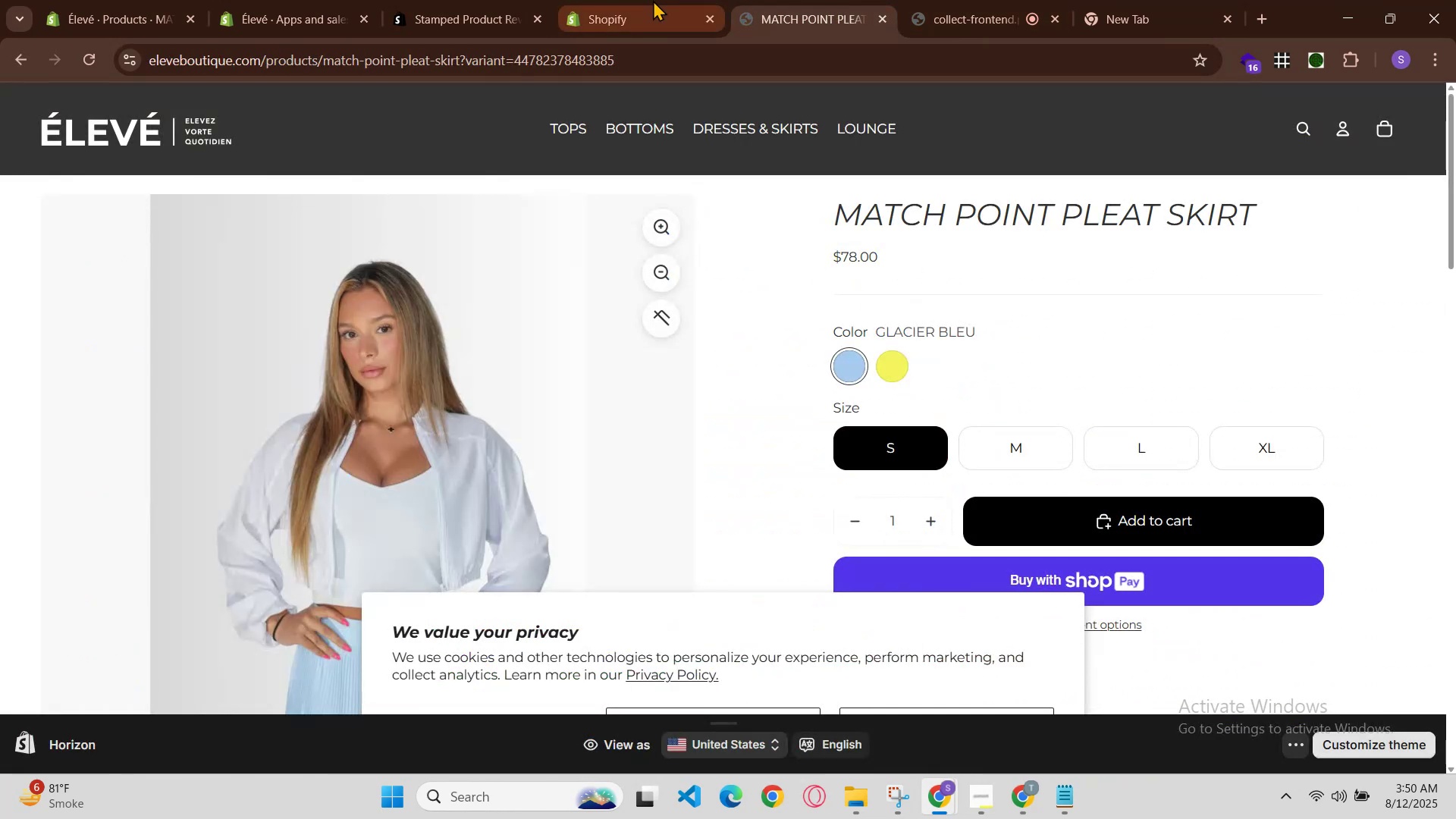 
left_click([648, 0])
 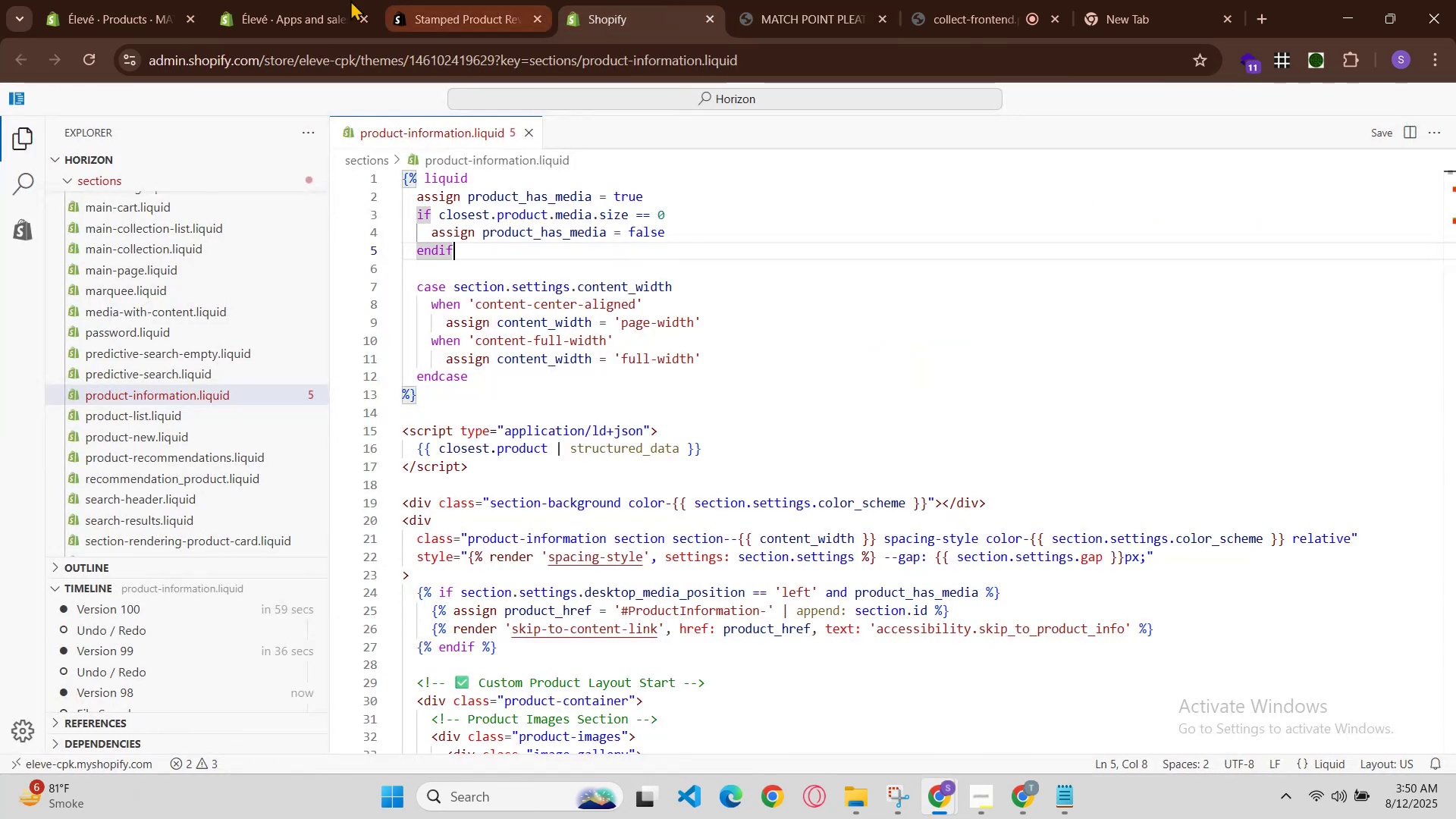 
left_click([331, 0])
 